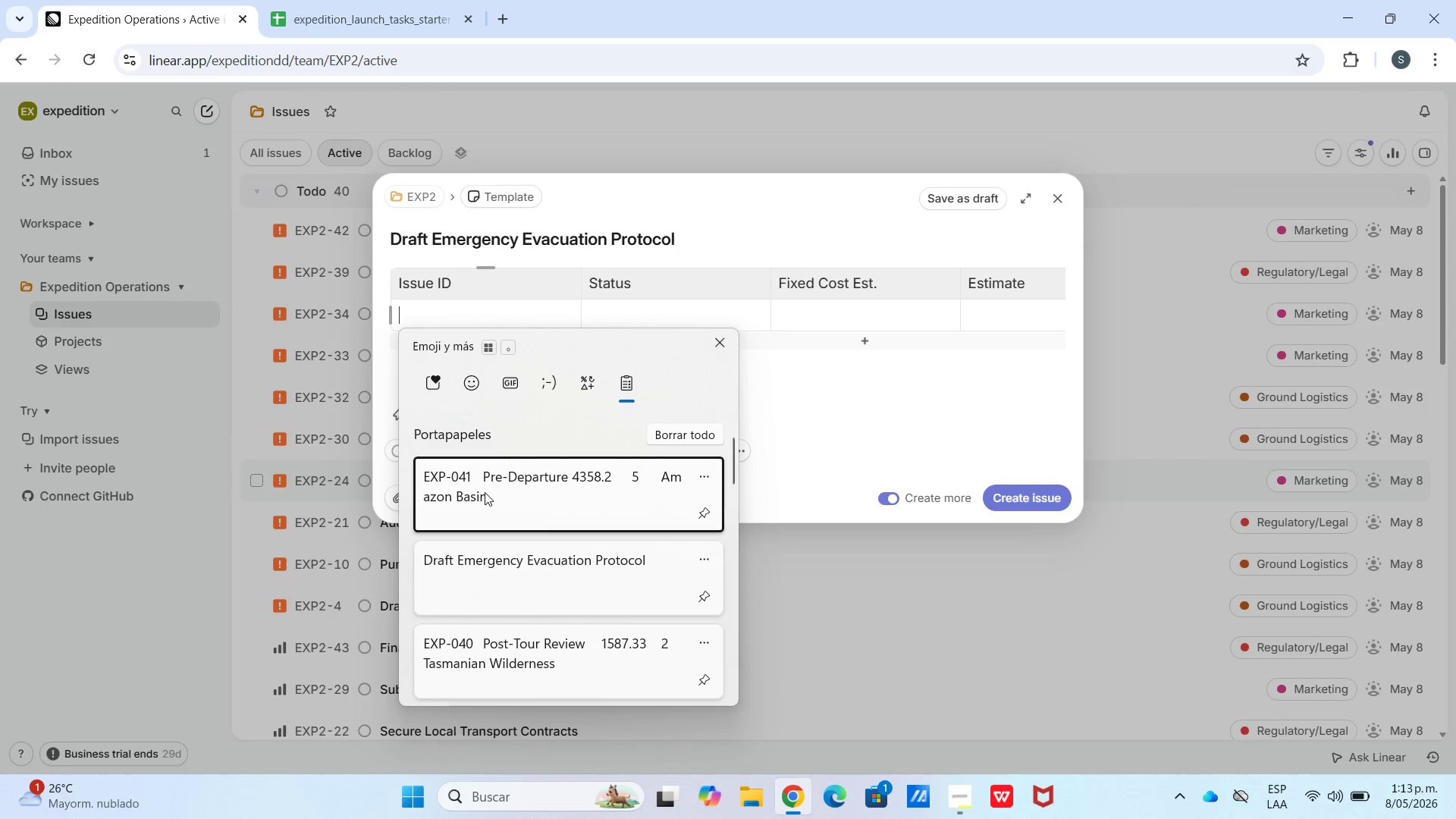 
key(Control+ControlLeft)
 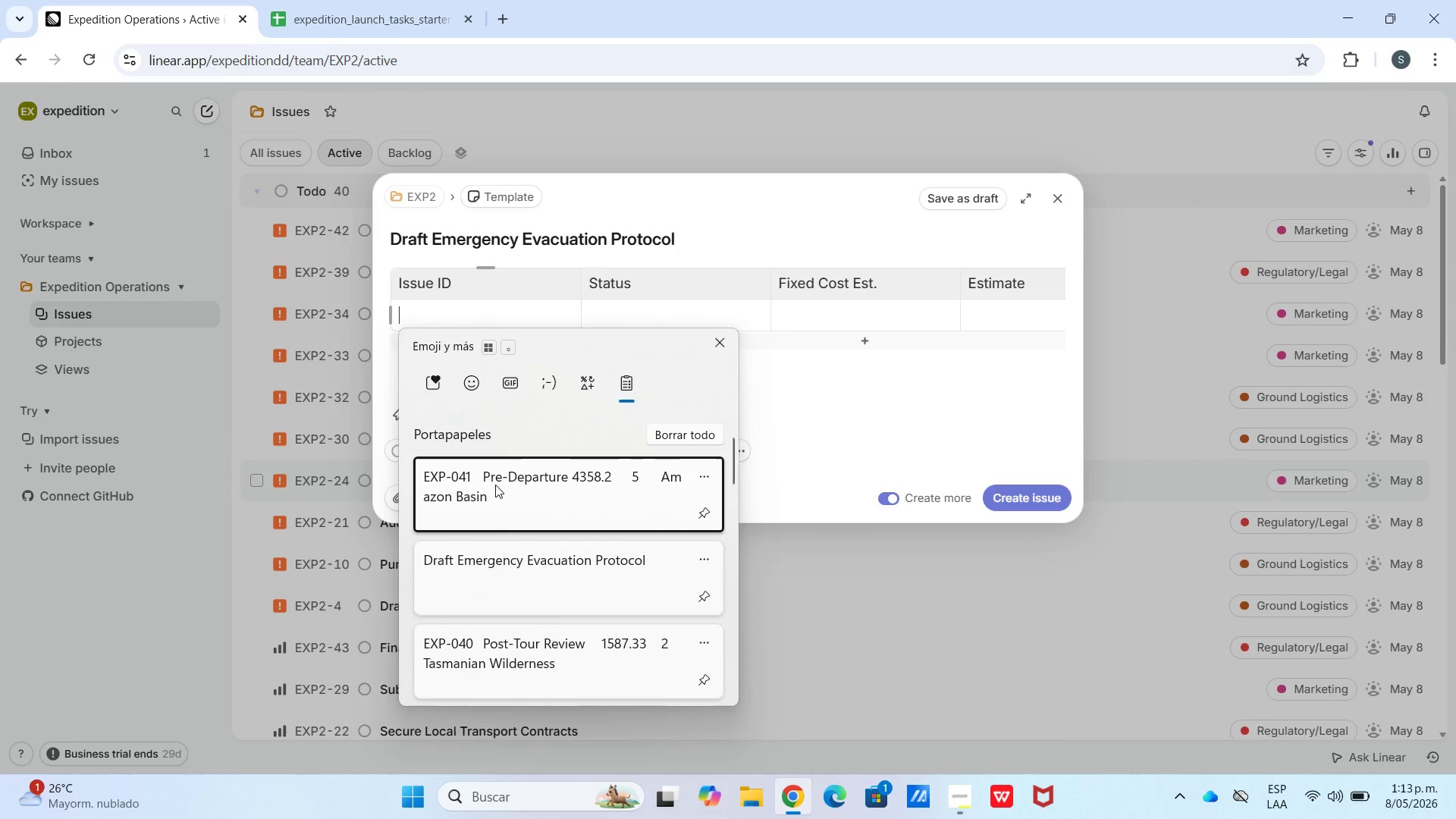 
hold_key(key=V, duration=18.47)
 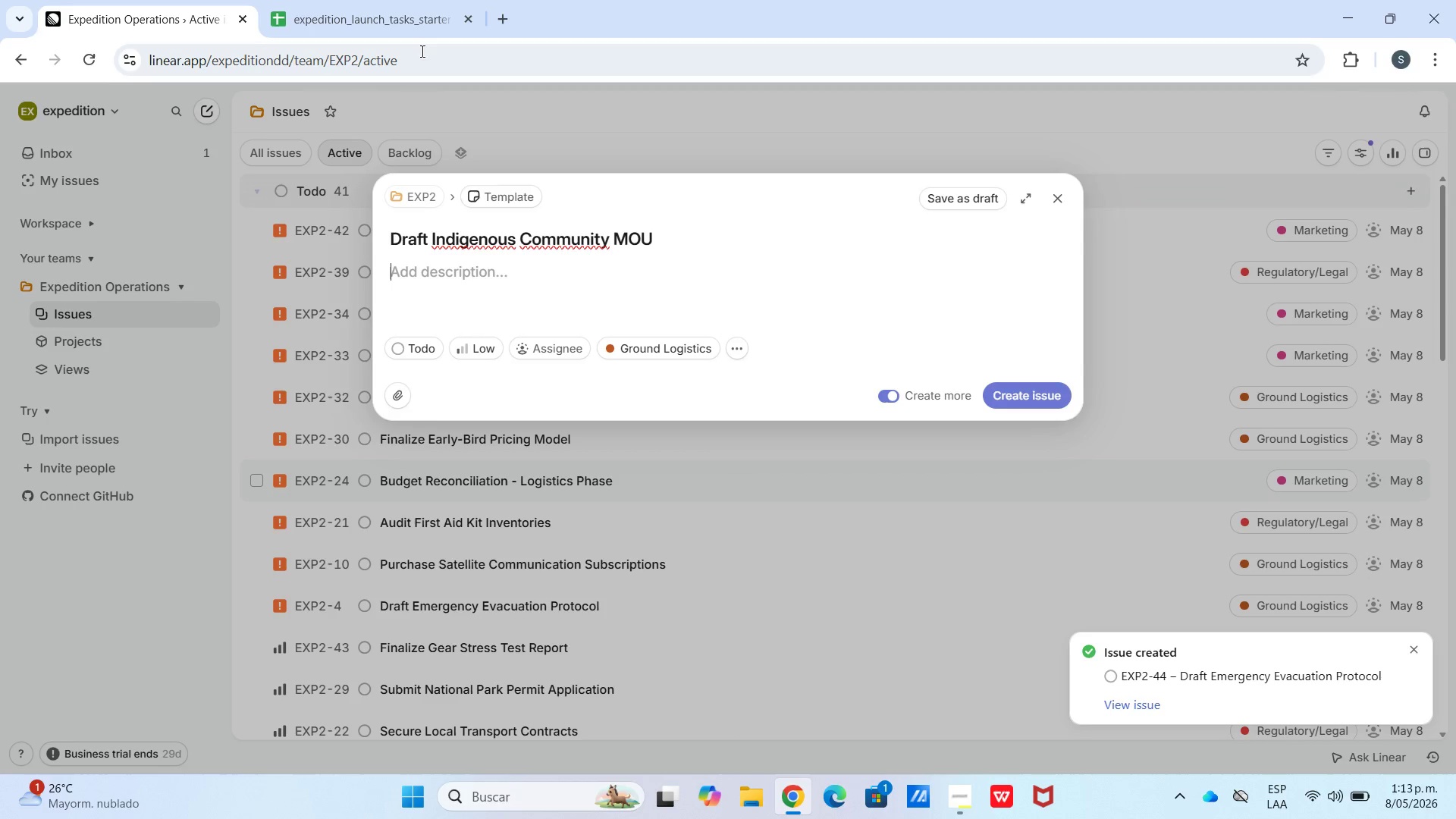 
left_click([883, 396])
 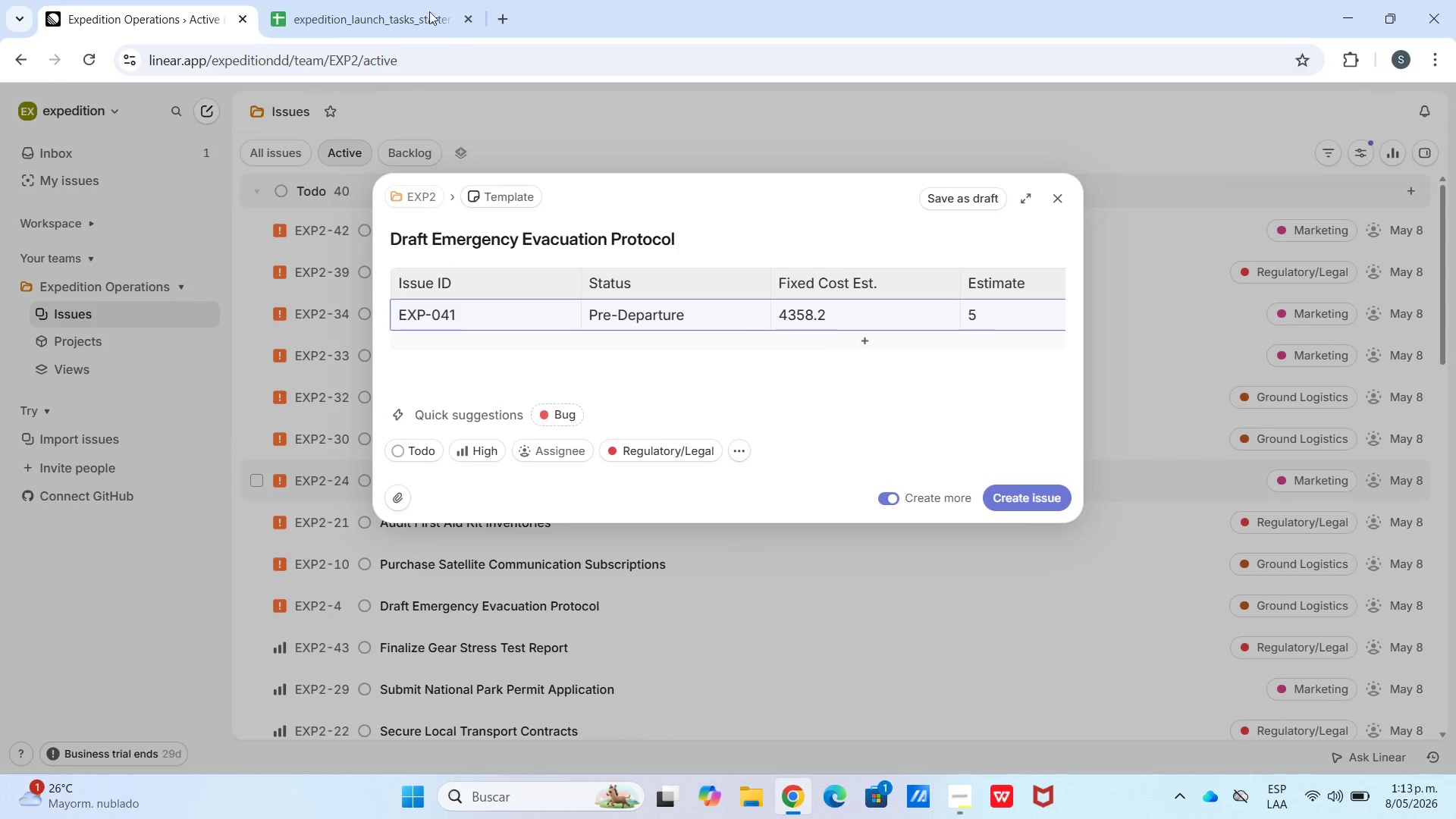 
left_click([372, 0])
 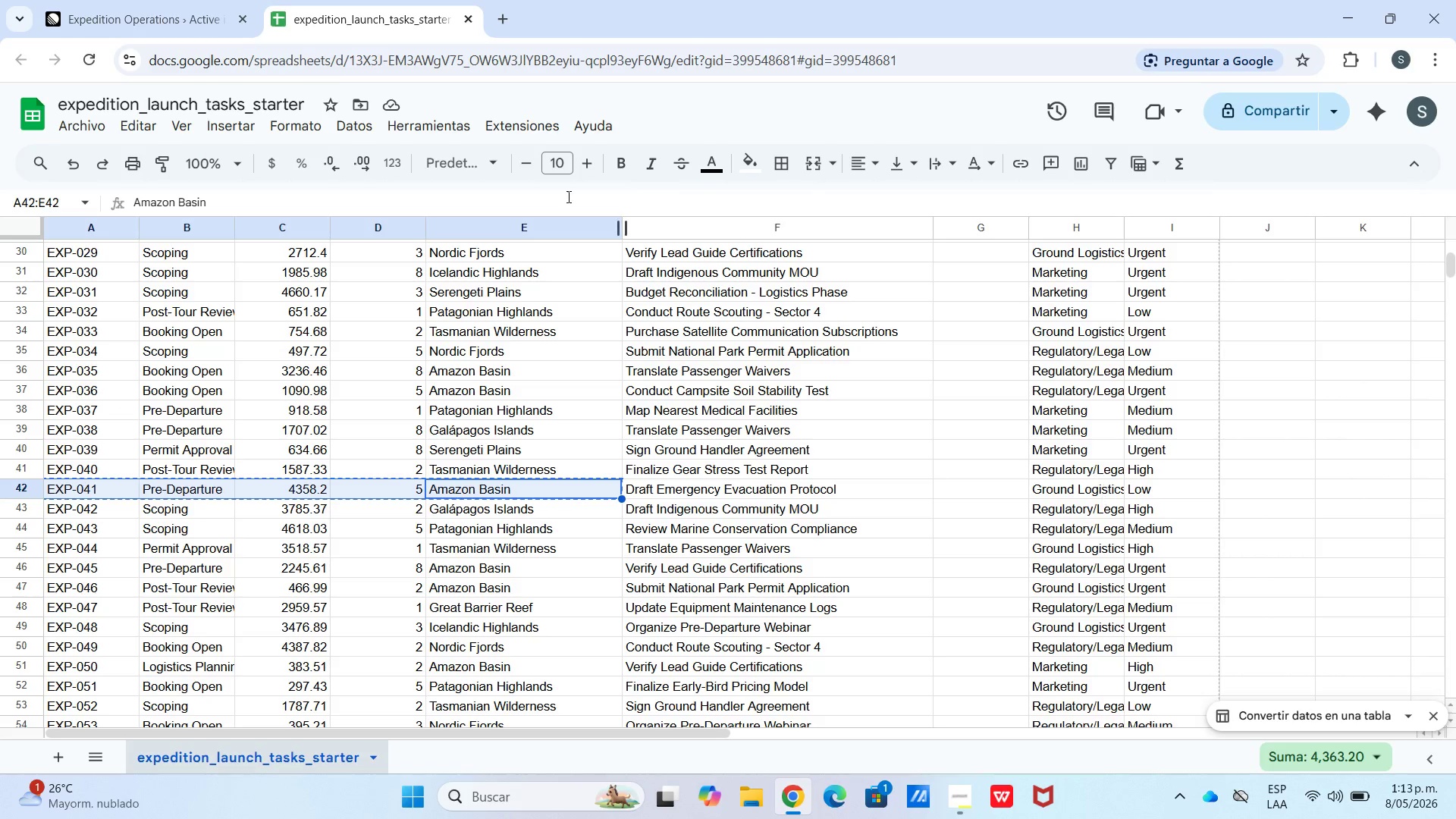 
left_click([108, 0])
 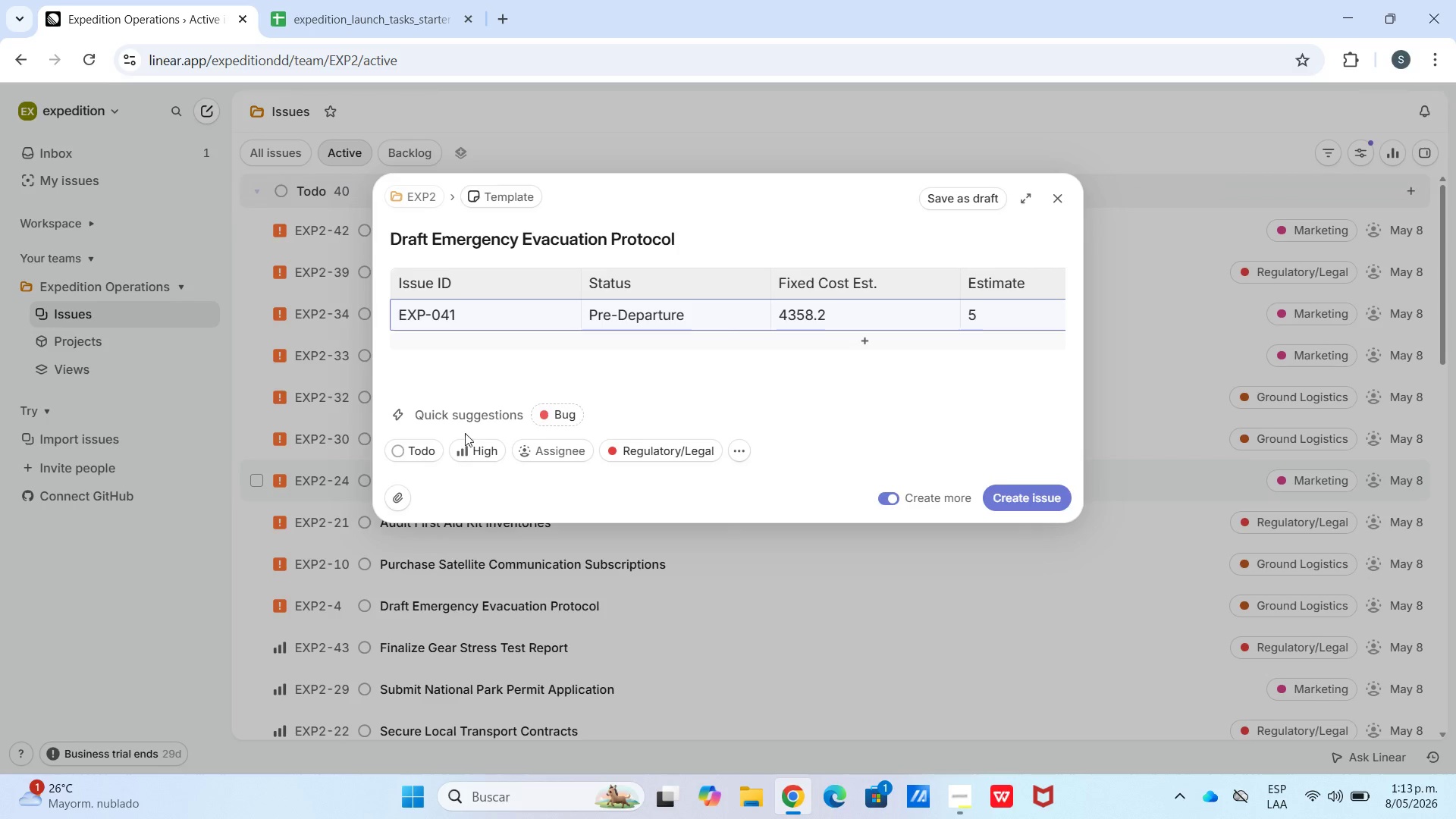 
left_click([465, 461])
 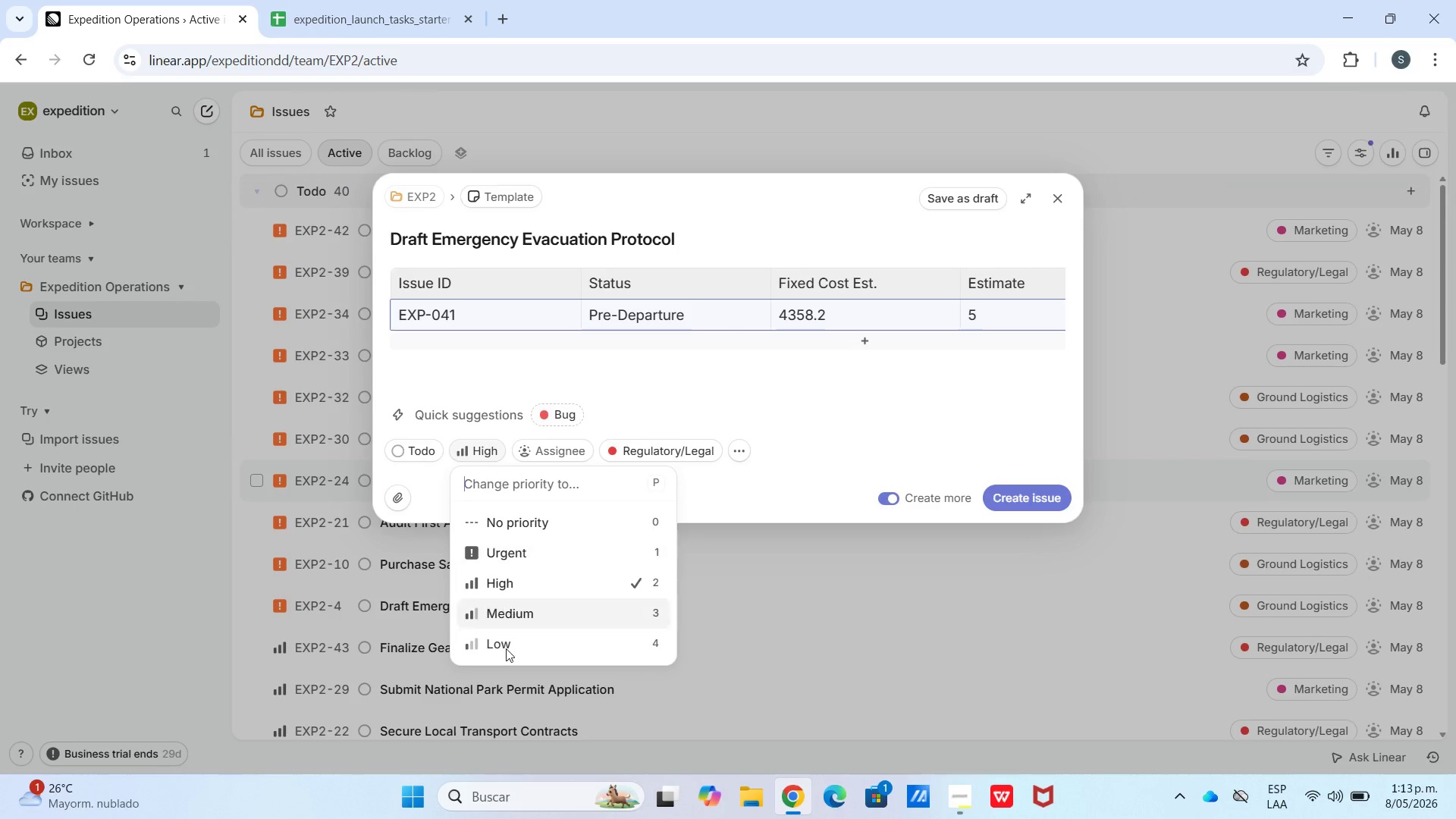 
left_click([508, 650])
 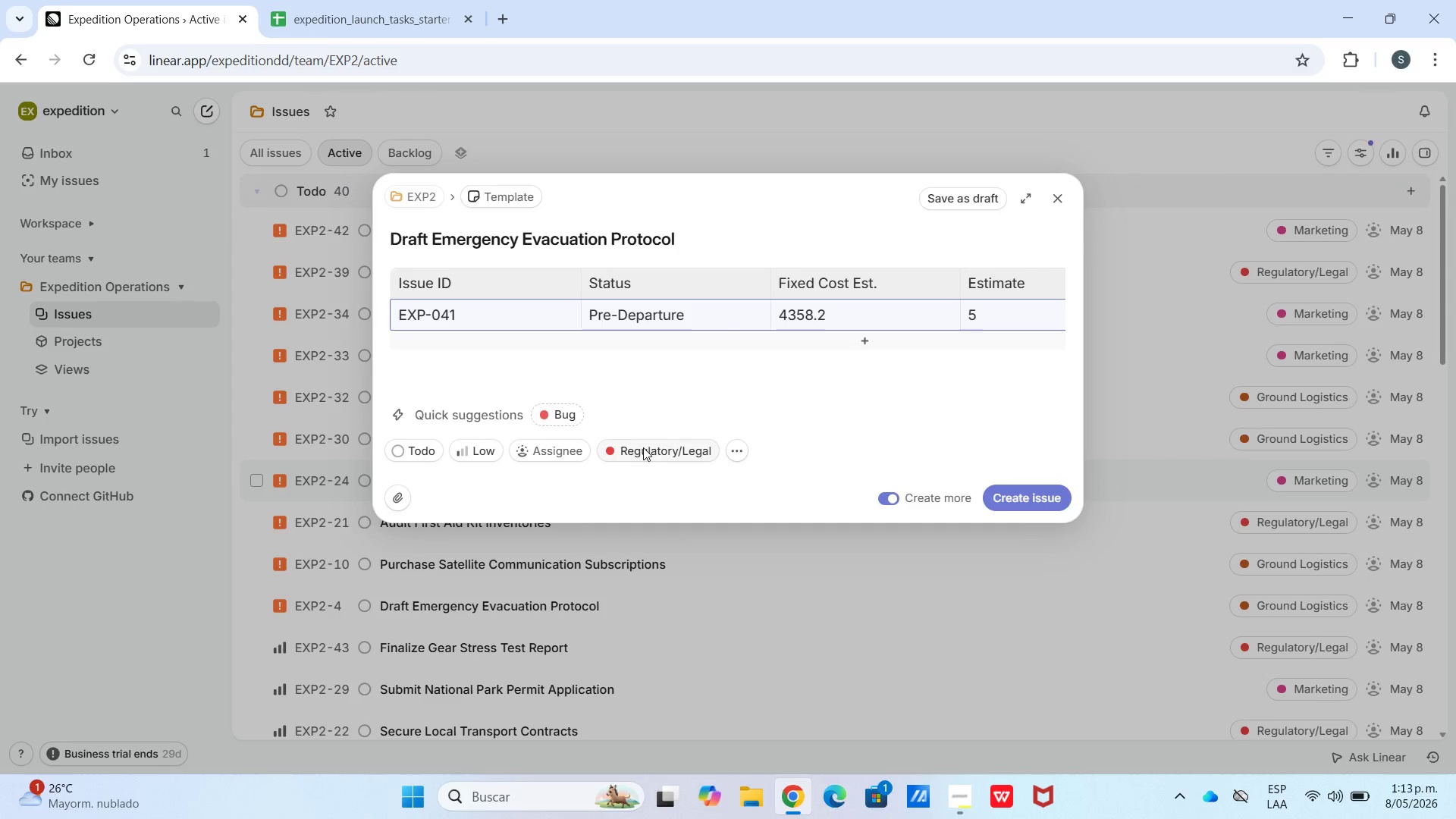 
left_click([644, 450])
 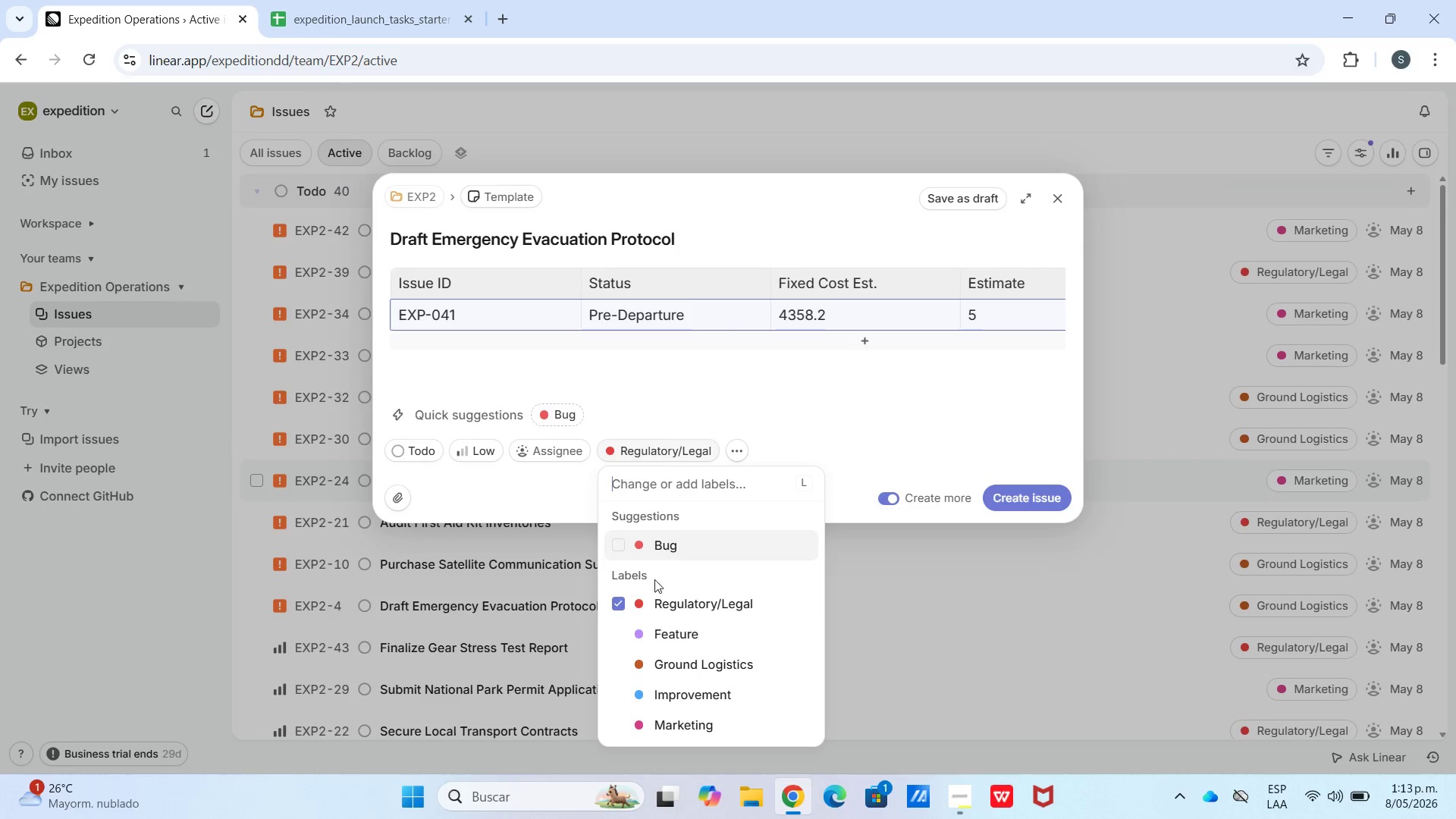 
left_click([654, 604])
 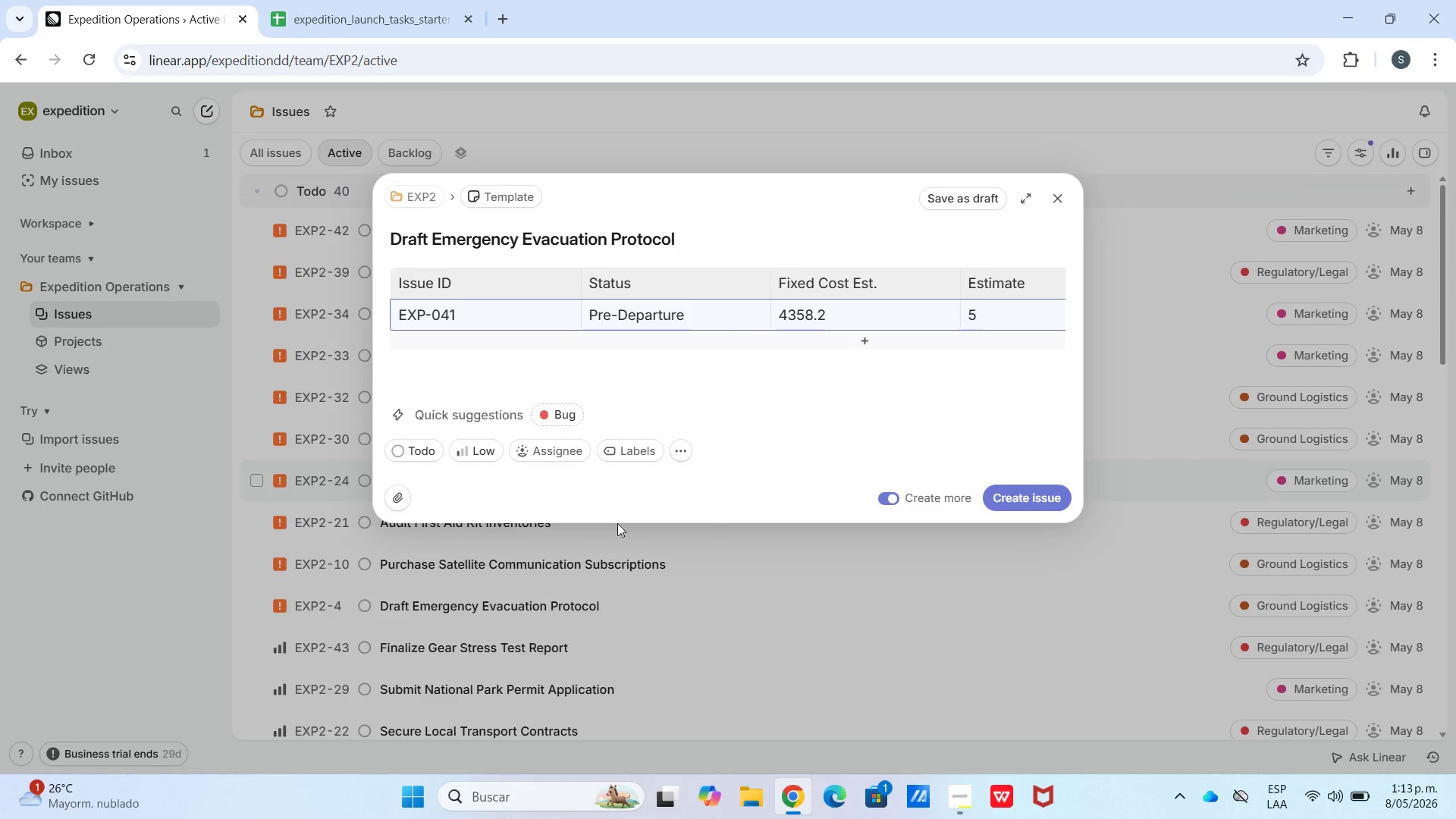 
left_click([632, 450])
 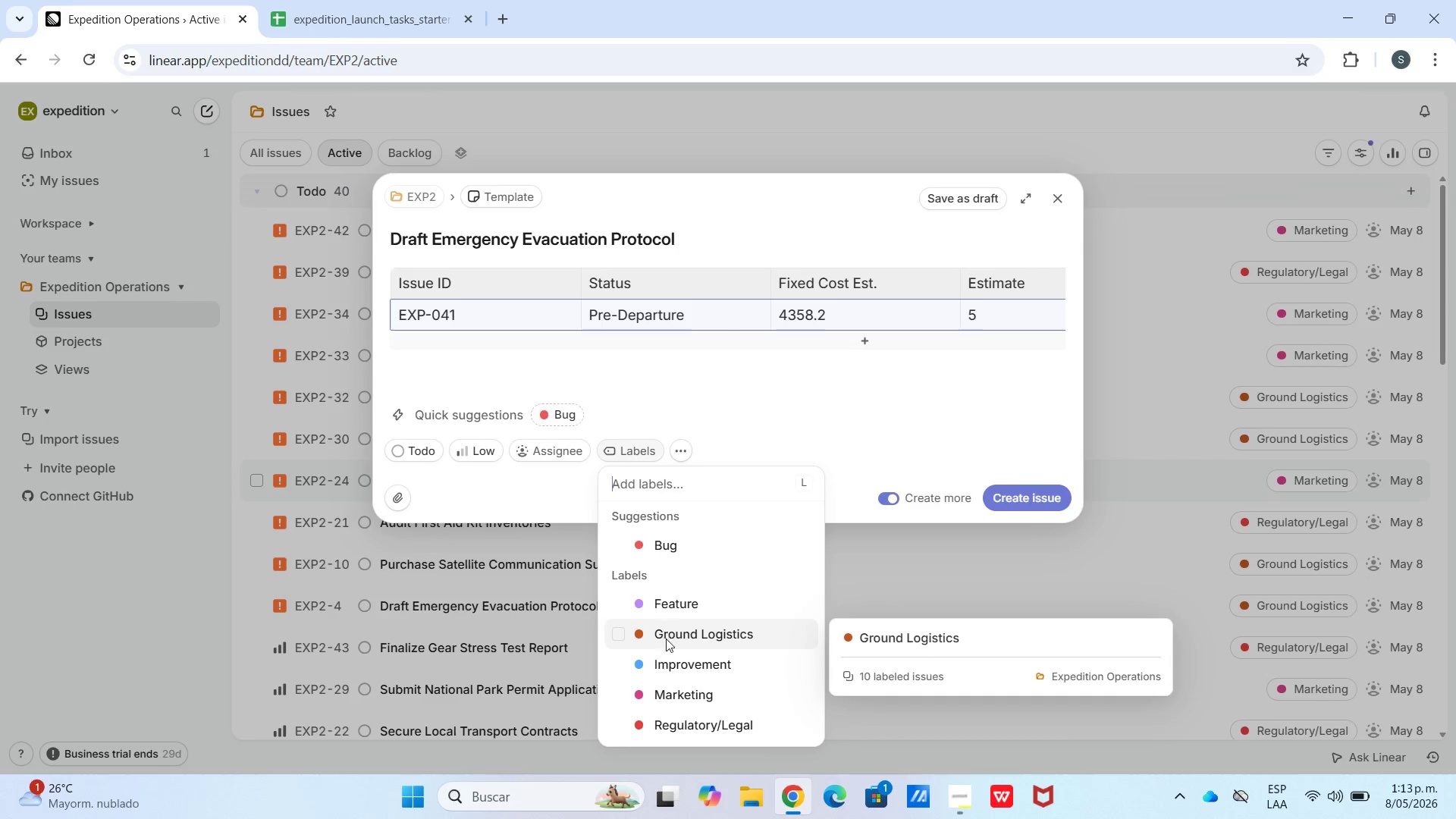 
left_click([665, 632])
 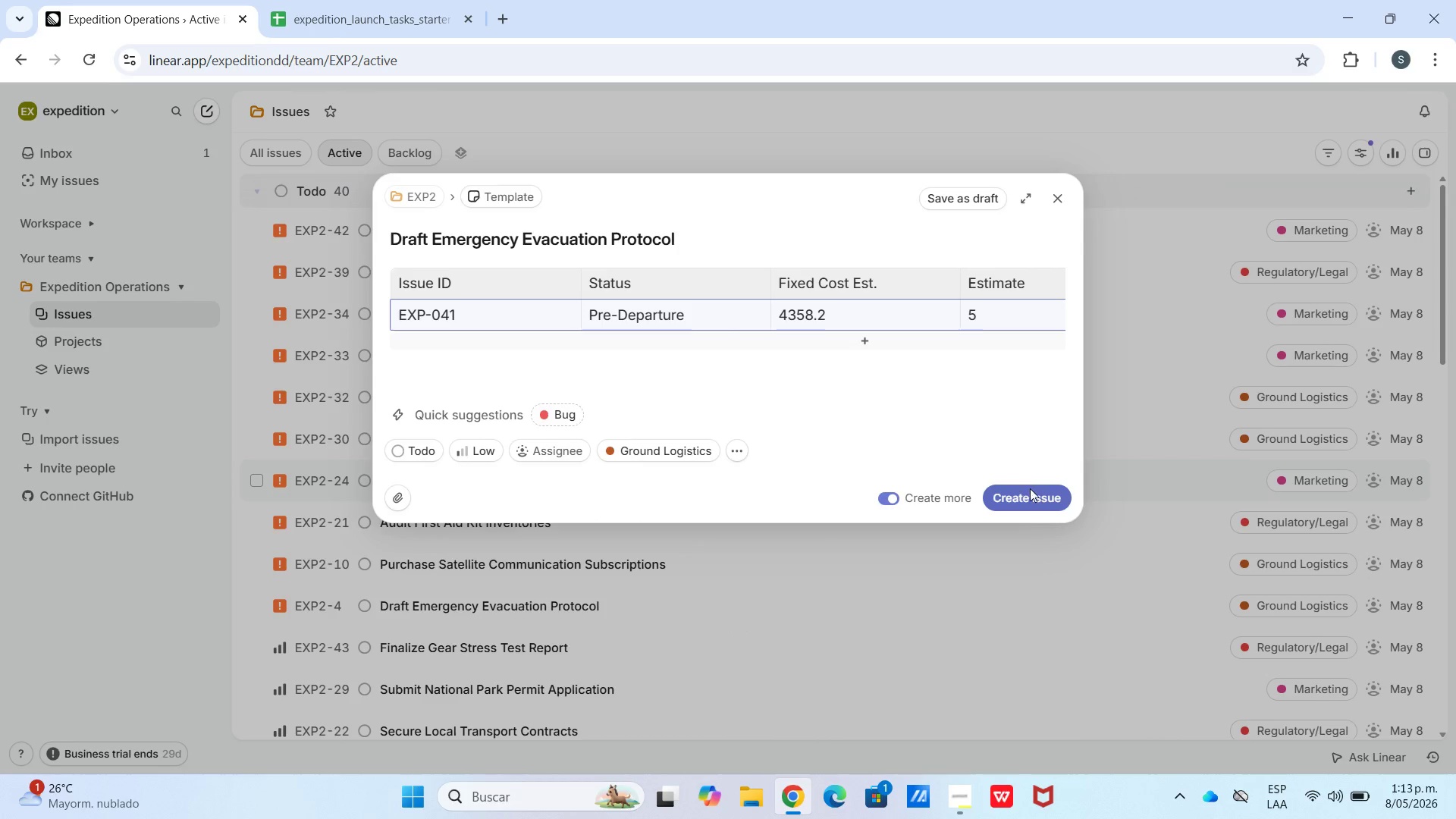 
left_click([1028, 500])
 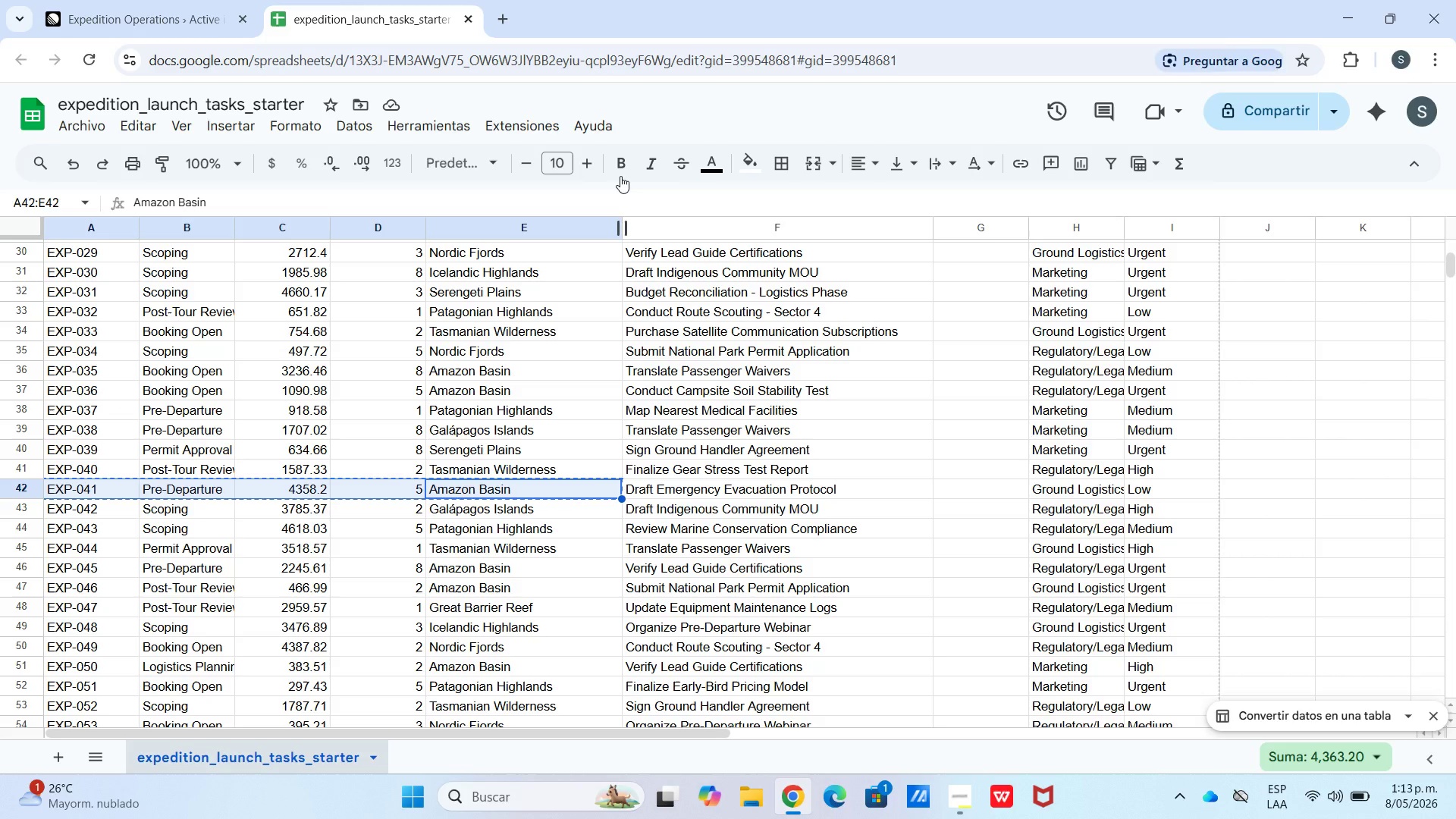 
left_click([722, 522])
 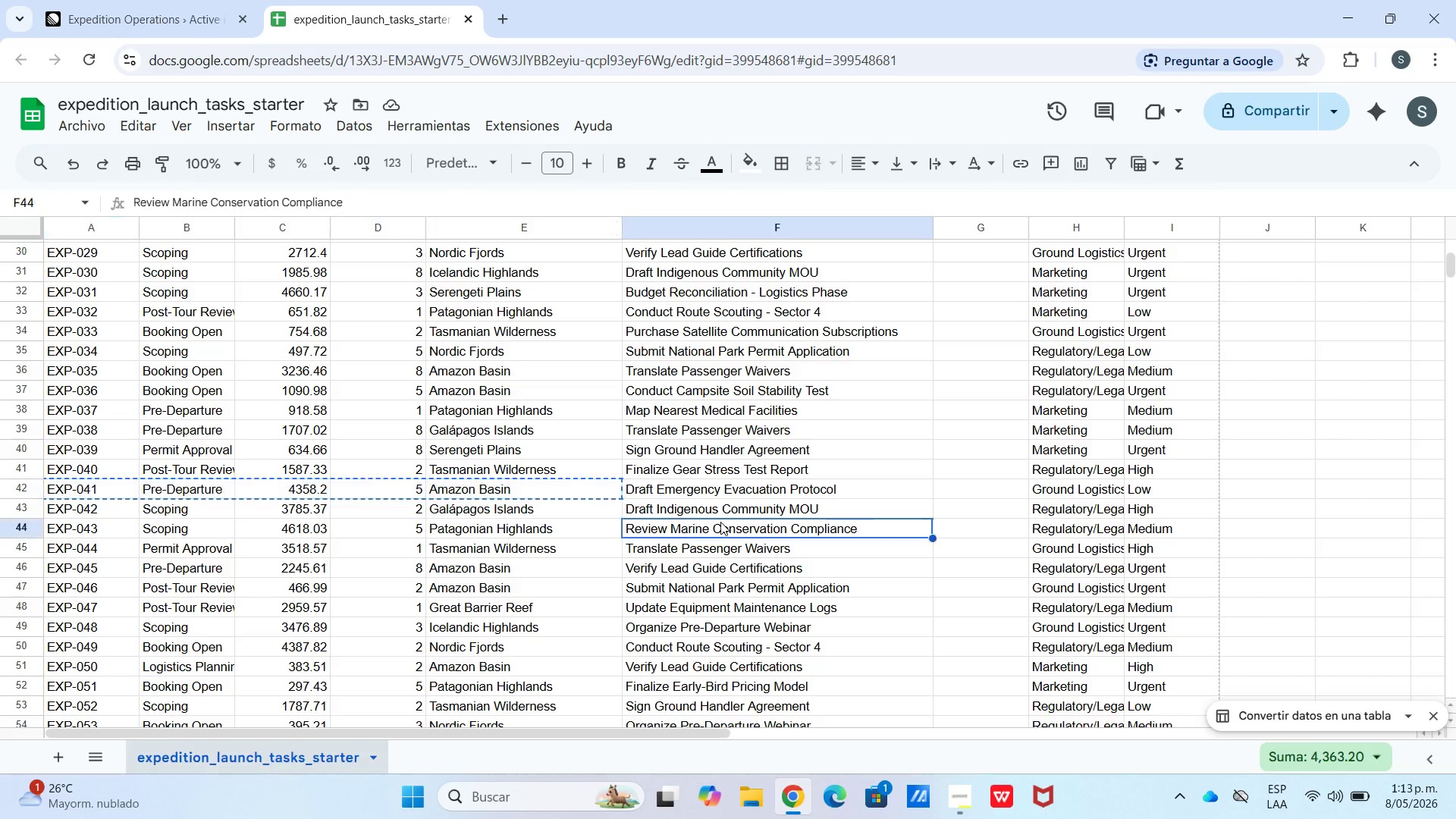 
key(Control+ControlLeft)
 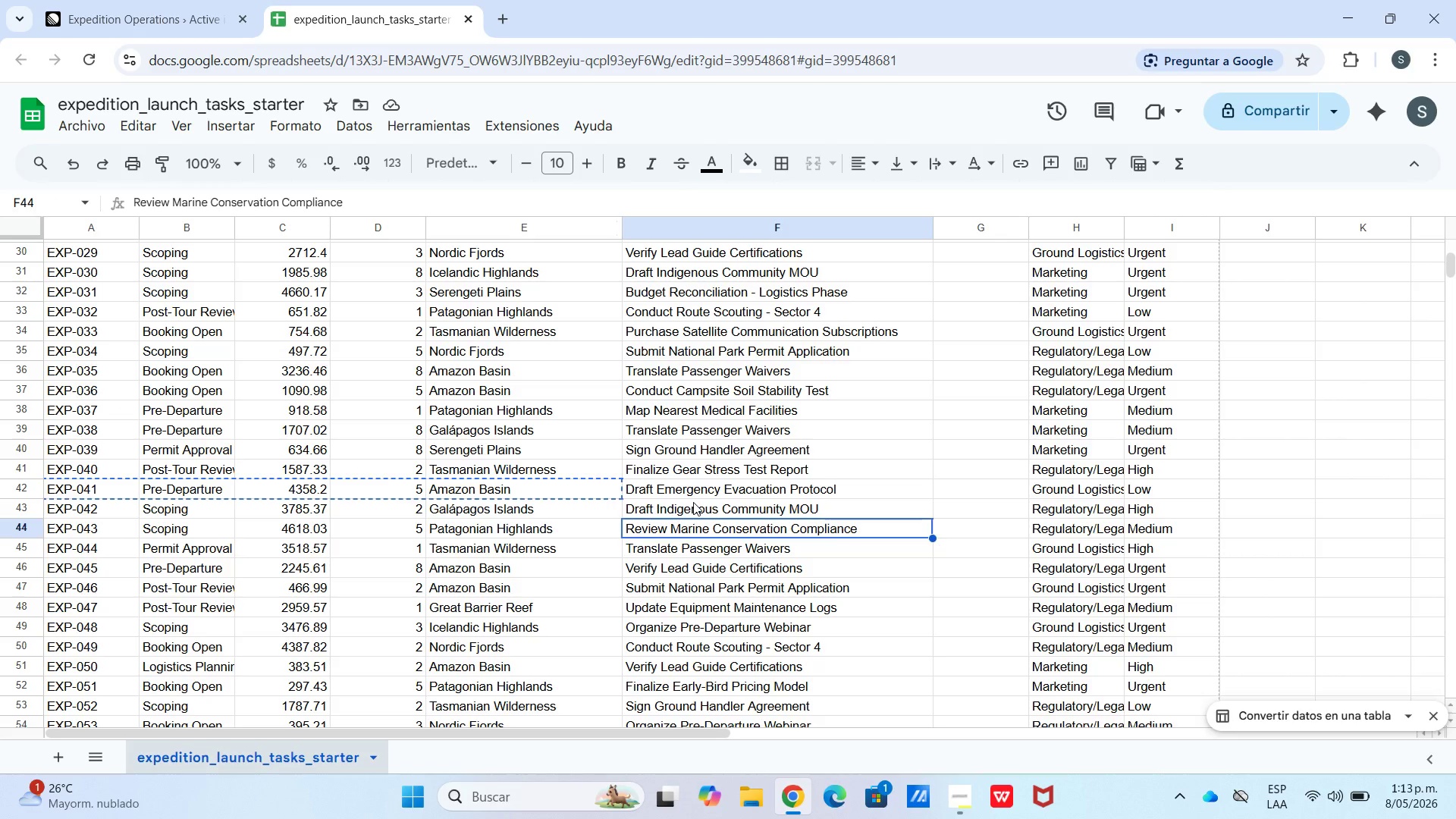 
left_click([693, 502])
 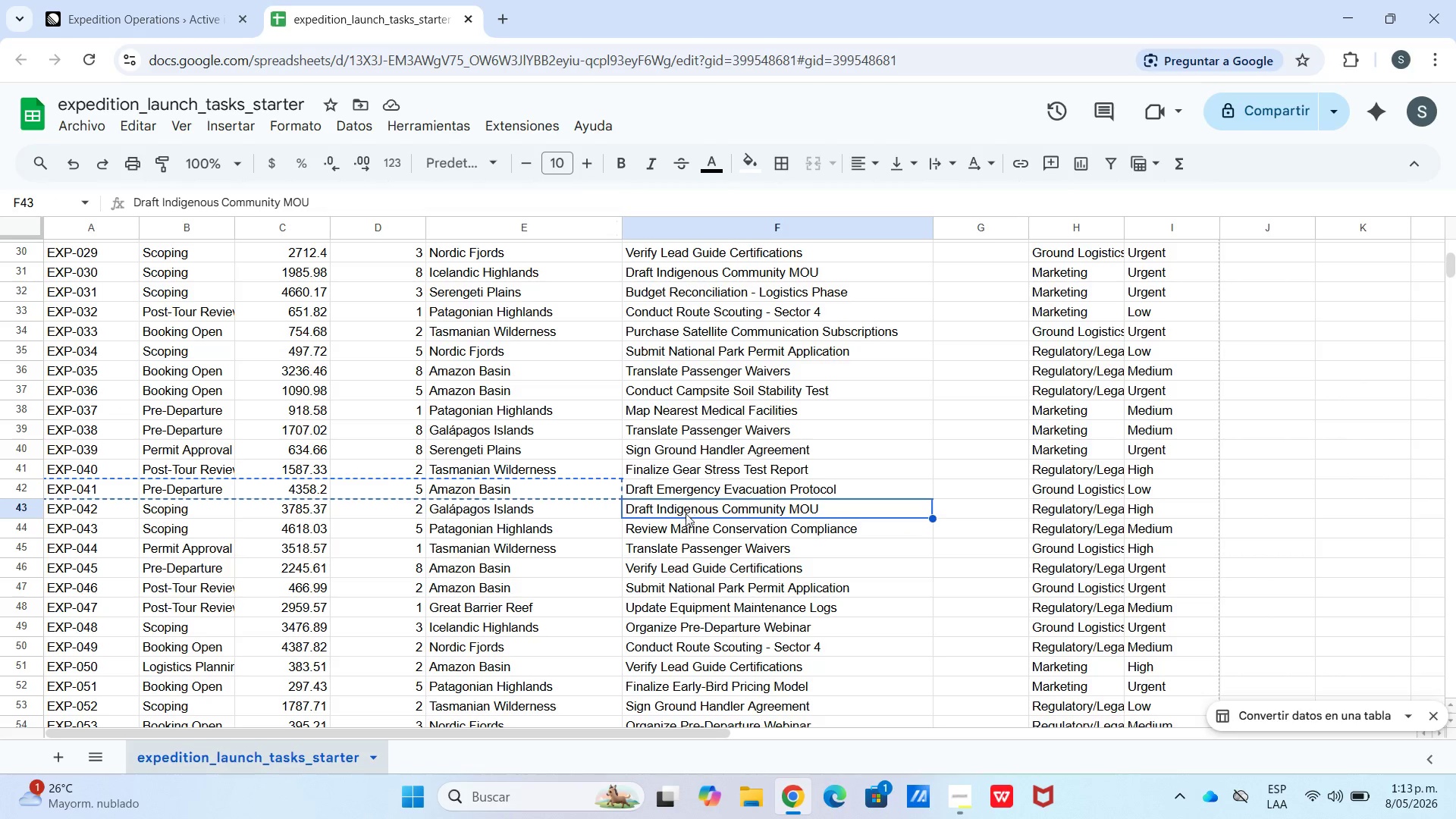 
key(Control+C)
 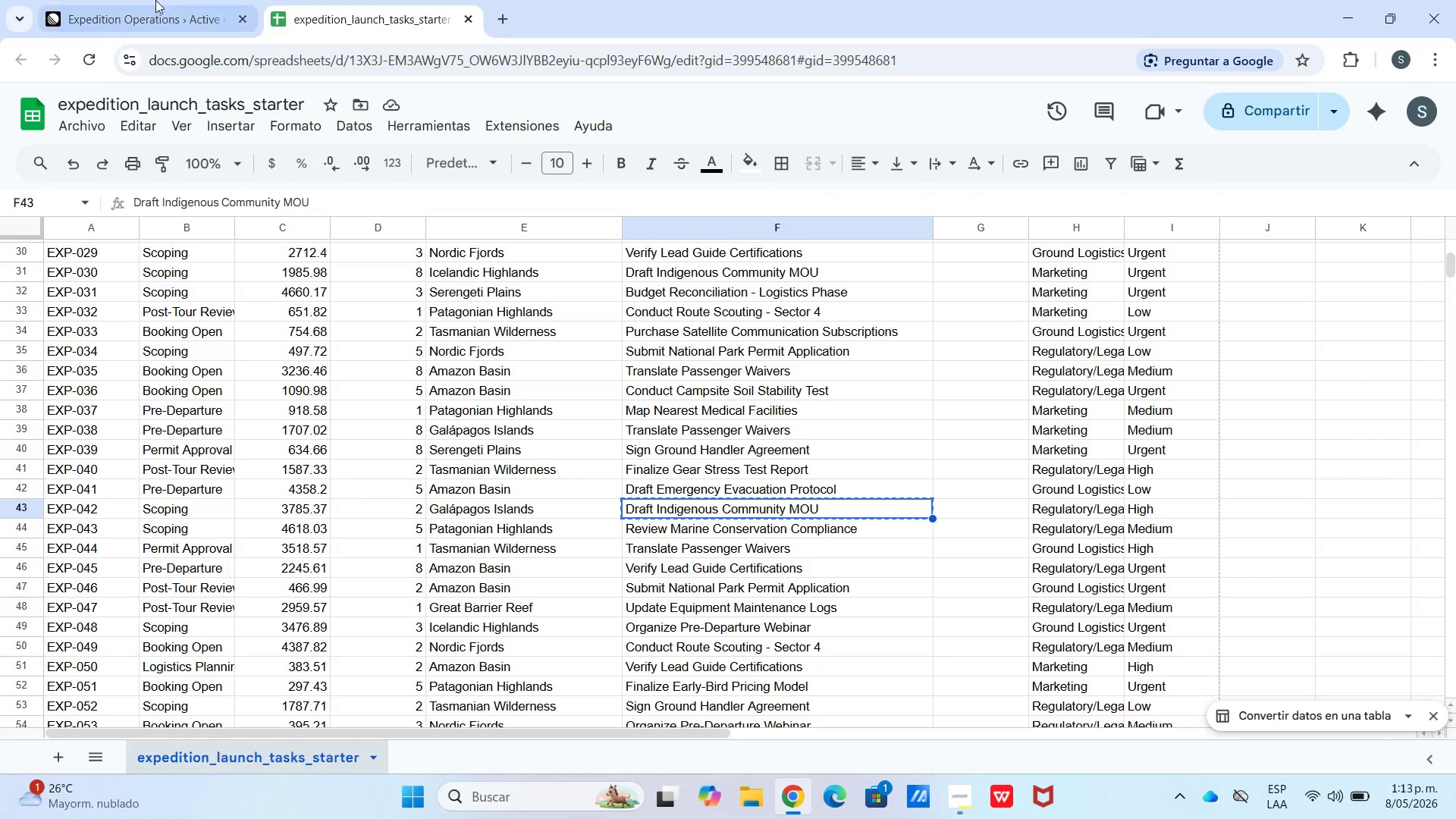 
left_click([124, 0])
 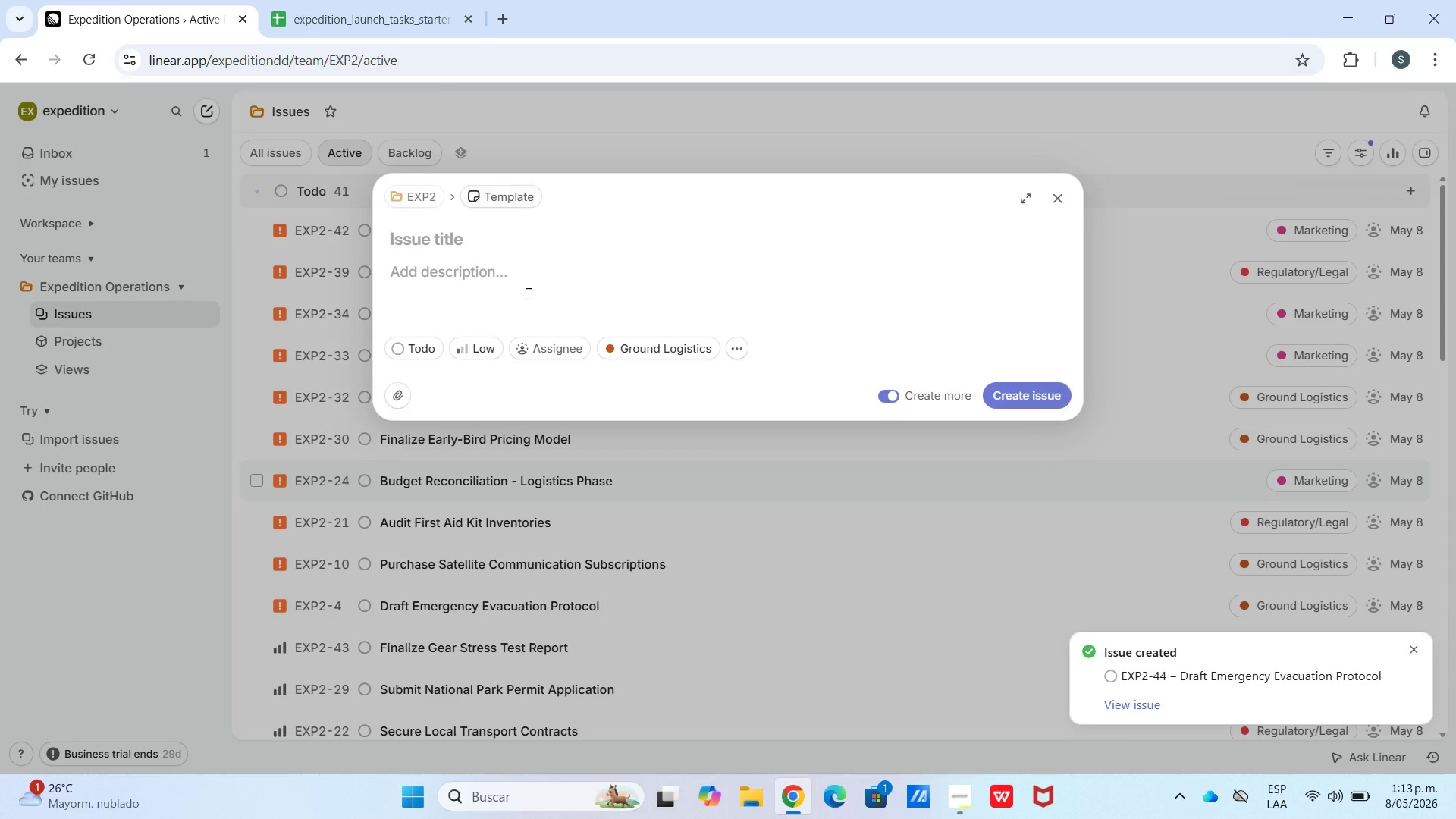 
hold_key(key=ControlLeft, duration=0.58)
 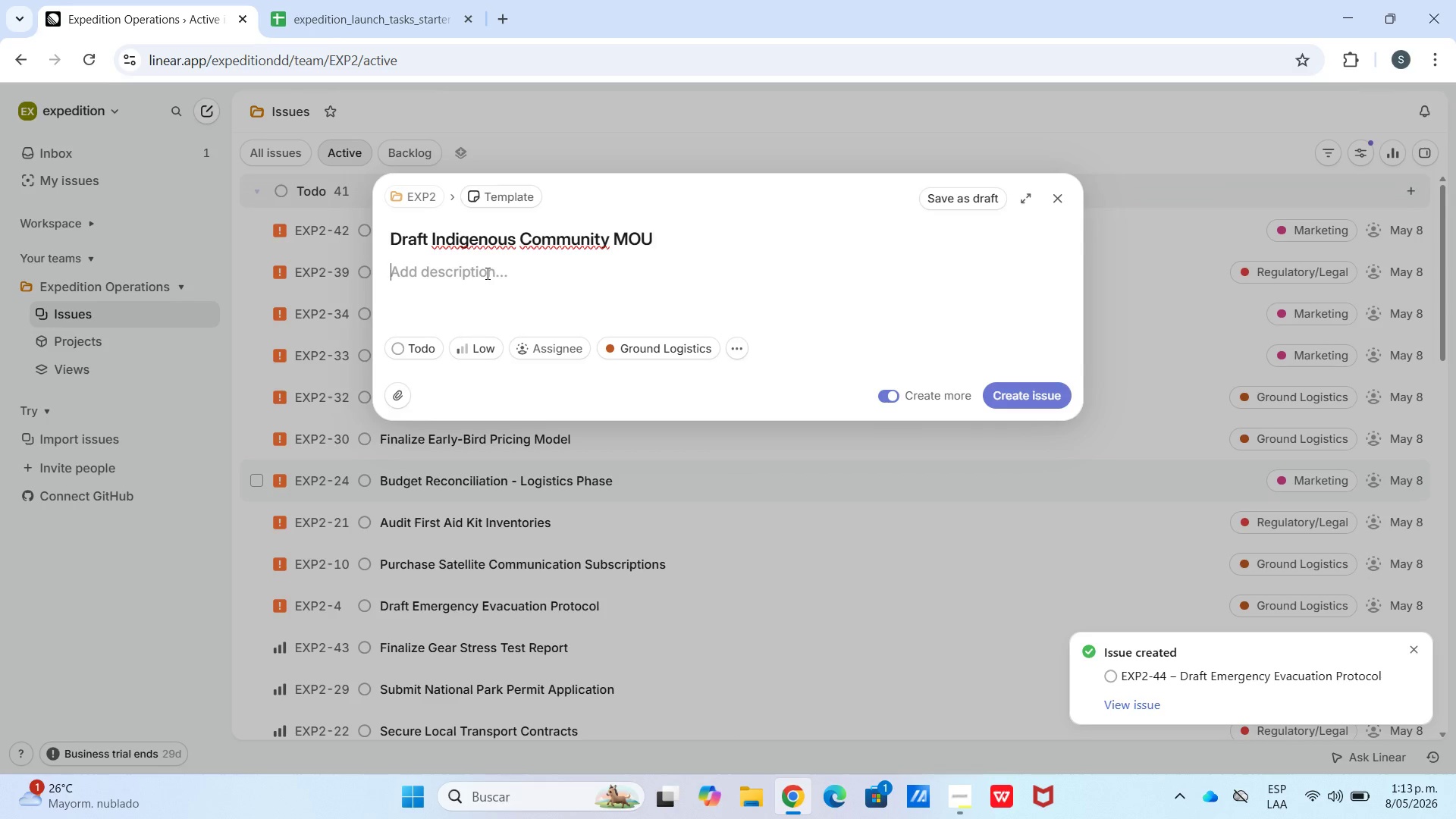 
left_click([486, 273])
 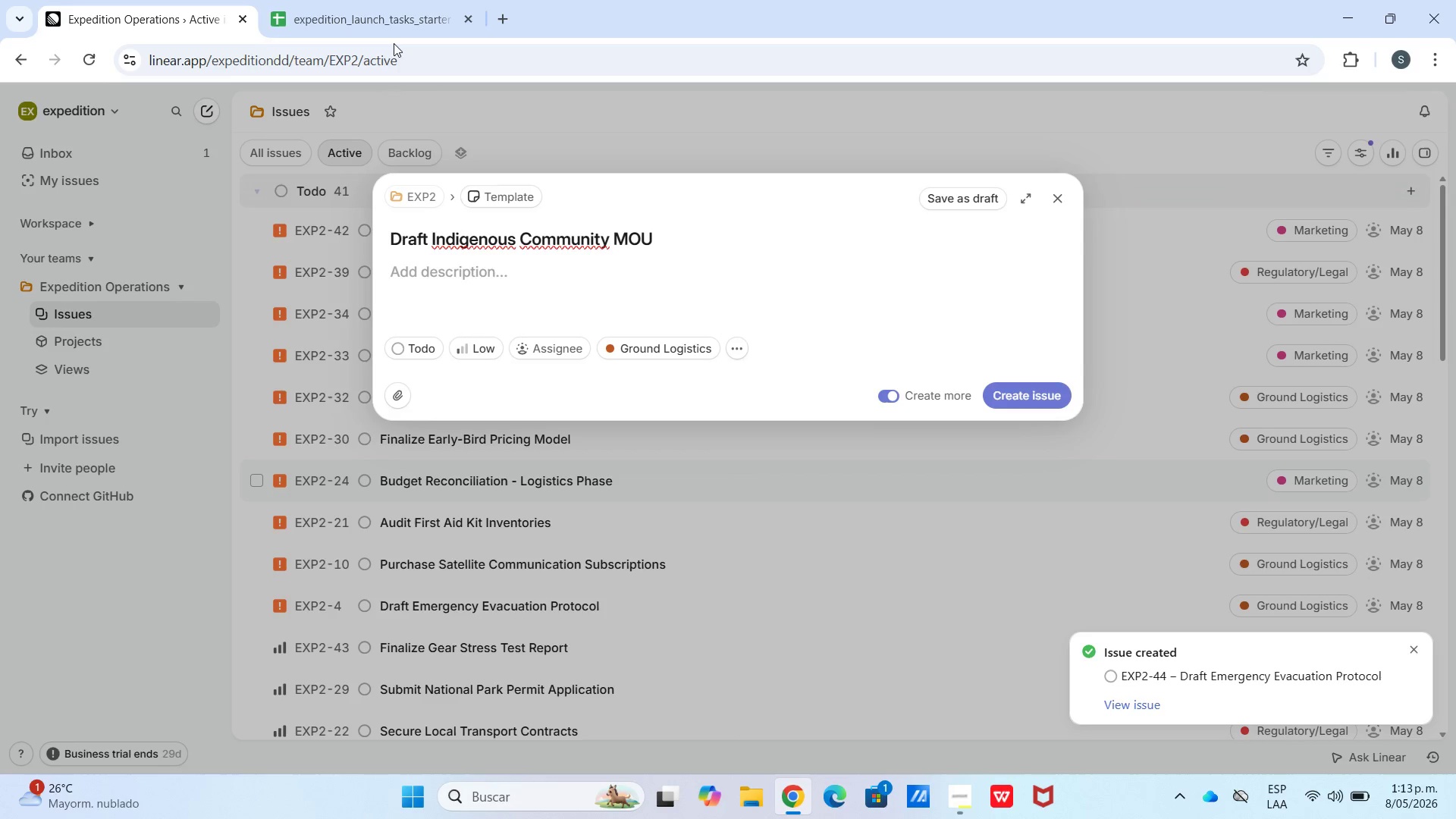 
left_click([383, 2])
 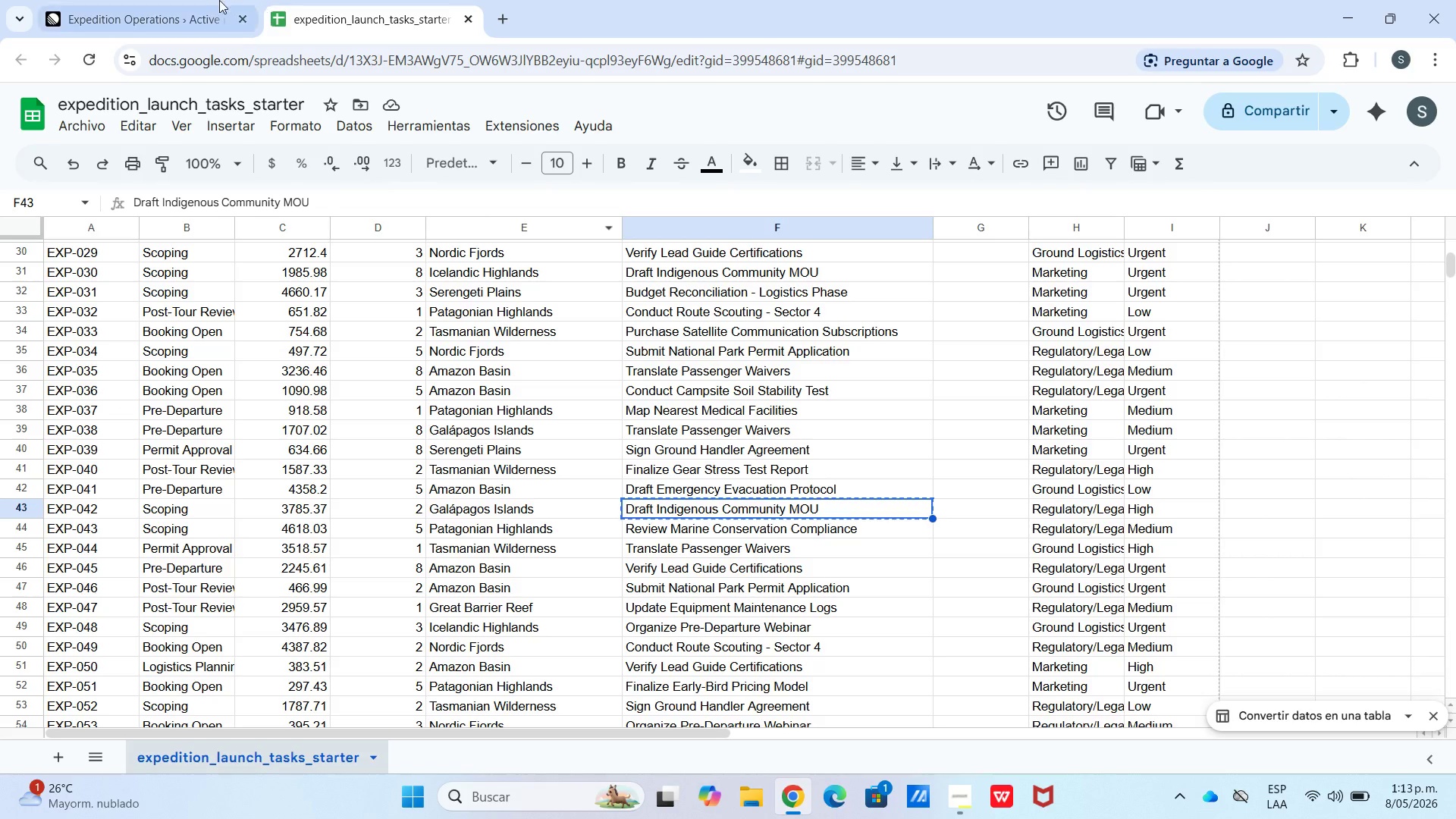 
left_click([178, 0])
 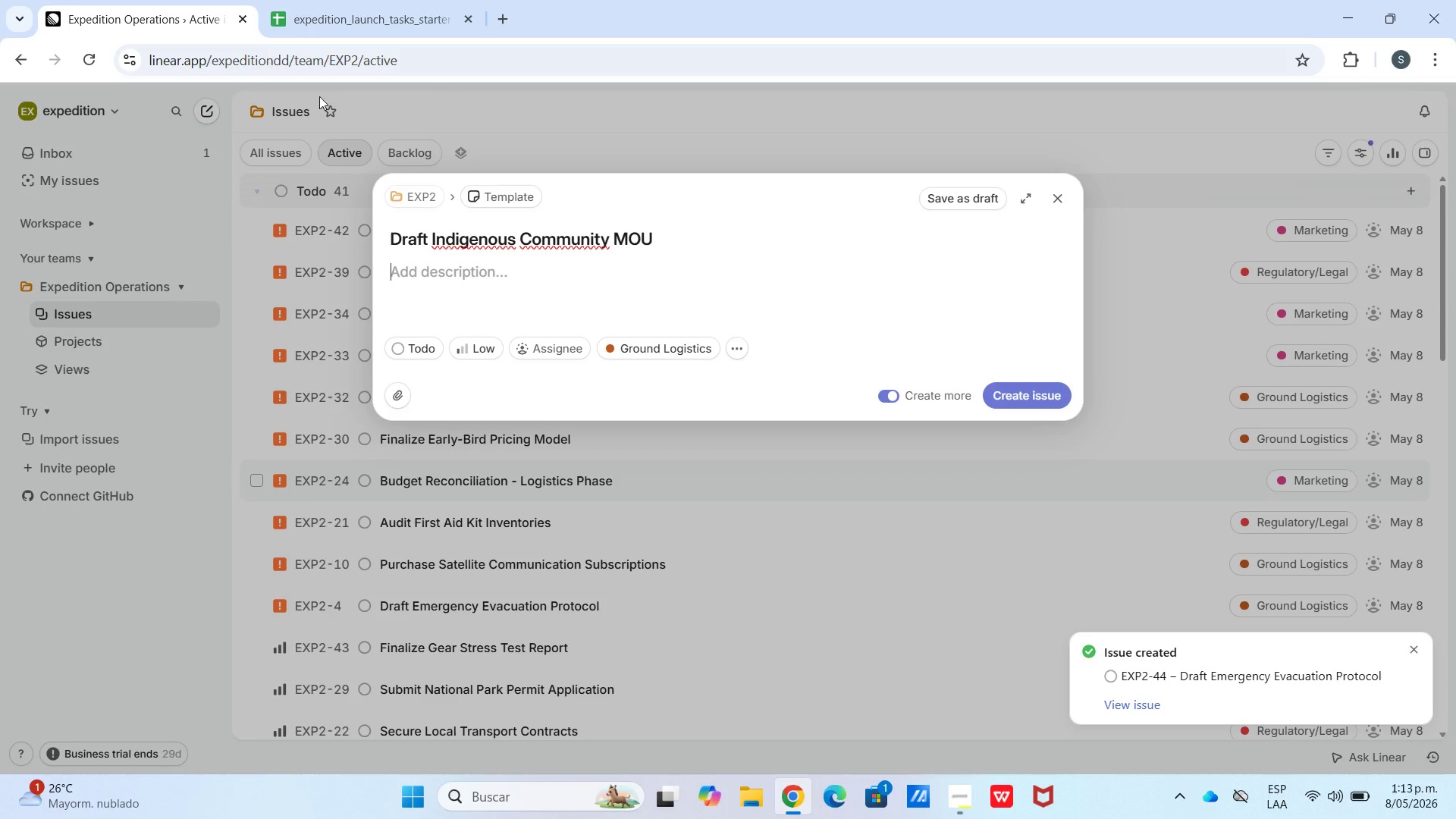 
left_click_drag(start_coordinate=[368, 162], to_coordinate=[377, 187])
 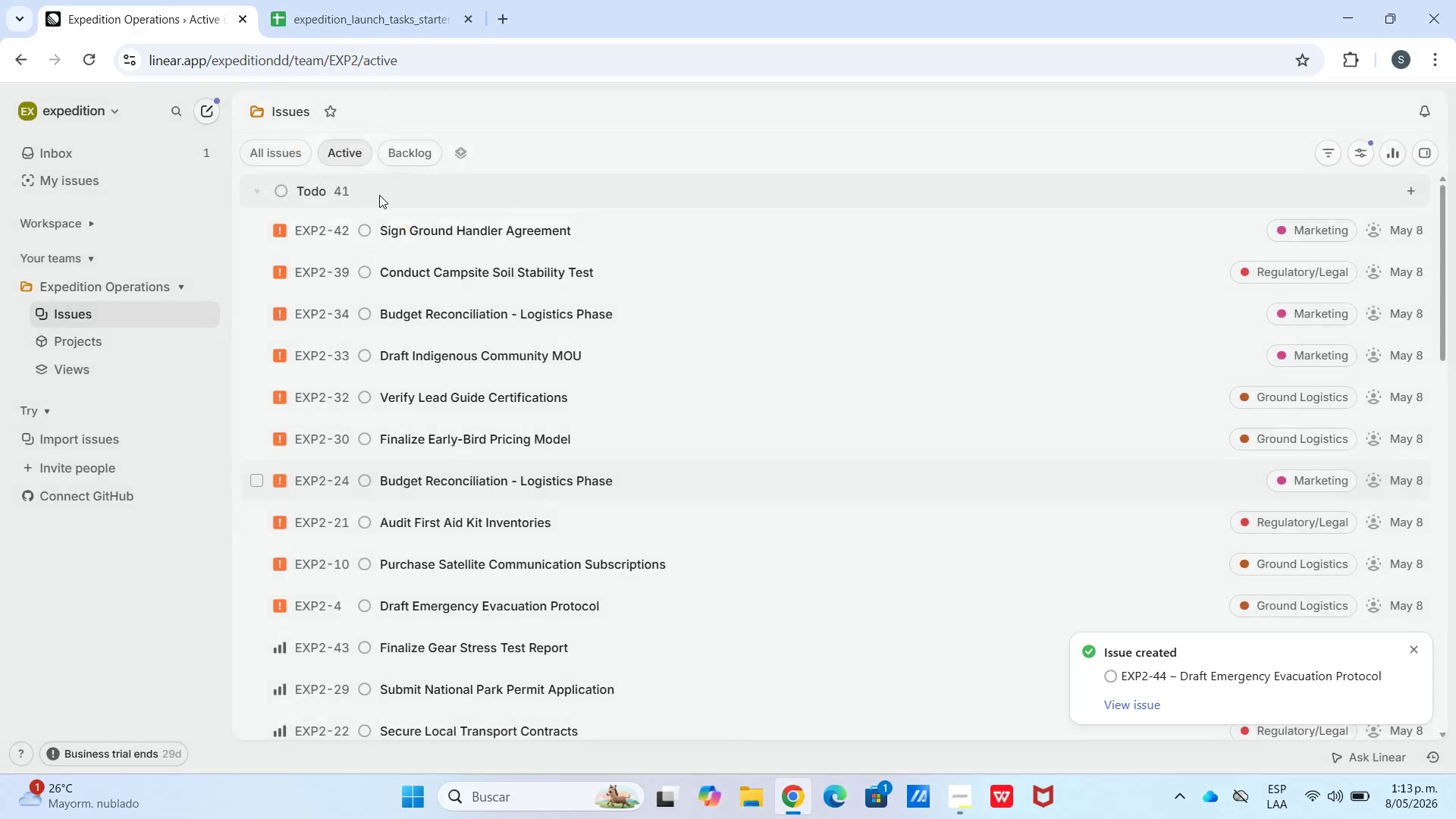 
hold_key(key=MetaLeft, duration=0.64)
 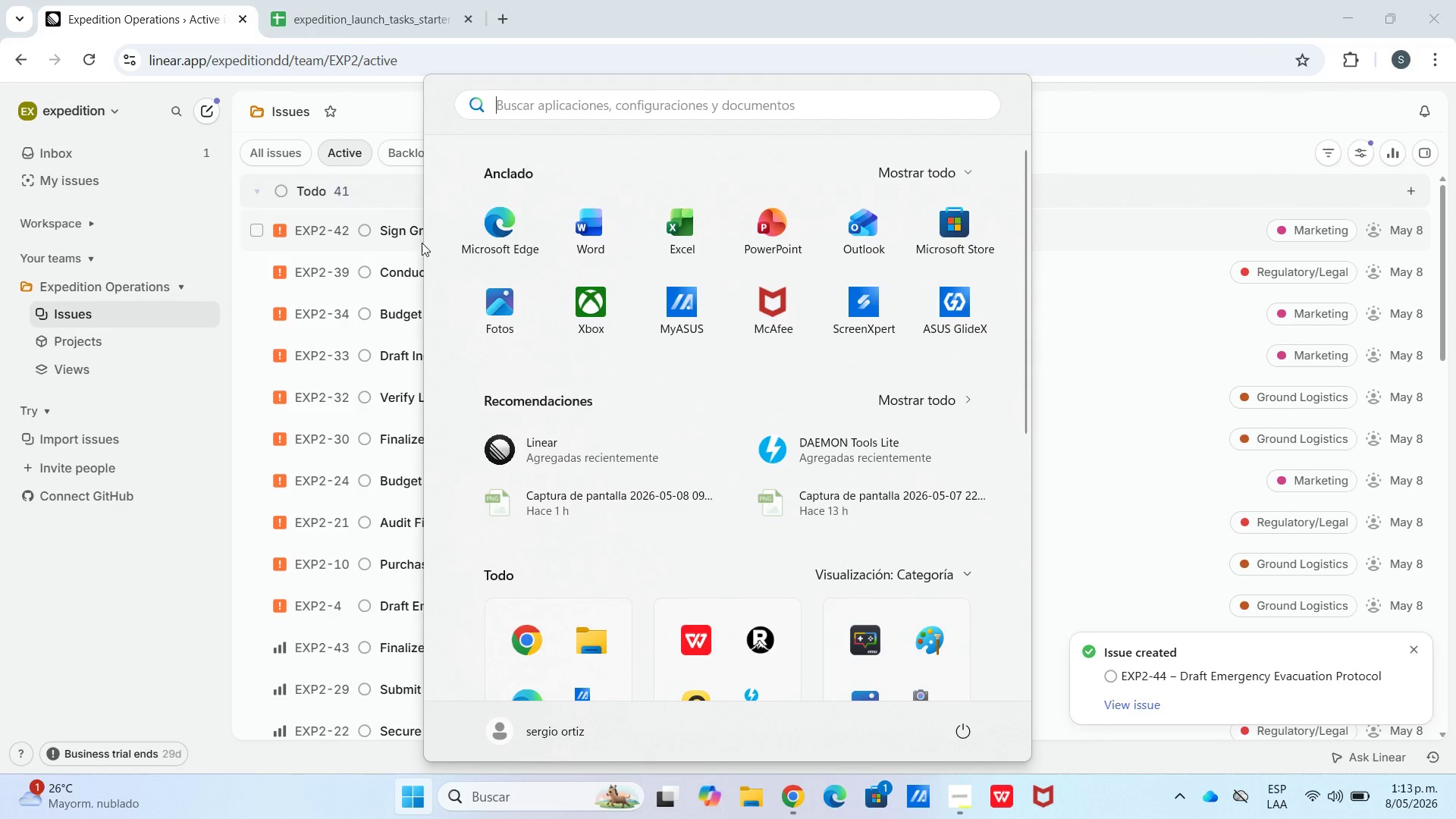 
left_click([406, 275])
 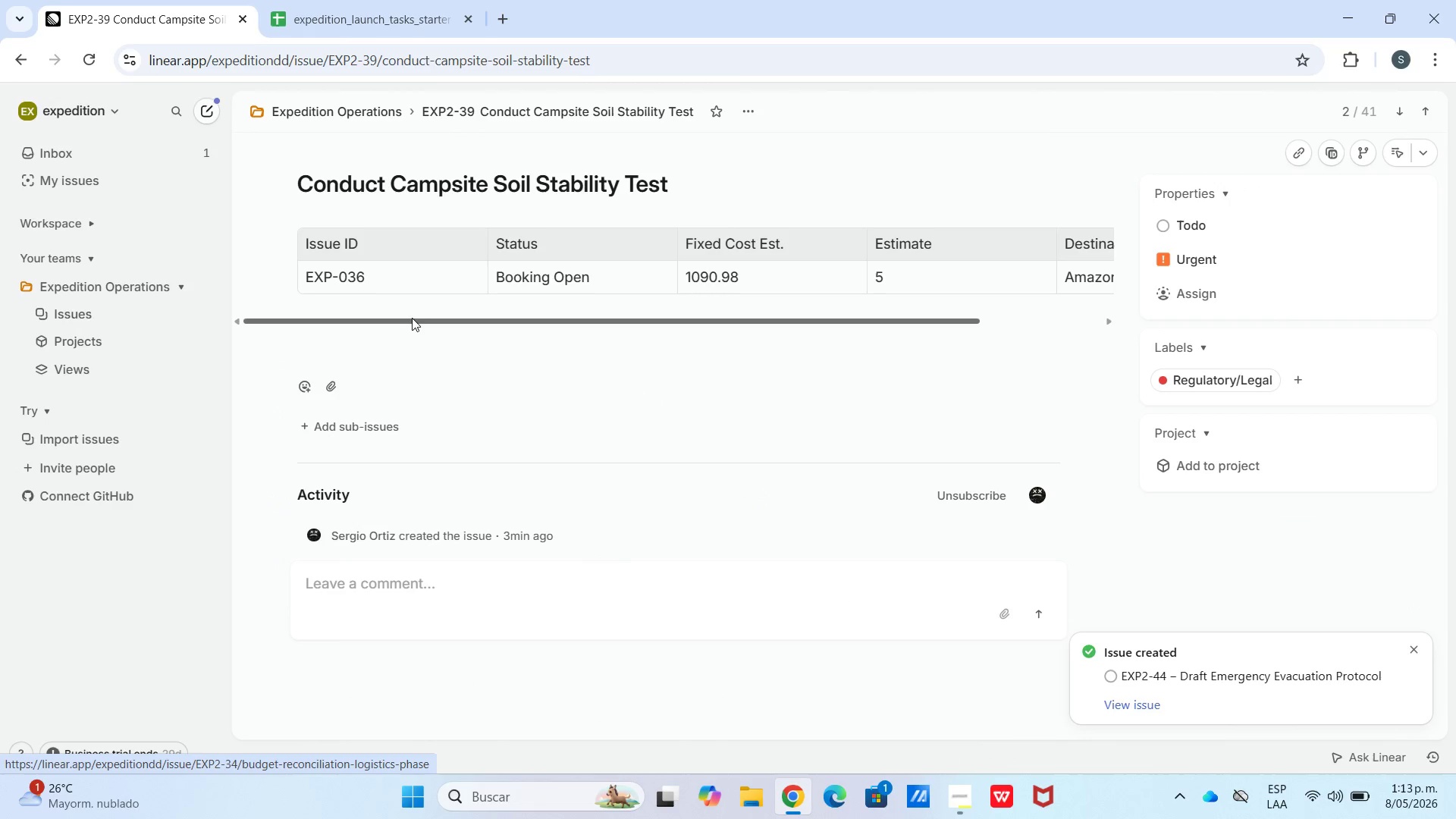 
key(C)
 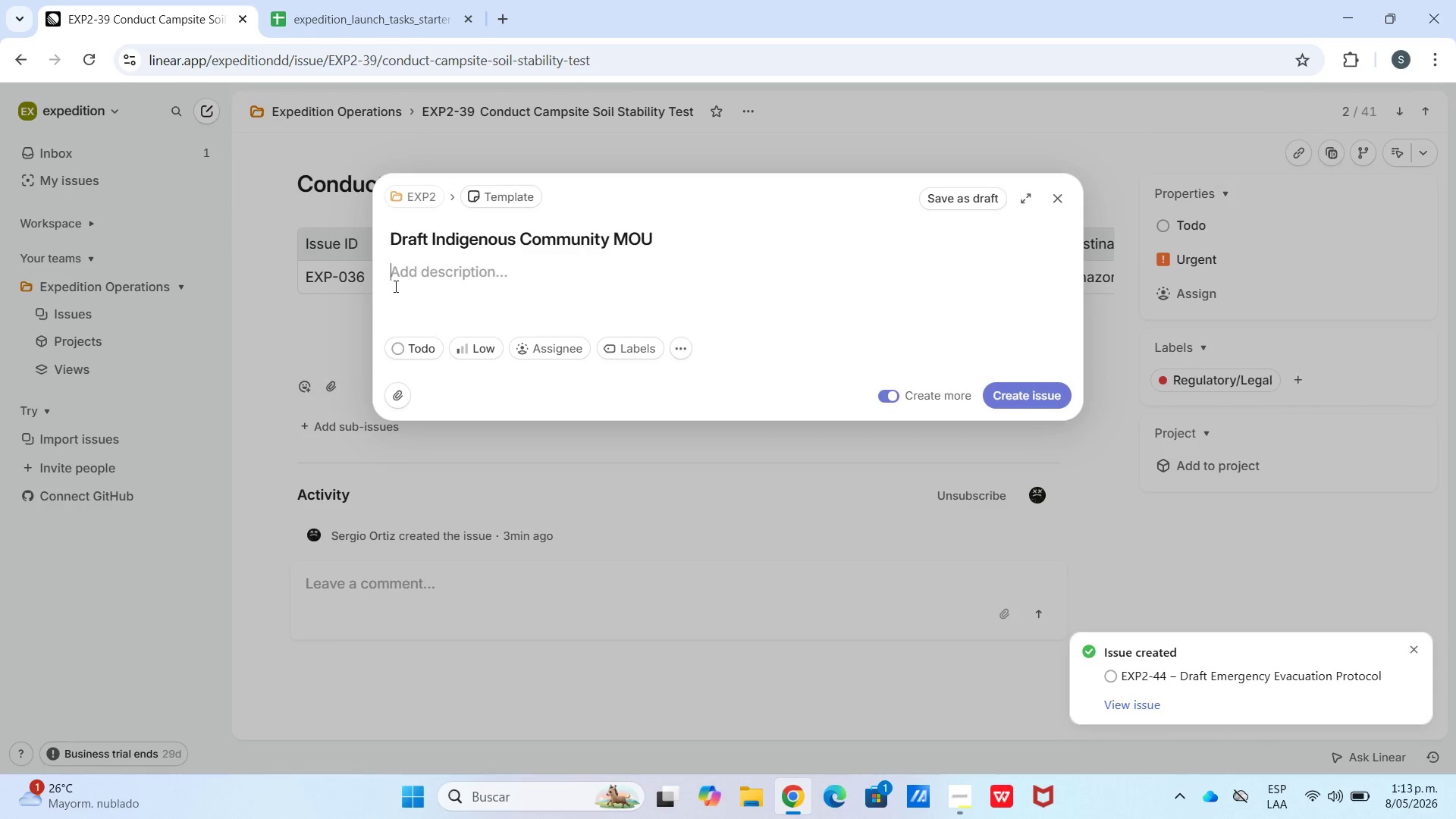 
key(Meta+V)
 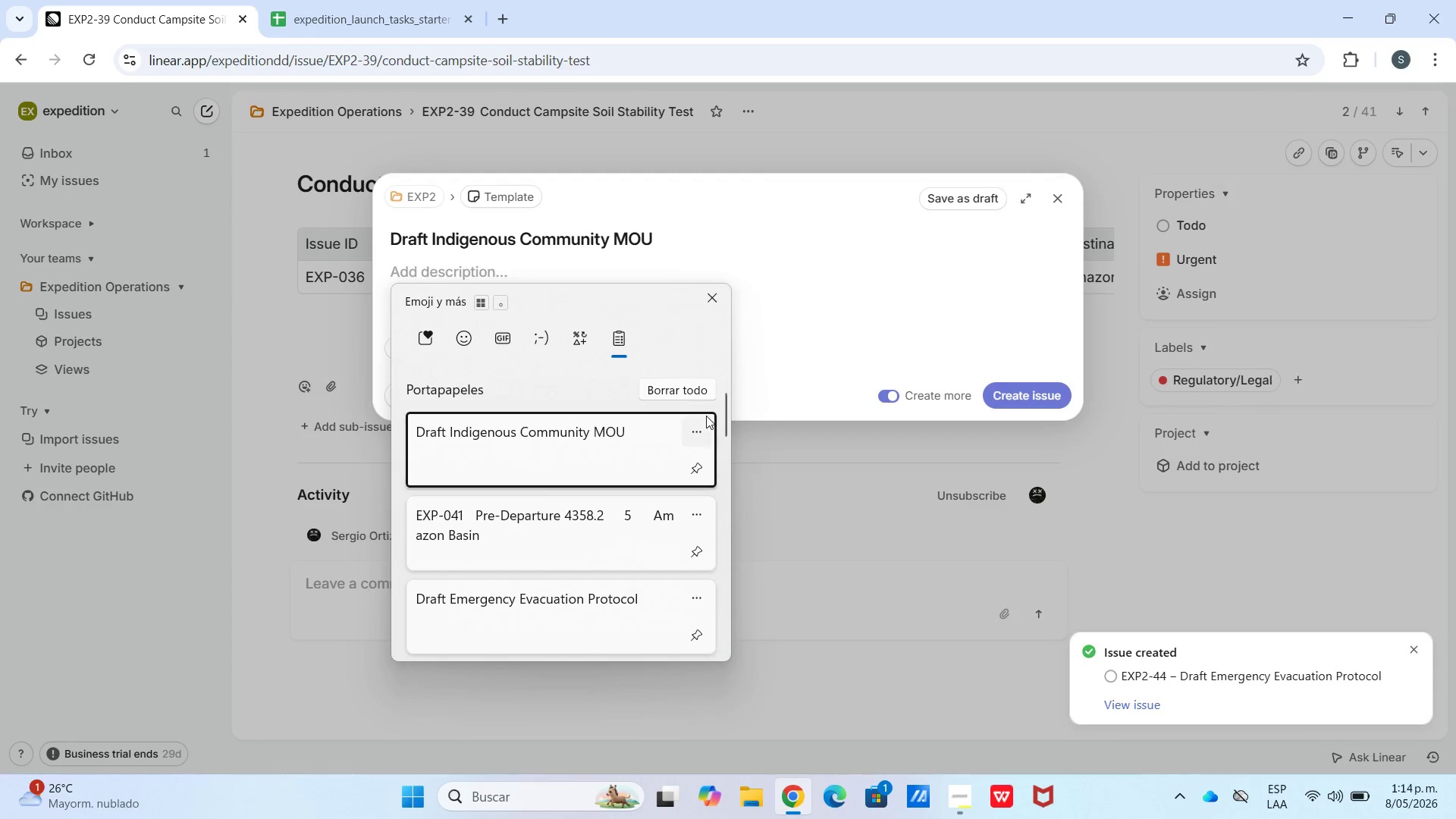 
left_click([681, 381])
 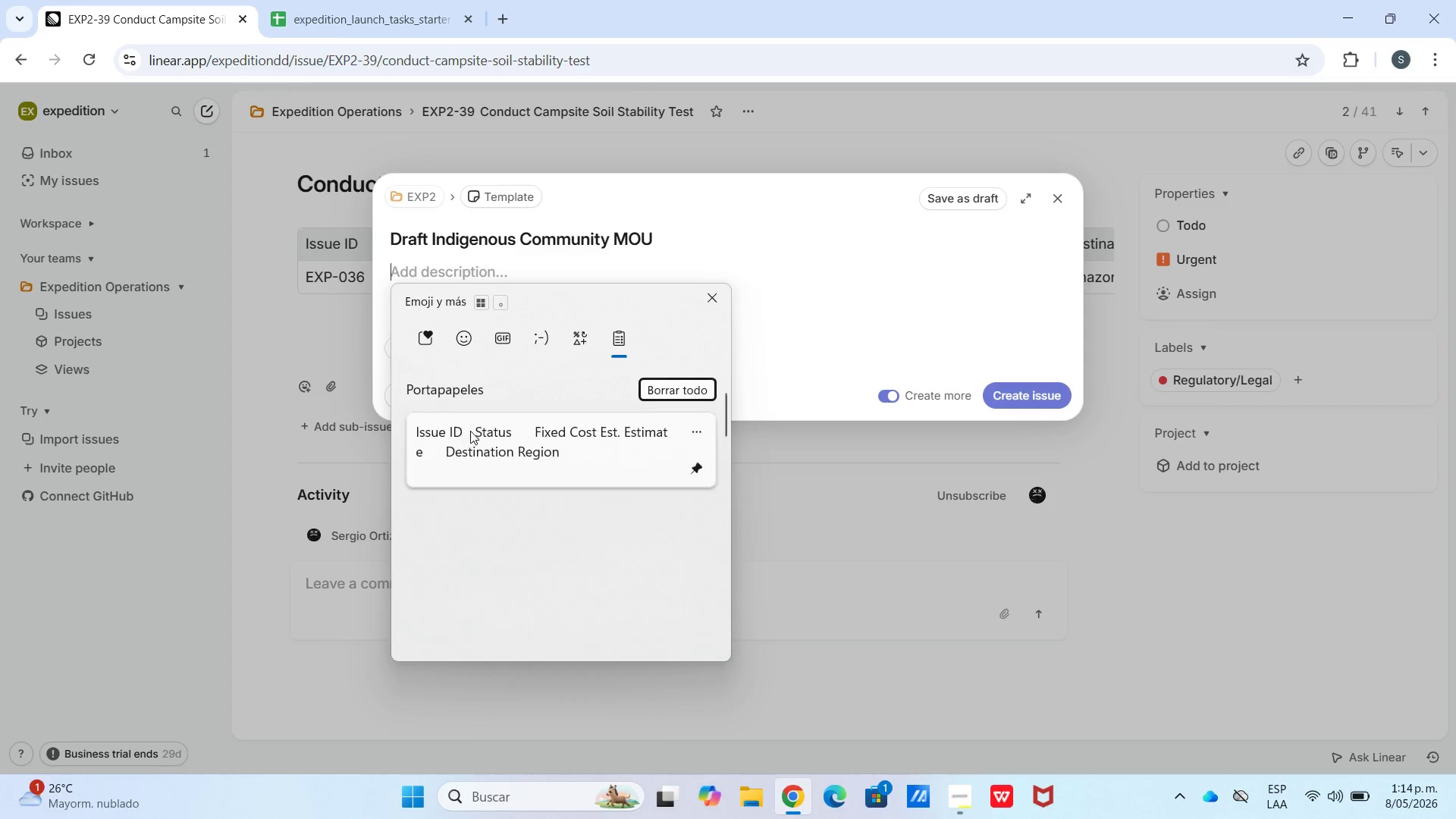 
key(Control+ControlLeft)
 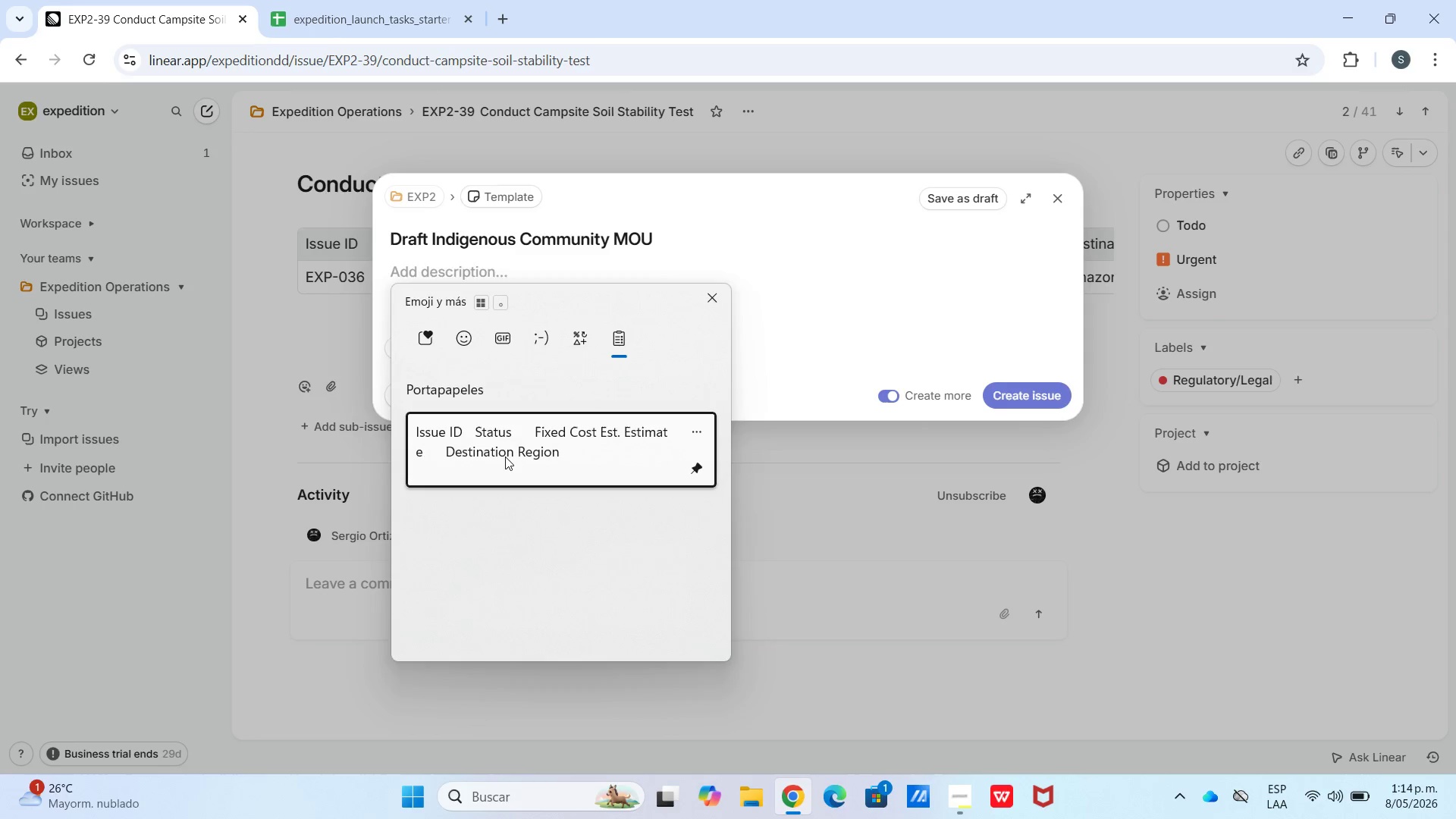 
key(Control+V)
 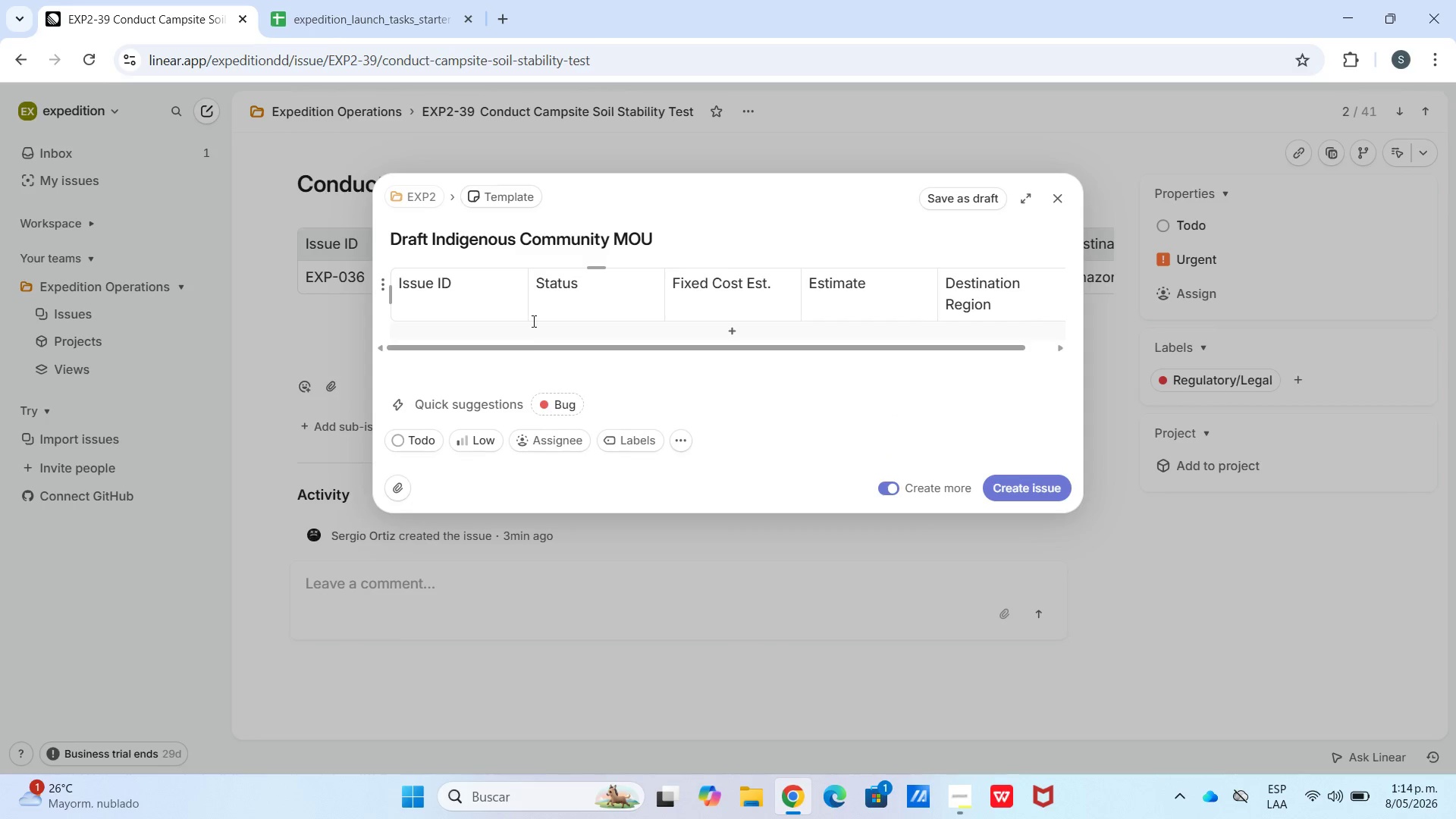 
left_click([526, 334])
 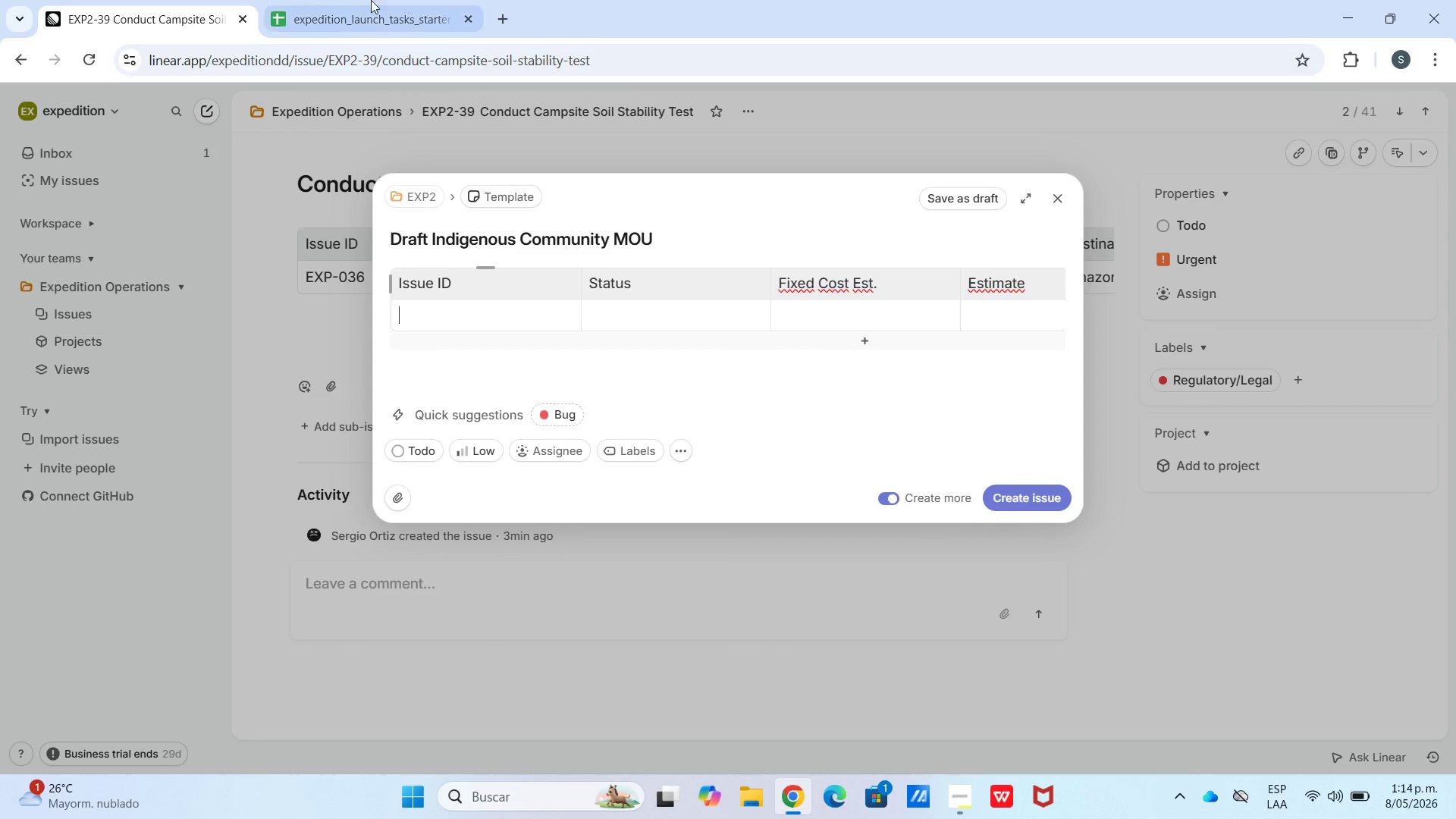 
left_click([350, 0])
 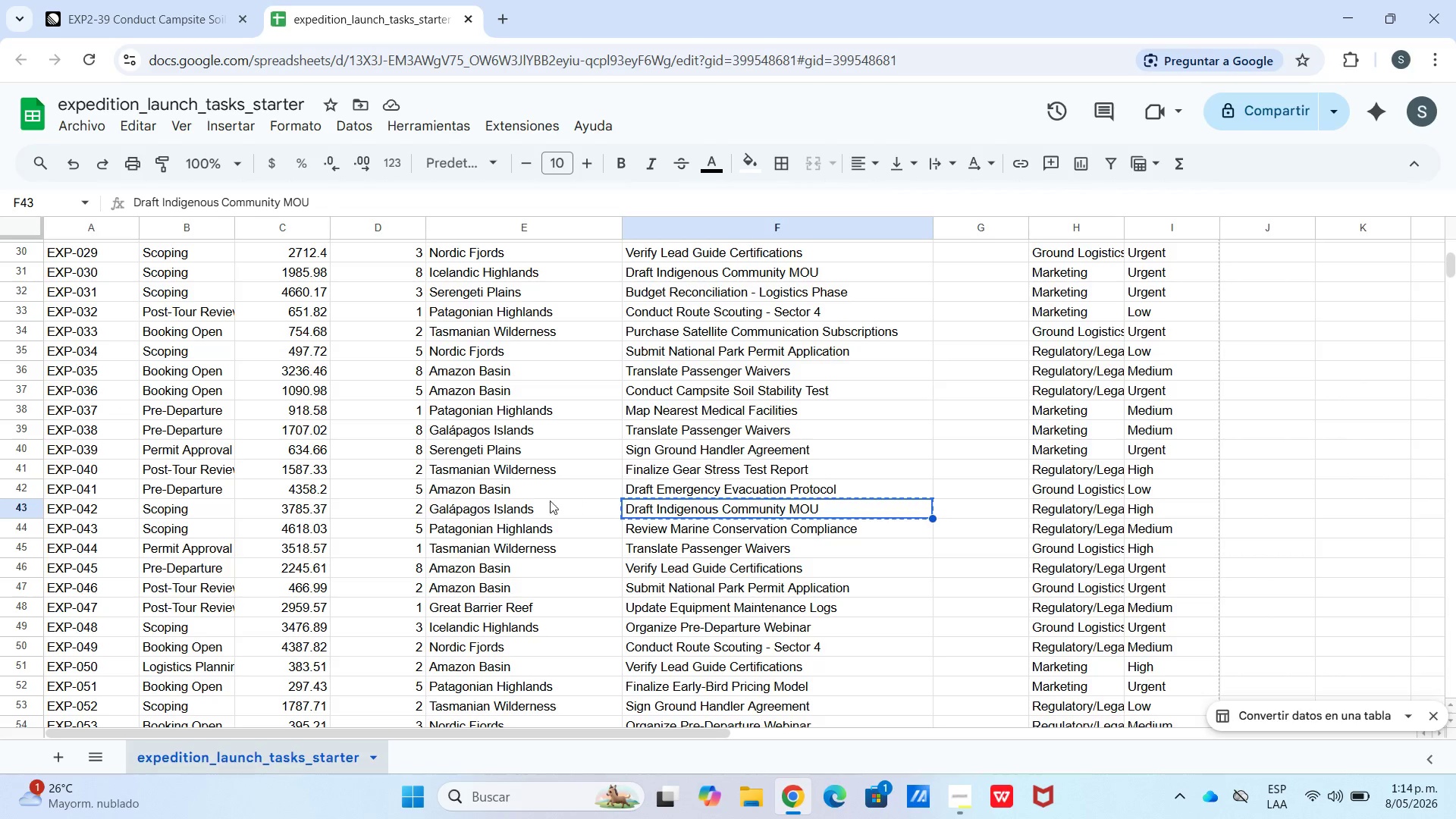 
left_click_drag(start_coordinate=[586, 515], to_coordinate=[107, 510])
 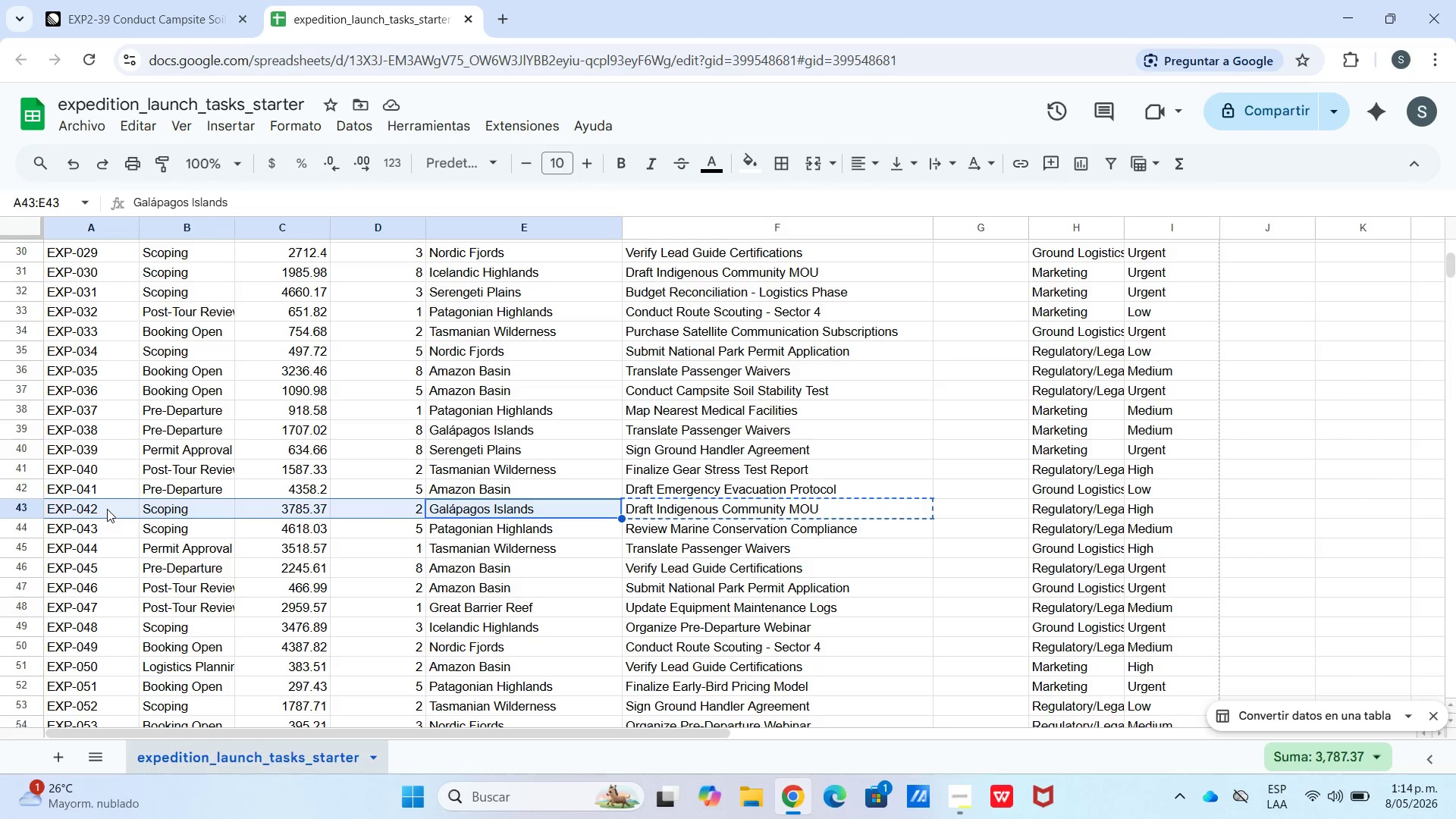 
key(Control+C)
 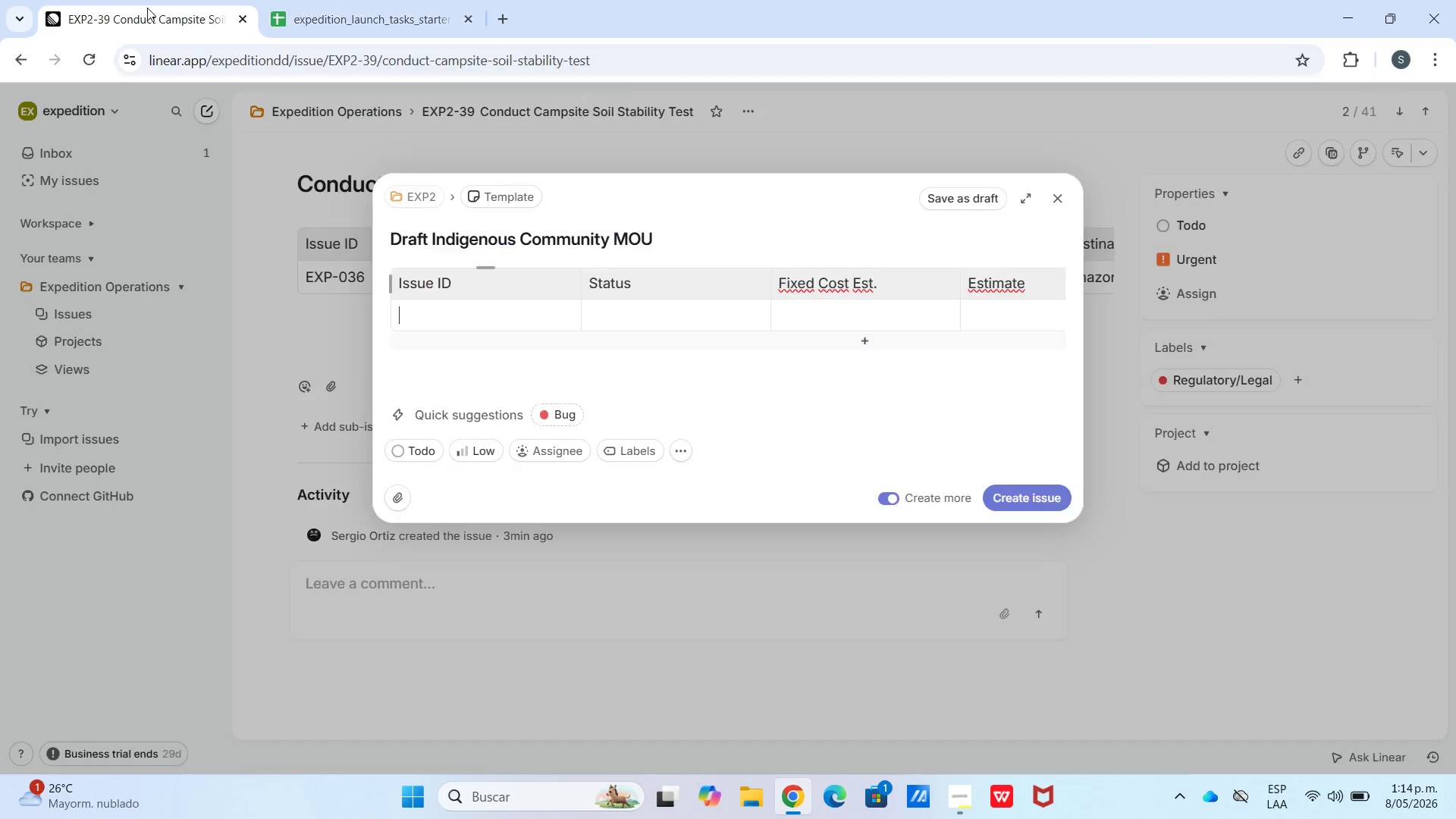 
key(Control+V)
 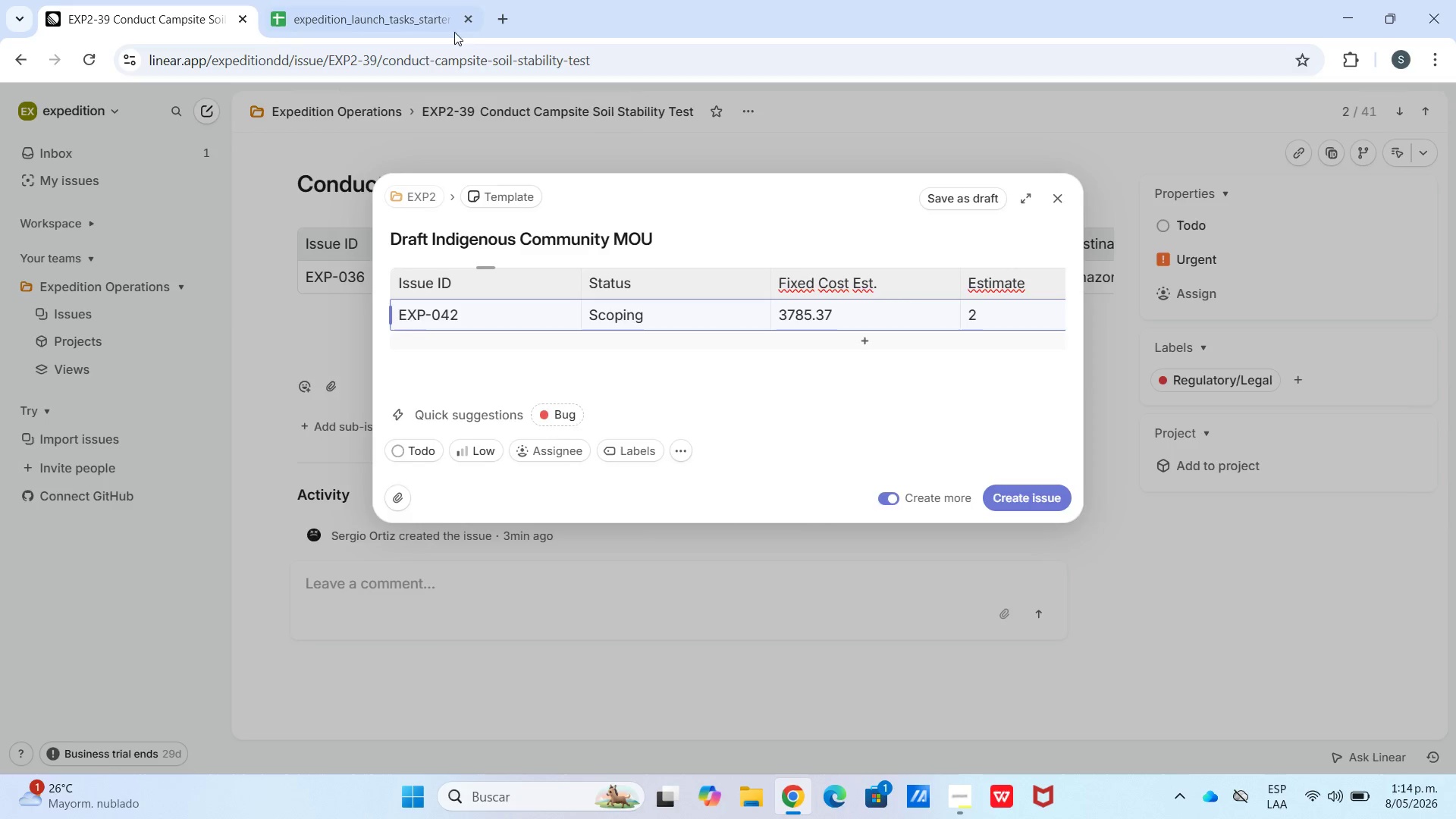 
left_click([416, 7])
 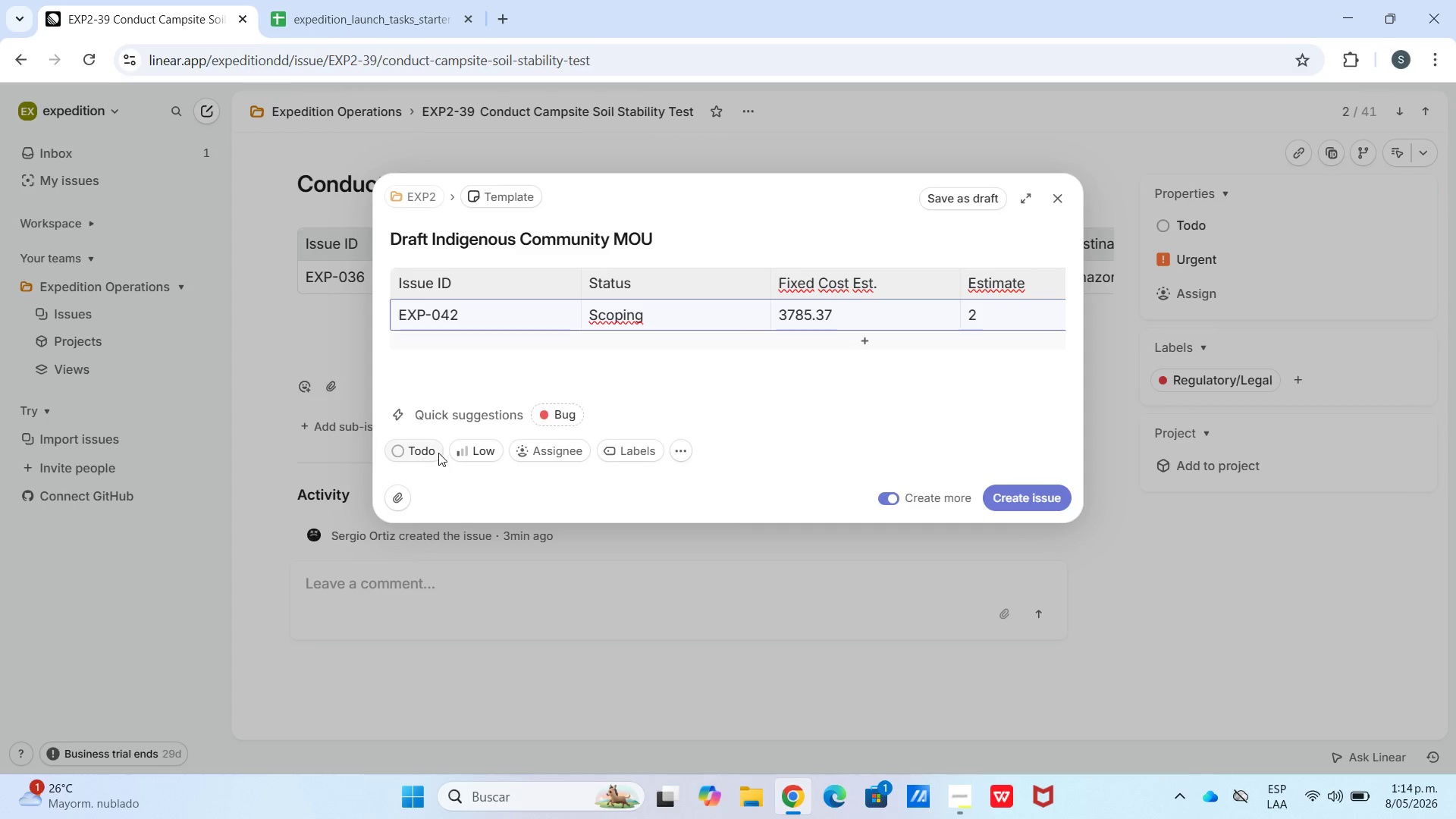 
left_click_drag(start_coordinate=[594, 452], to_coordinate=[598, 453])
 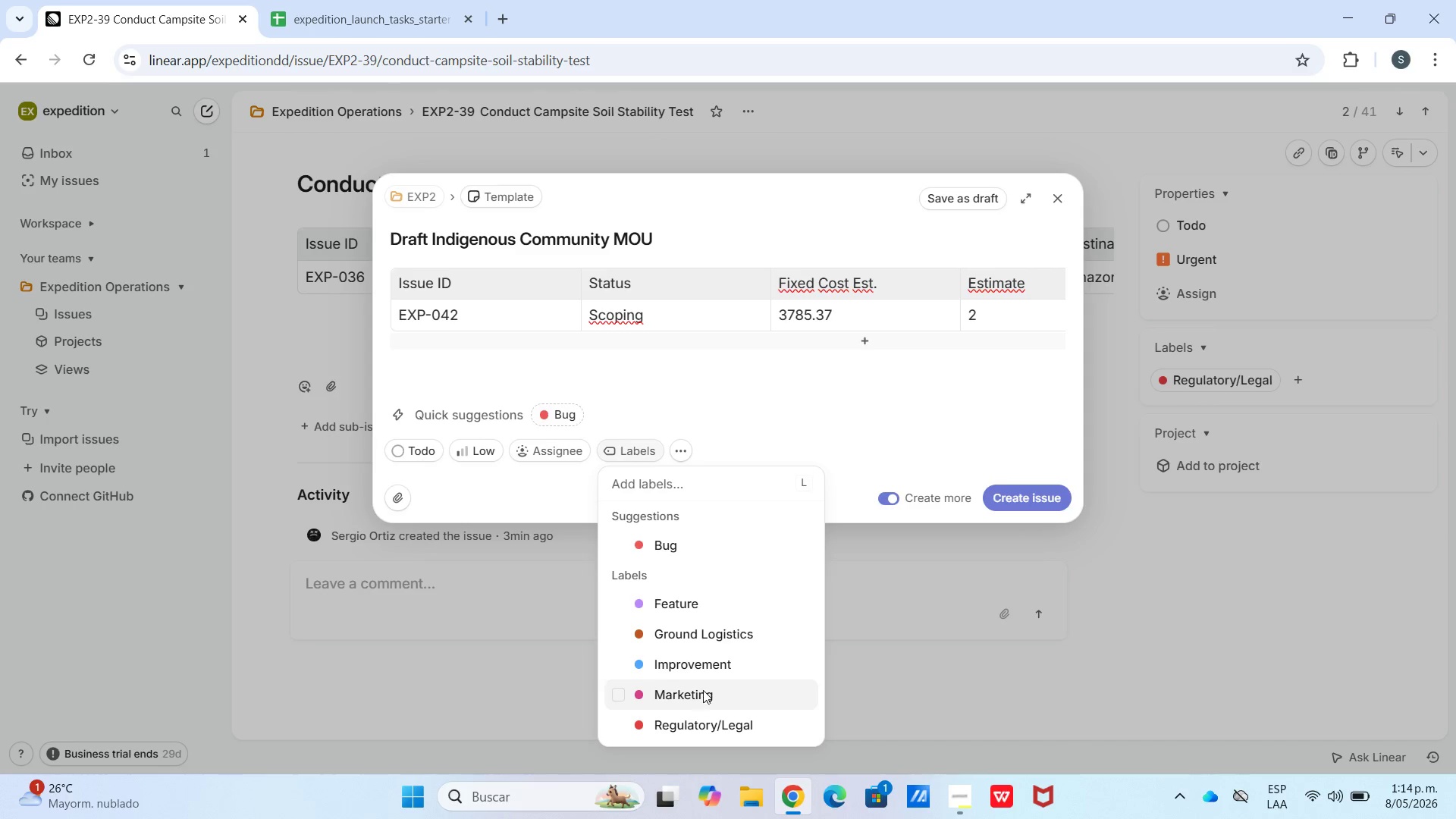 
left_click([704, 716])
 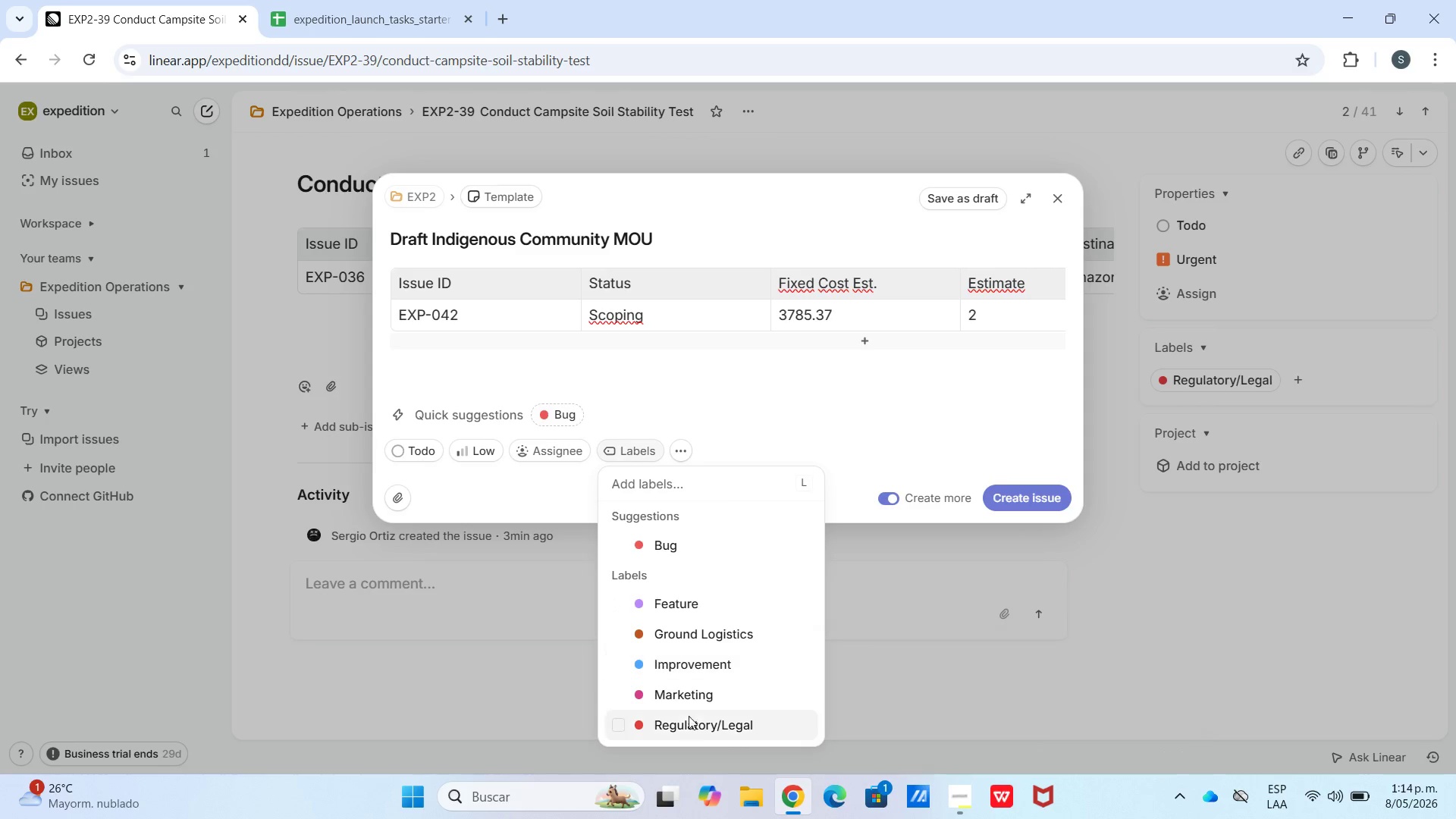 
left_click([695, 731])
 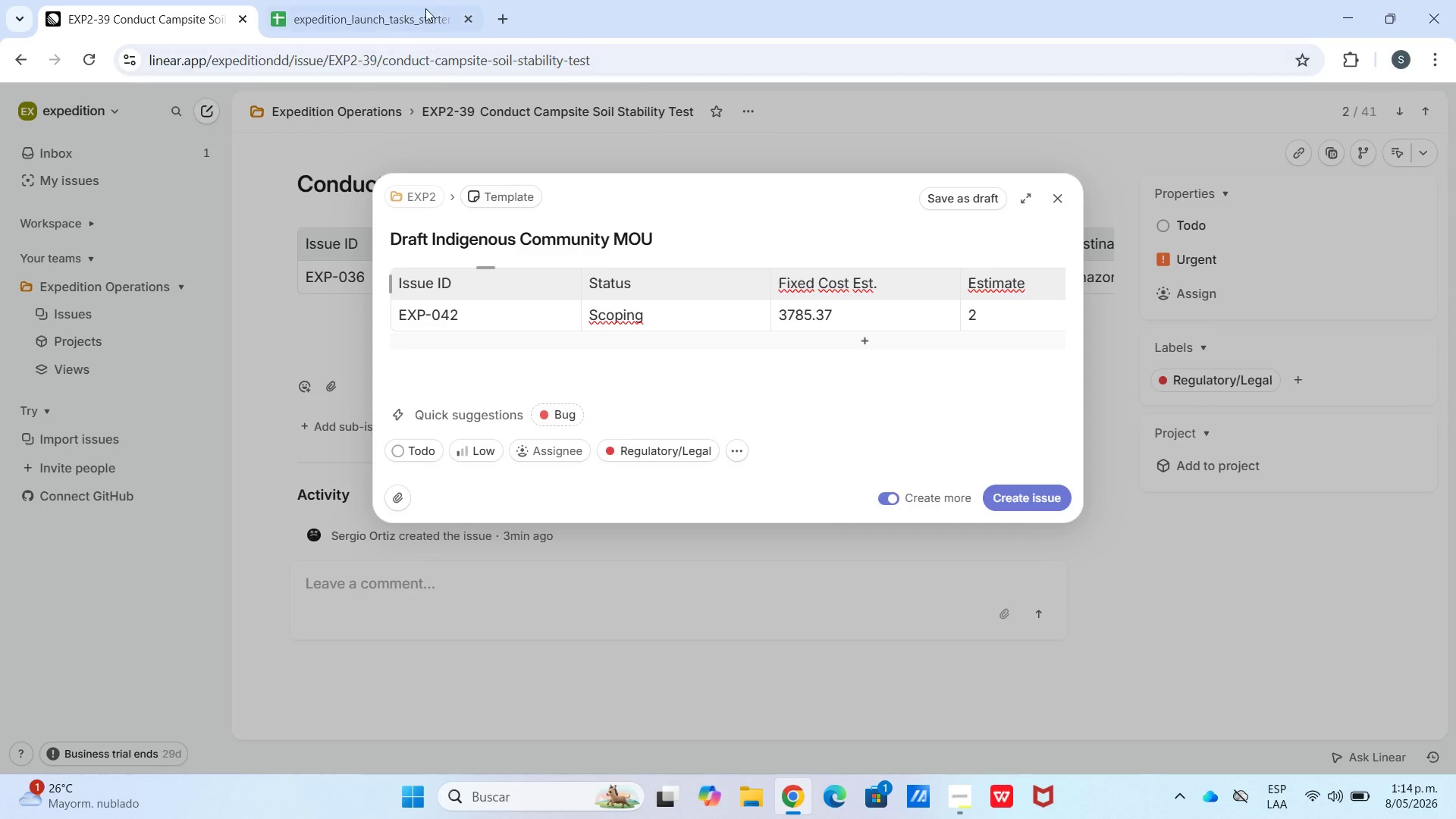 
left_click([402, 0])
 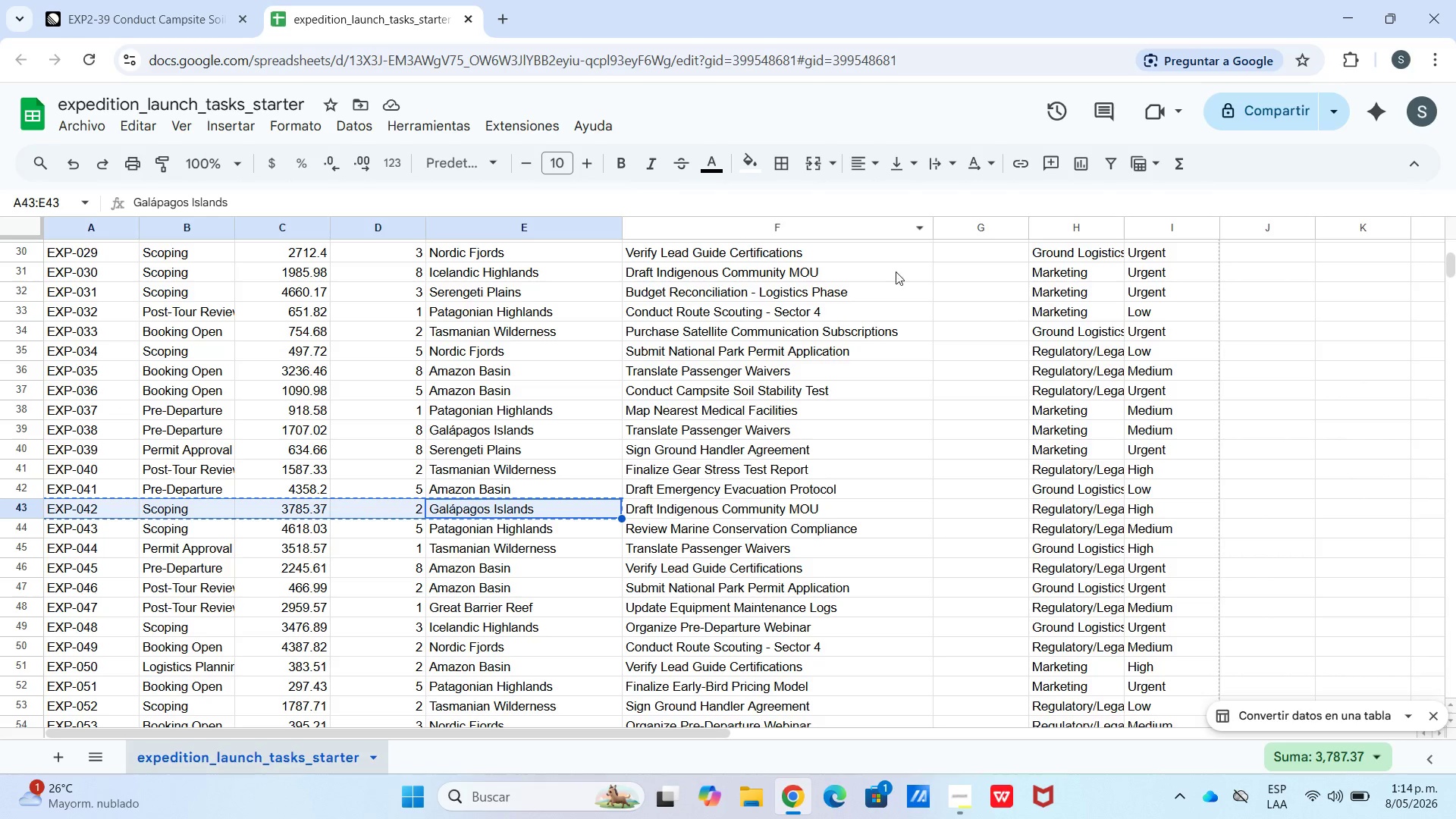 
left_click([105, 0])
 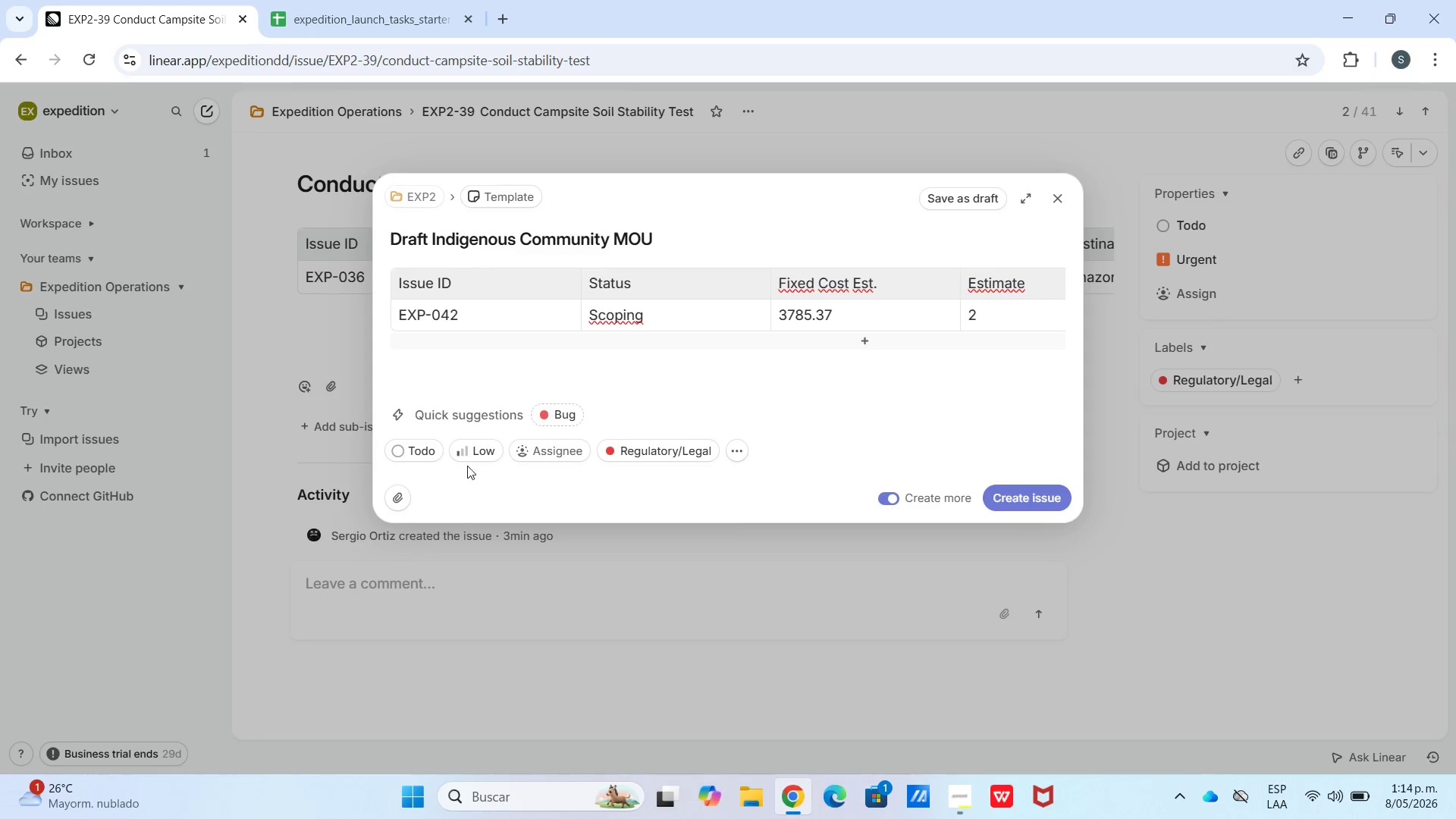 
left_click([469, 463])
 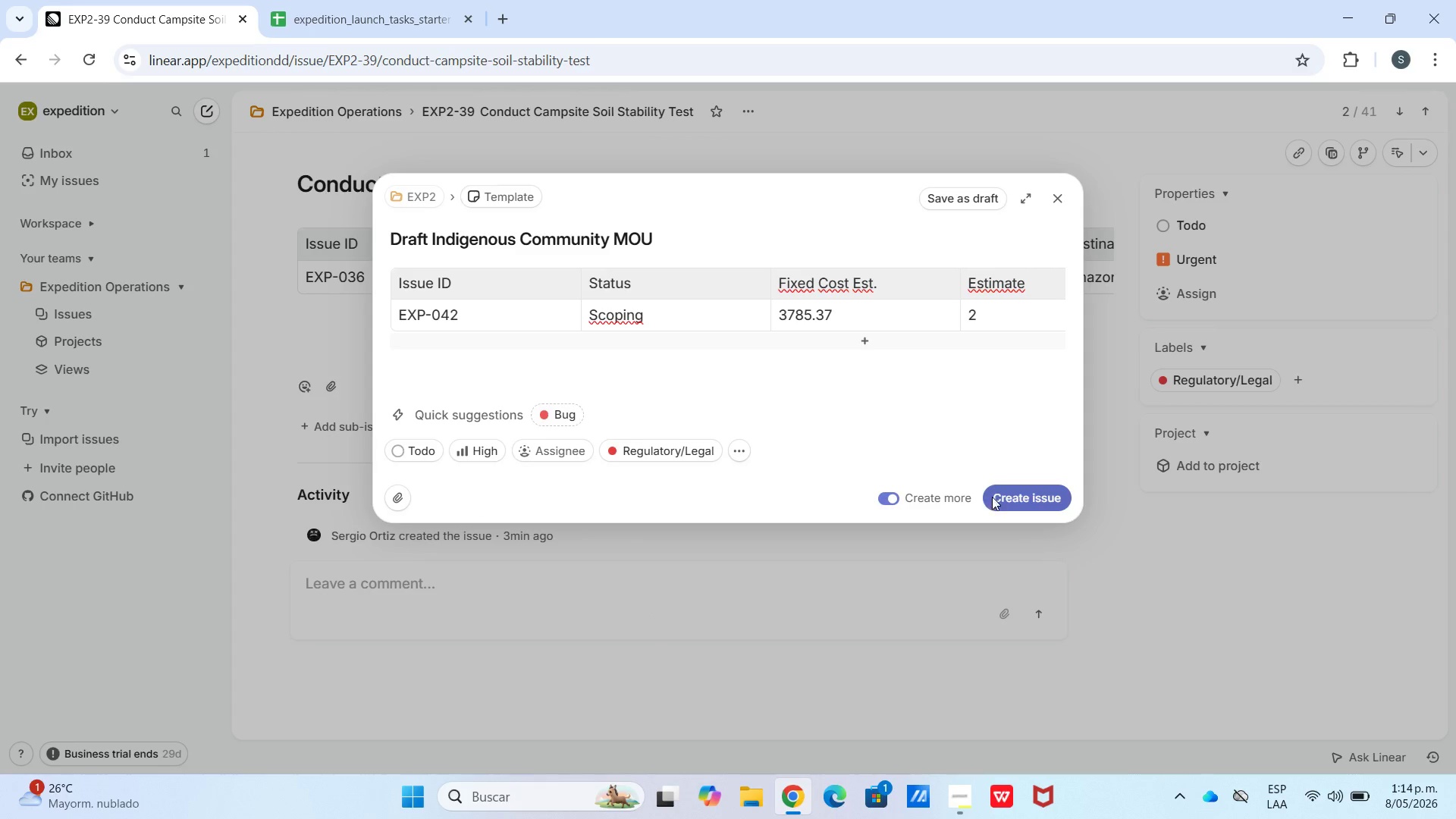 
left_click([1002, 499])
 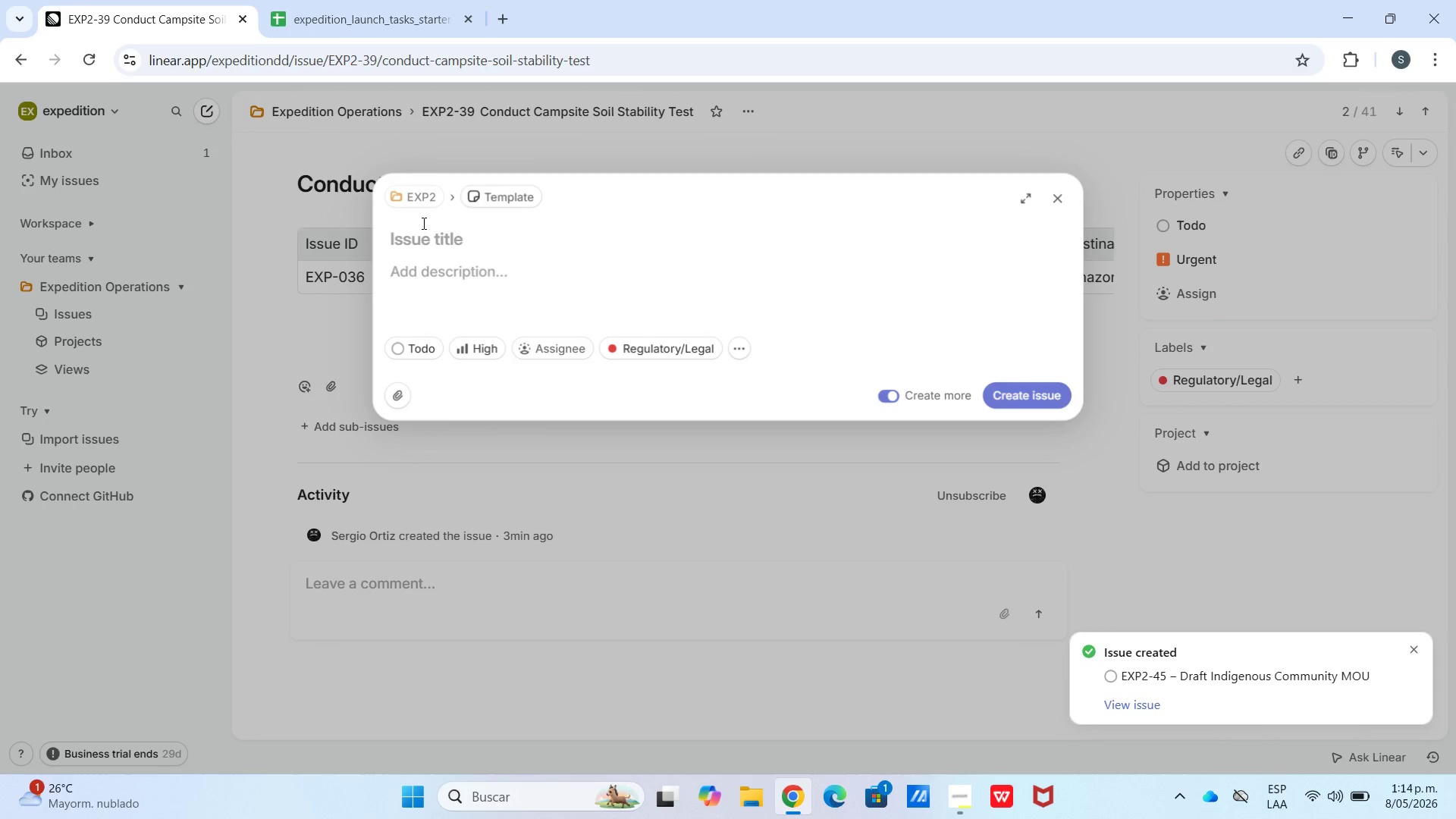 
left_click([337, 0])
 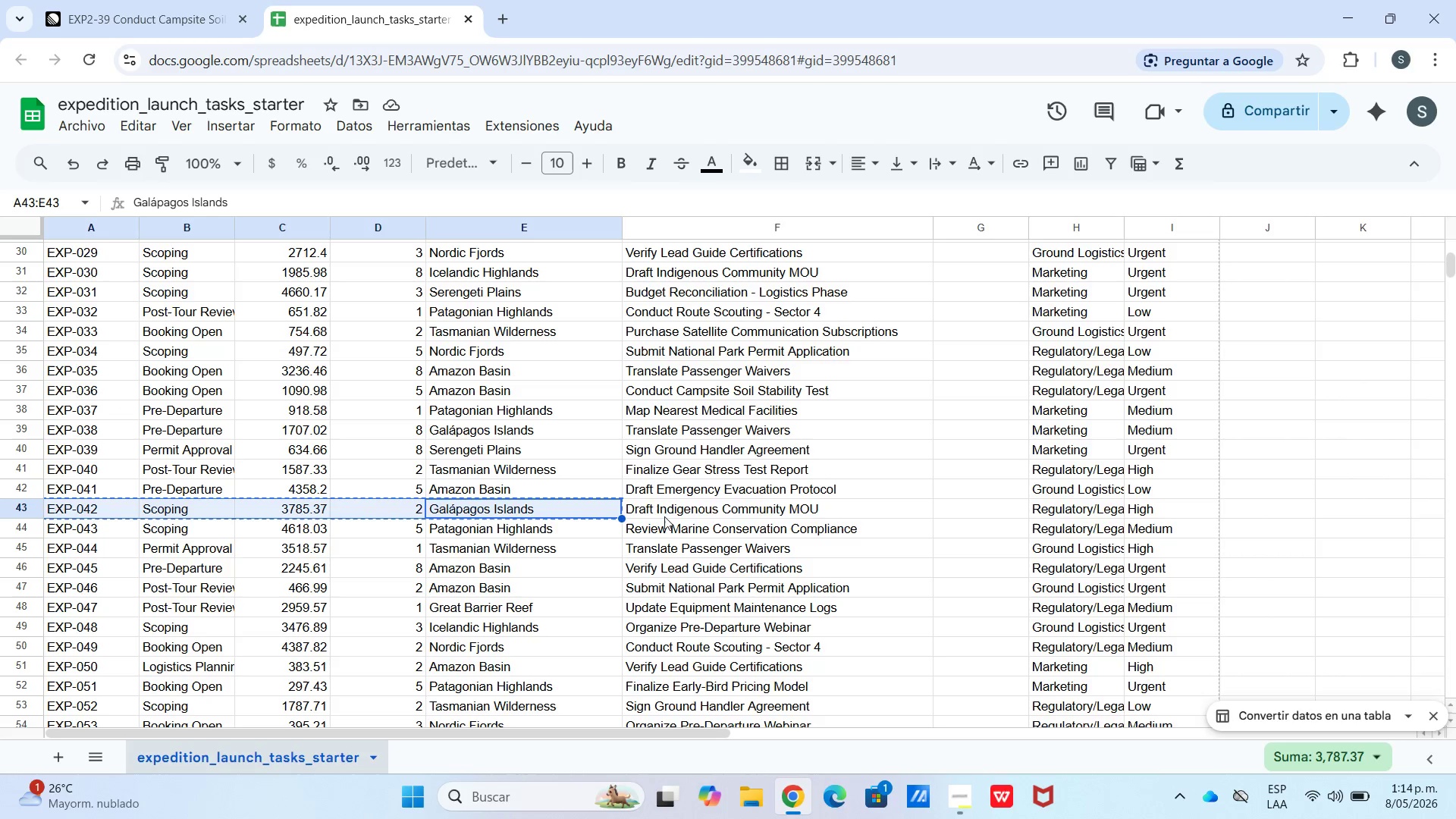 
left_click([670, 533])
 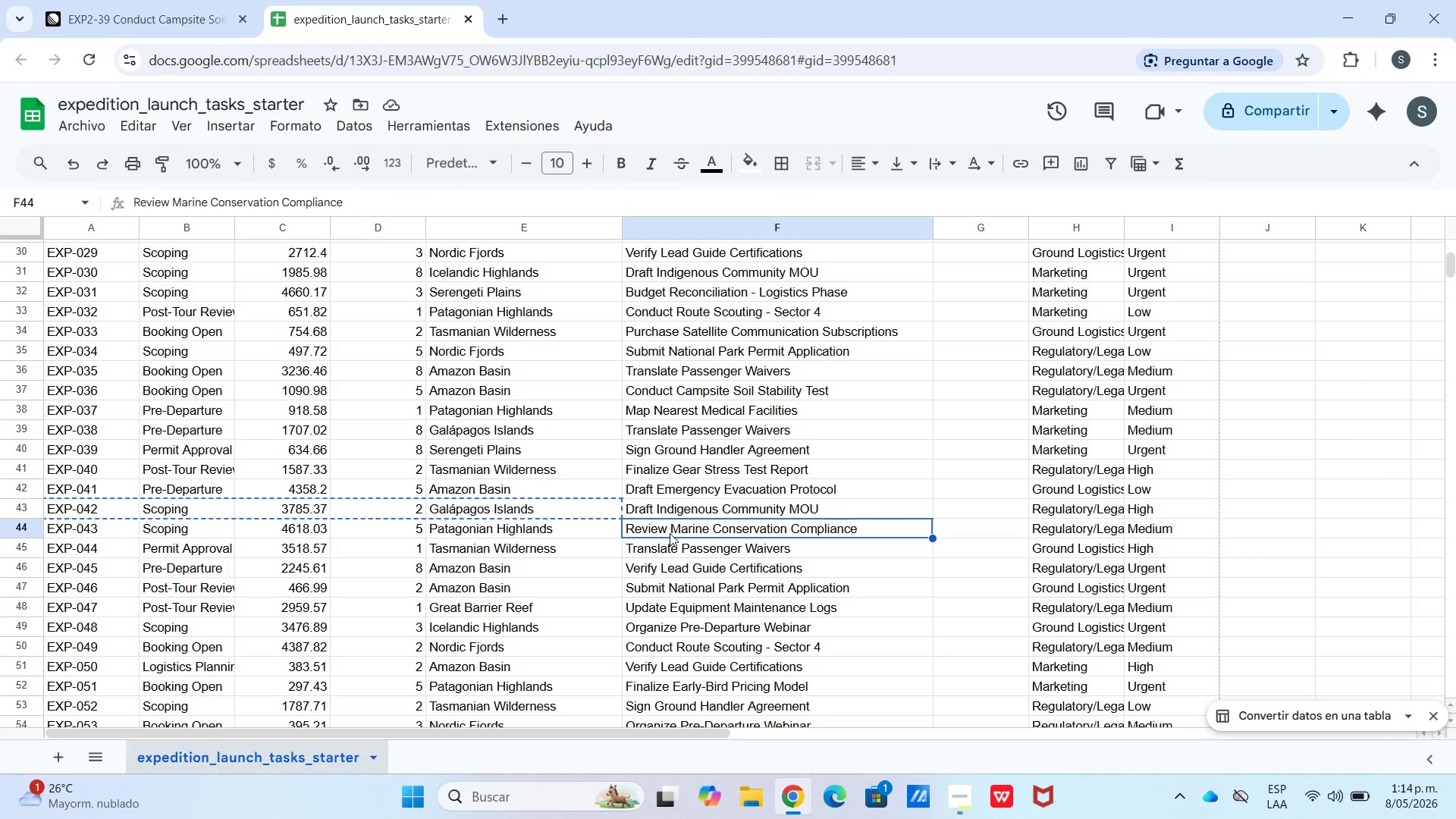 
key(Control+C)
 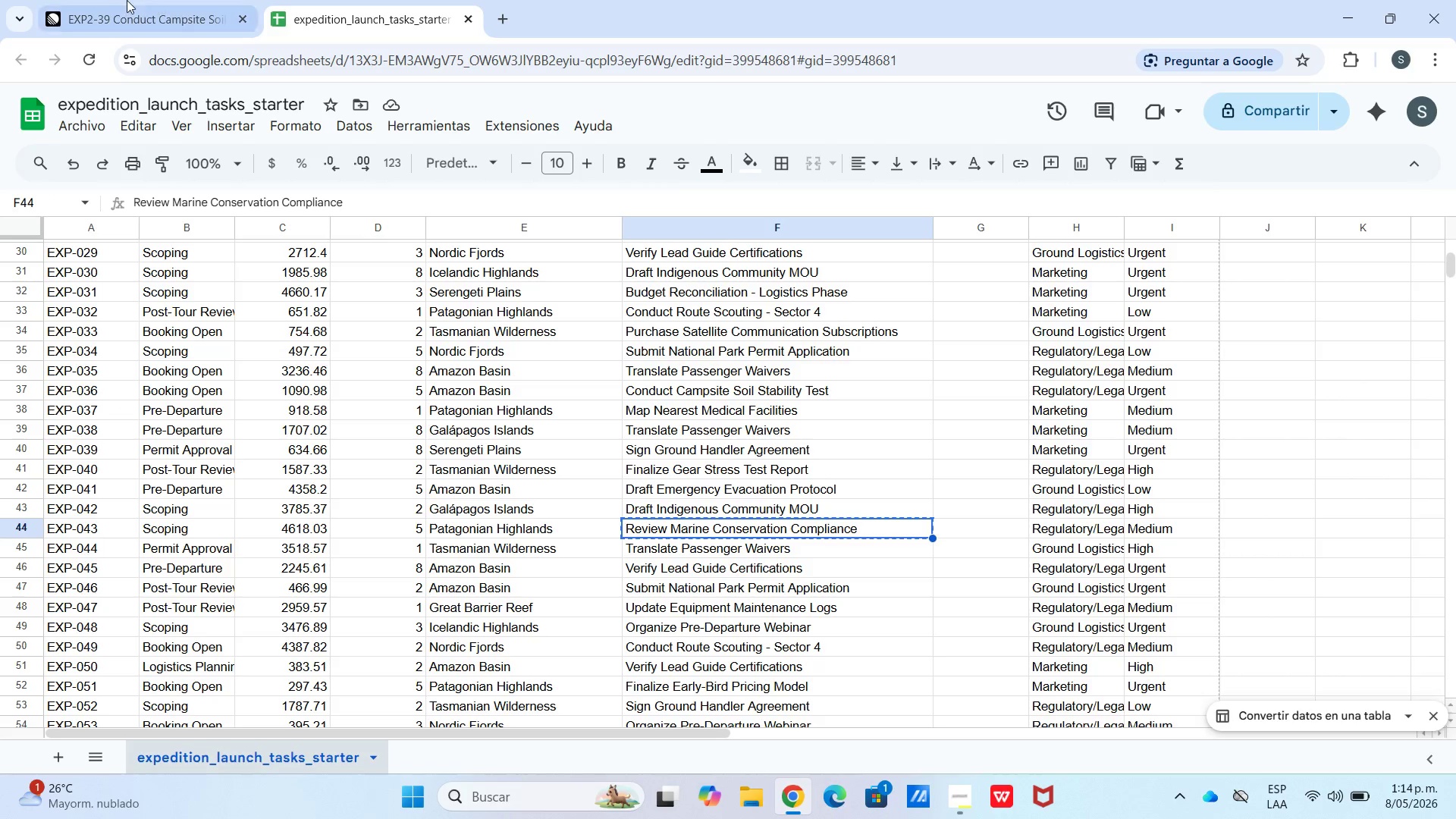 
left_click([115, 0])
 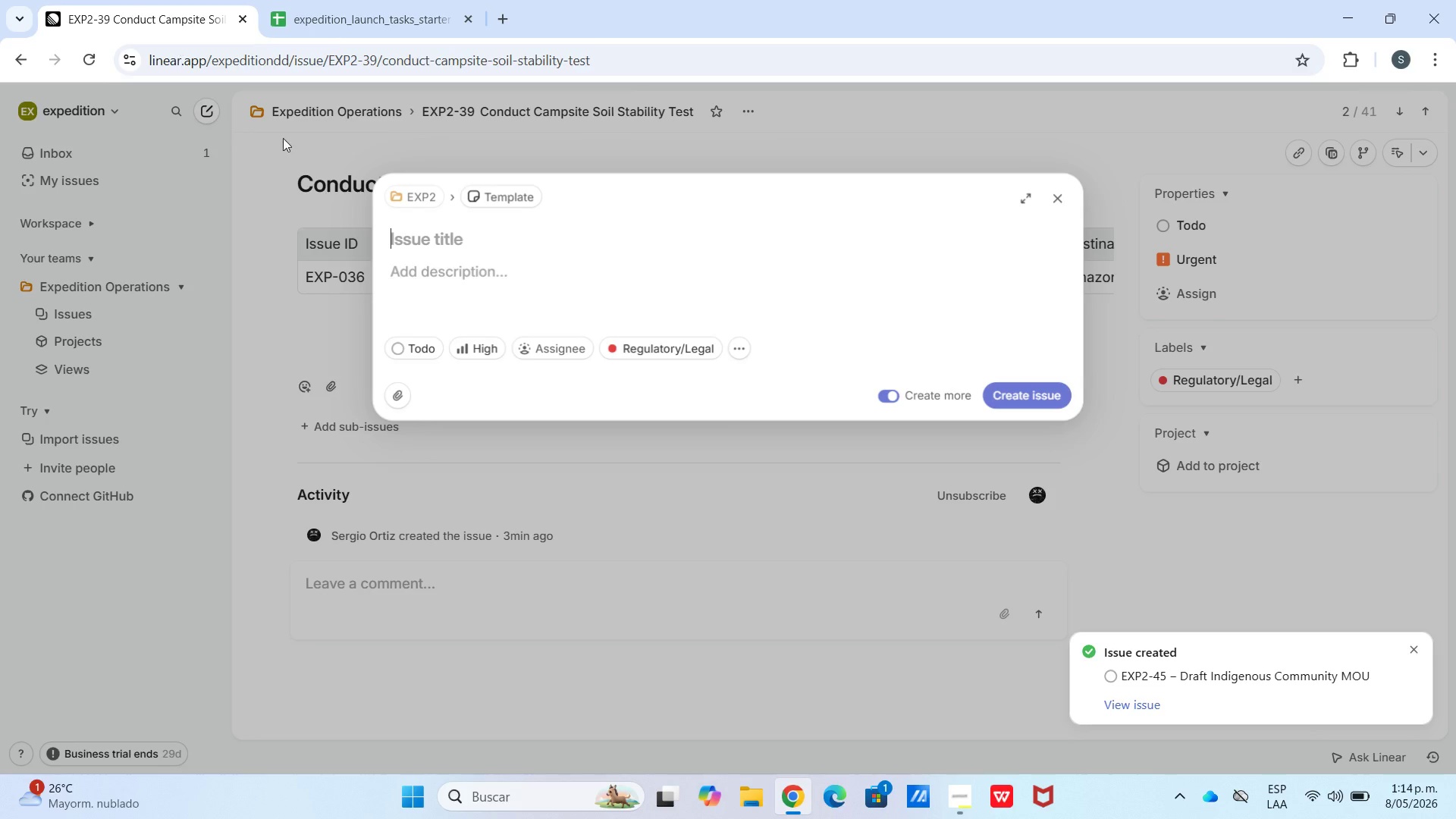 
key(Control+V)
 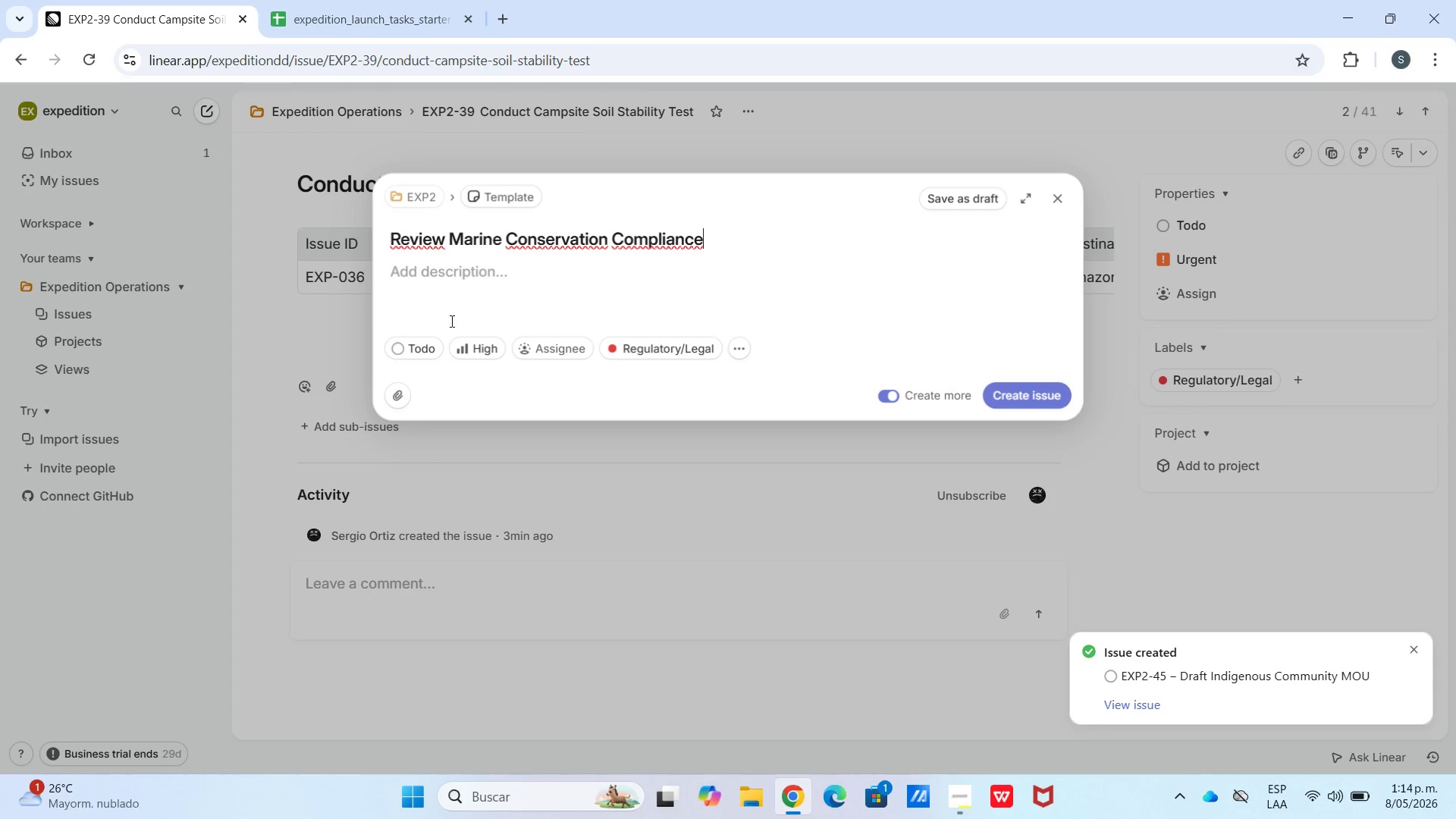 
left_click([453, 324])
 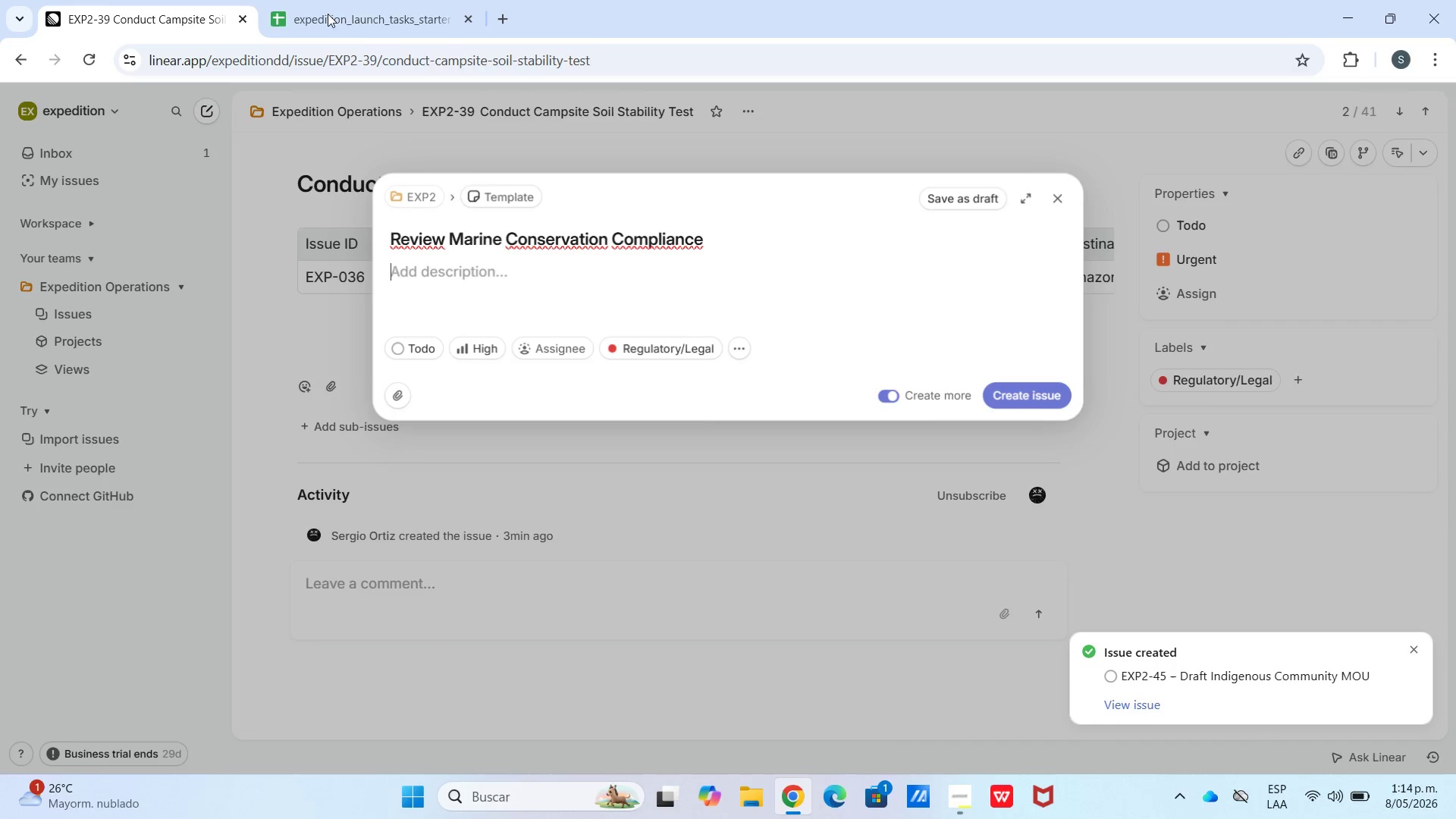 
left_click([312, 0])
 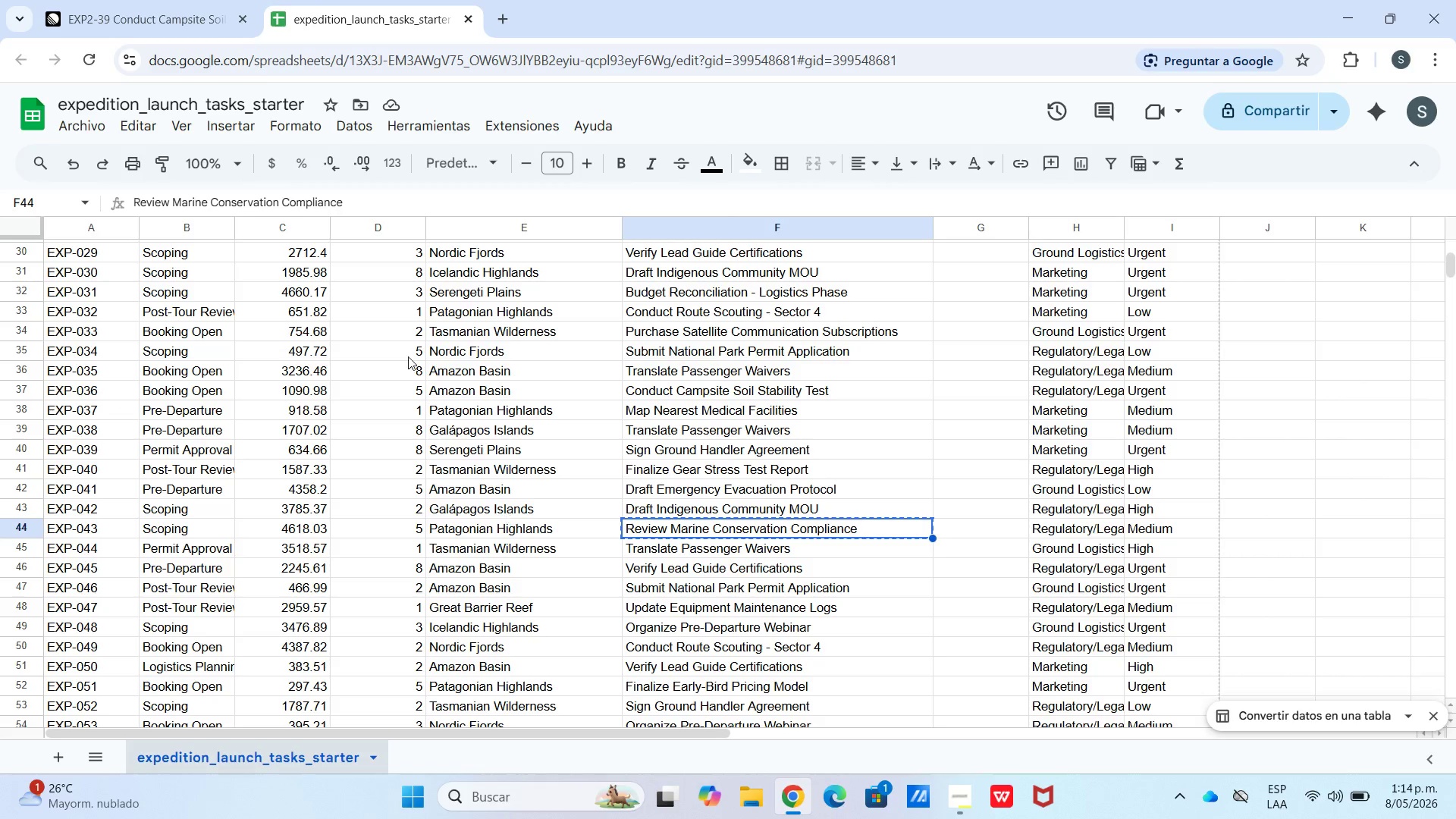 
left_click([226, 0])
 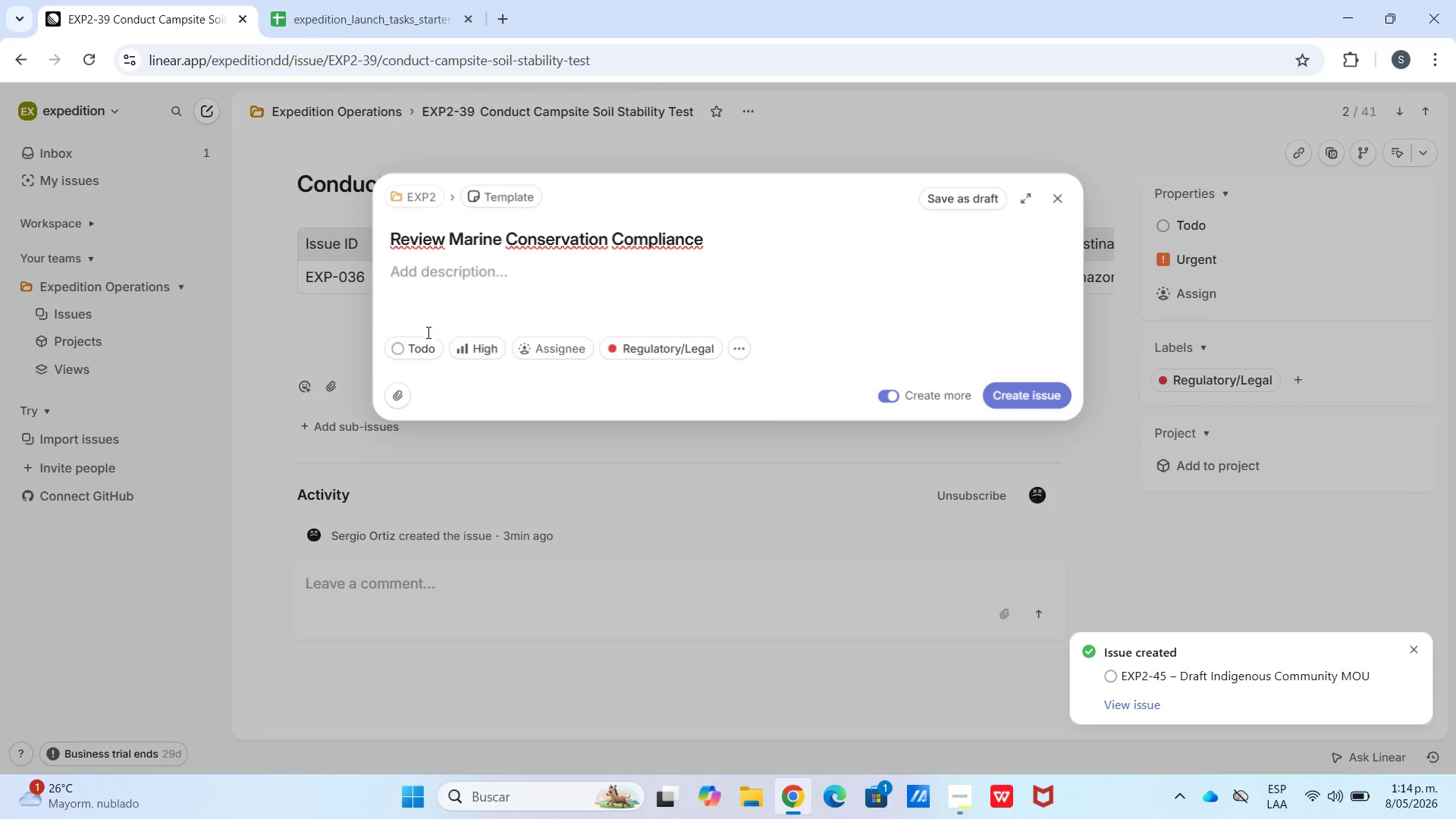 
key(Meta+V)
 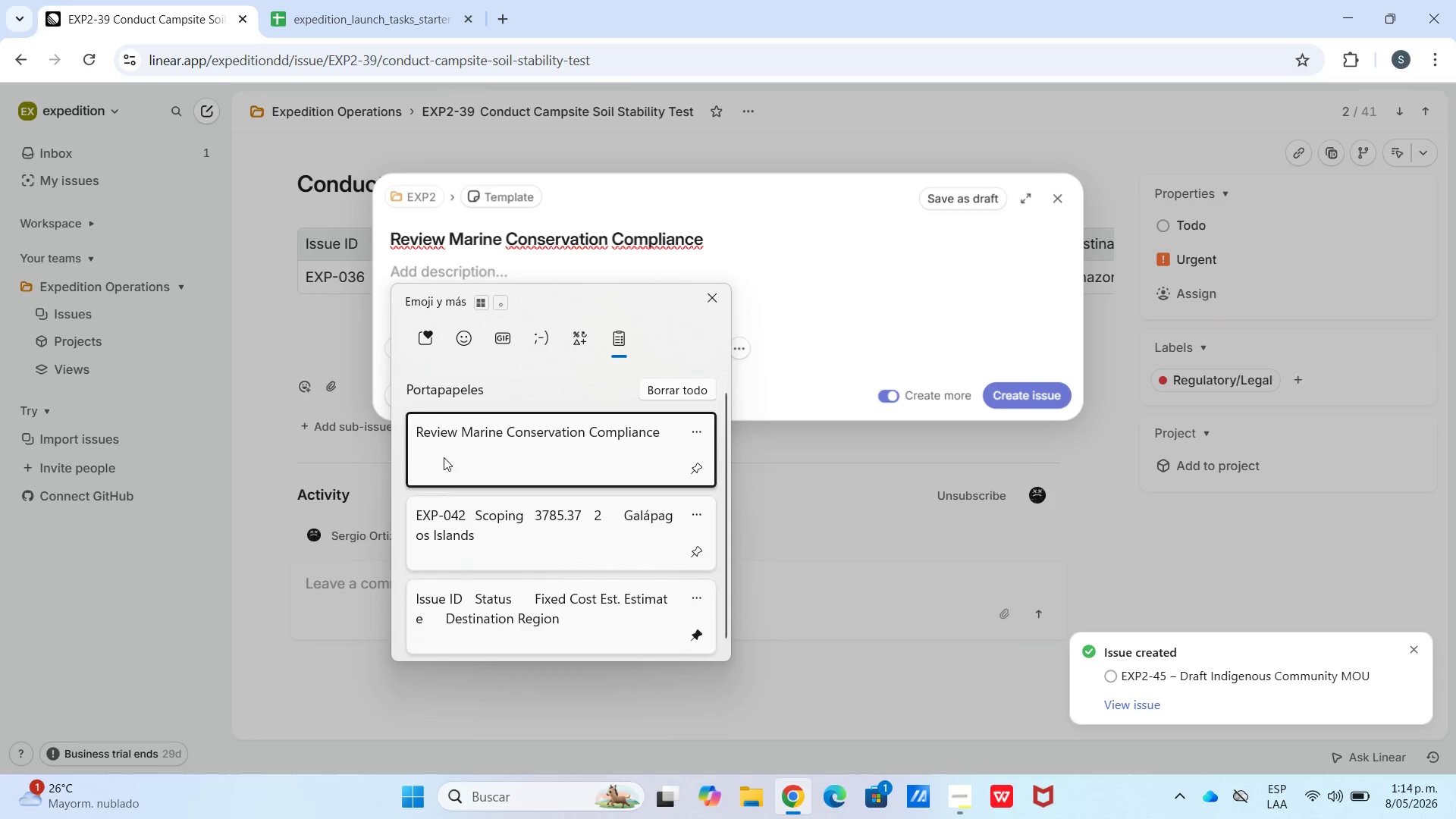 
left_click([506, 617])
 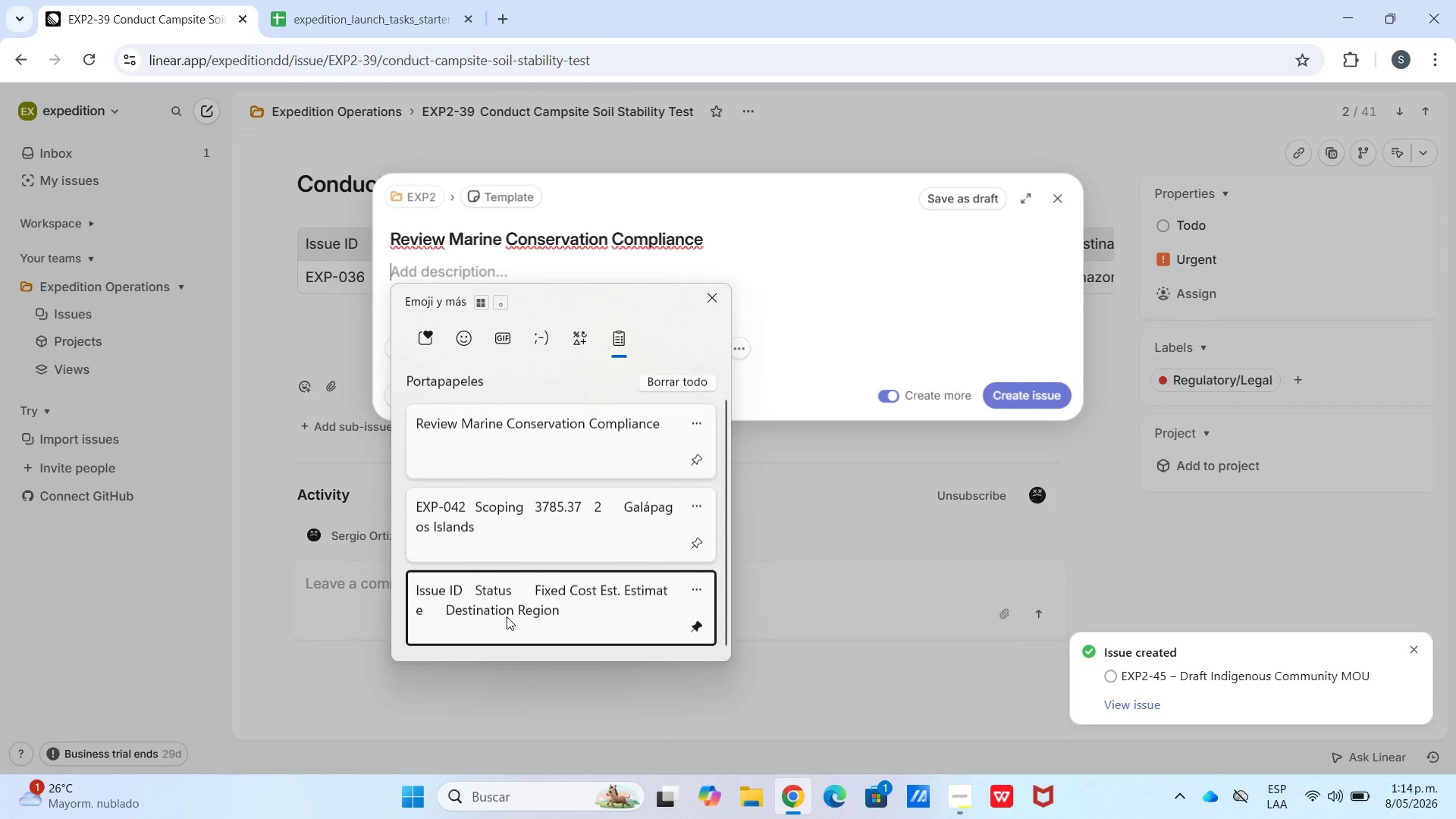 
scroll: coordinate [478, 609], scroll_direction: down, amount: 7.0
 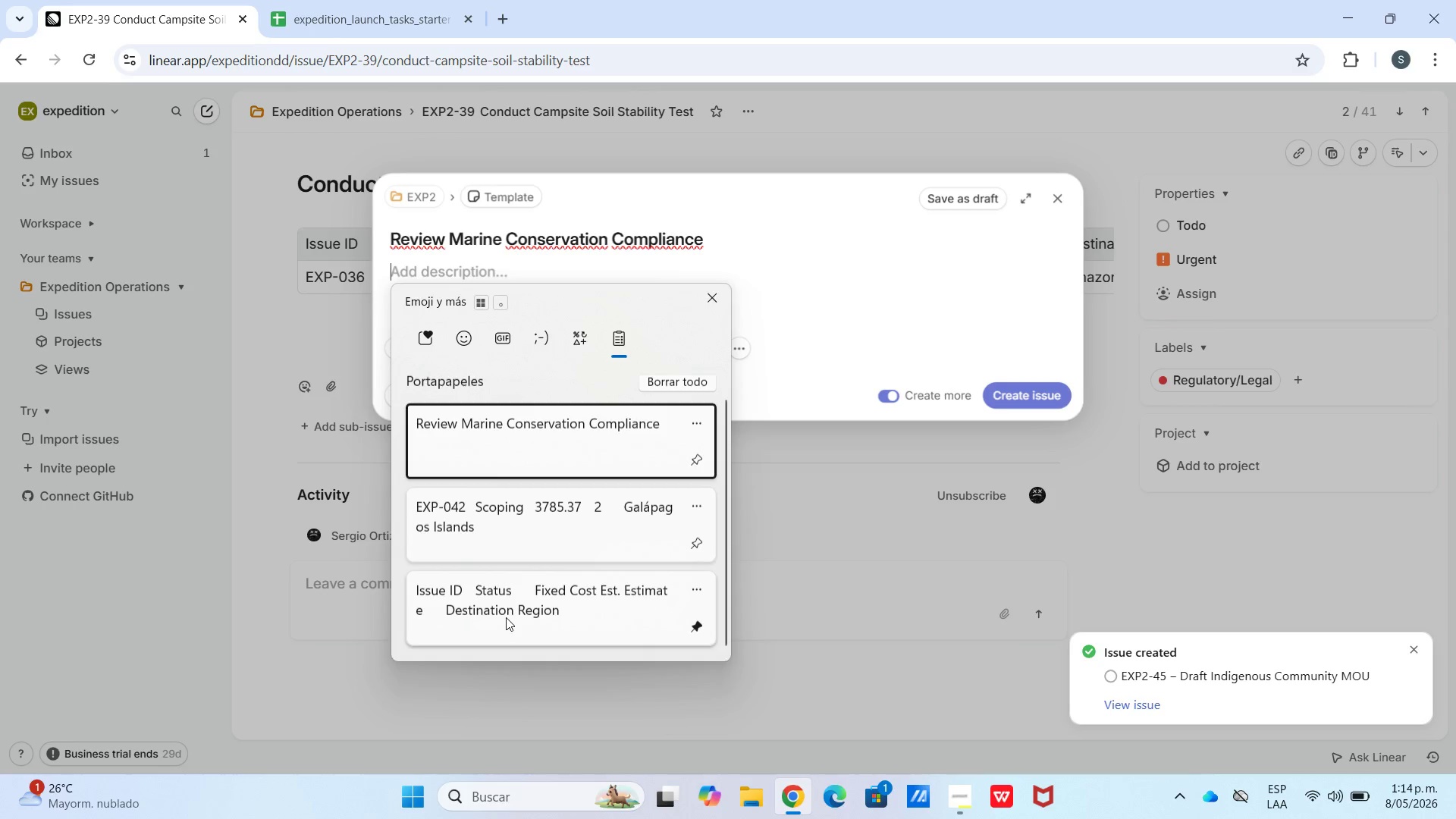 
key(Control+ControlLeft)
 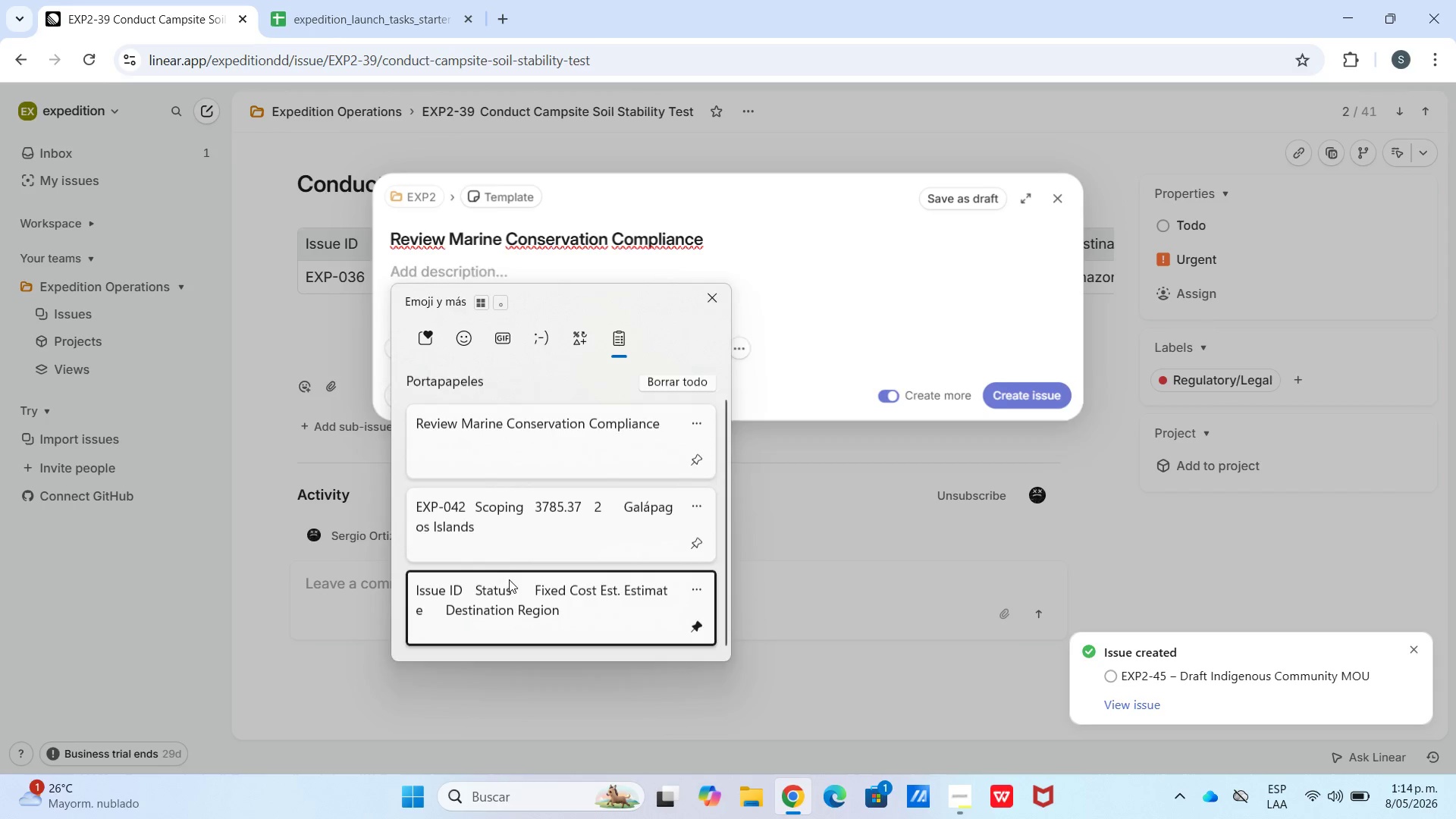 
hold_key(key=V, duration=7.38)
 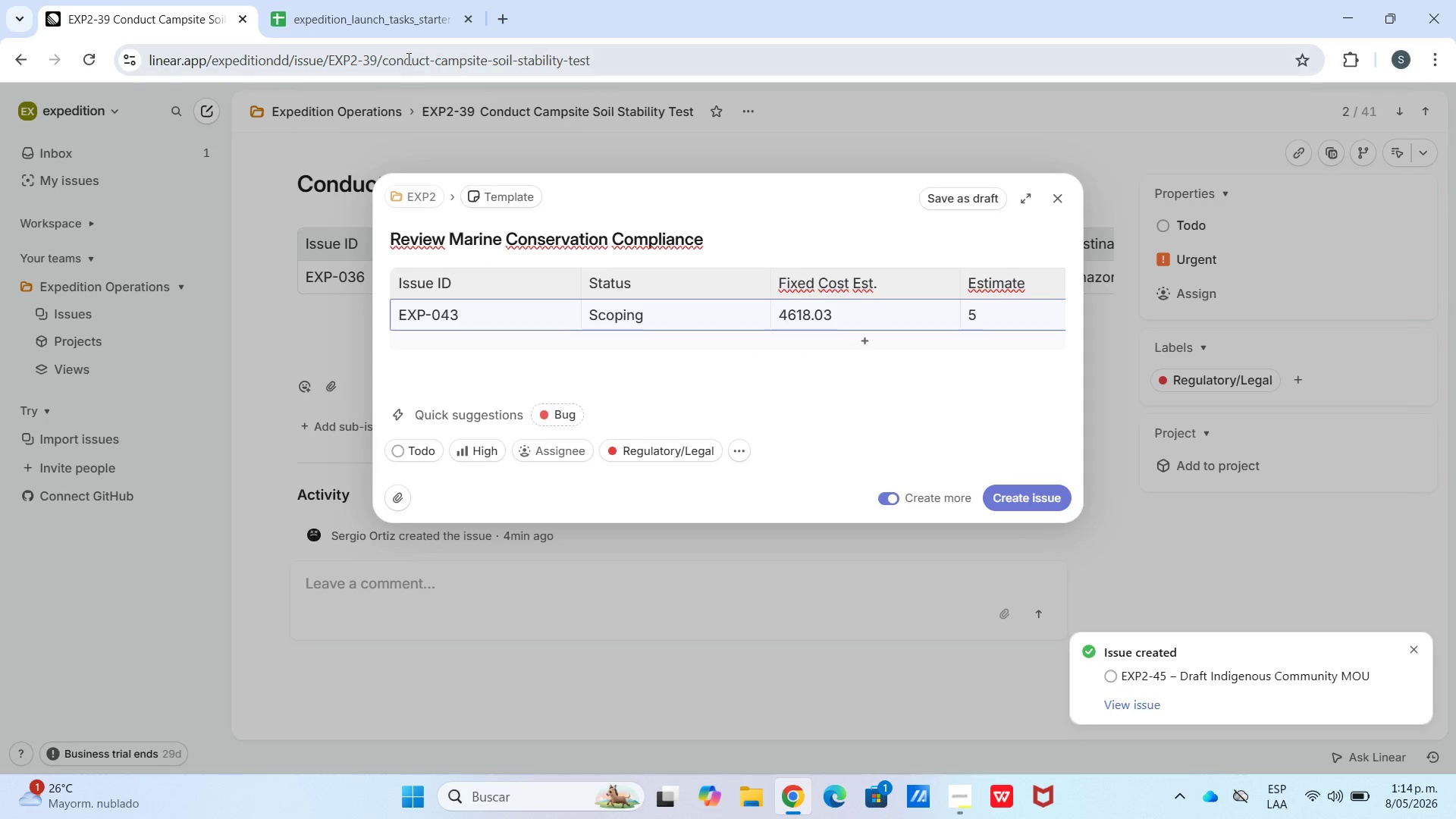 
left_click([463, 341])
 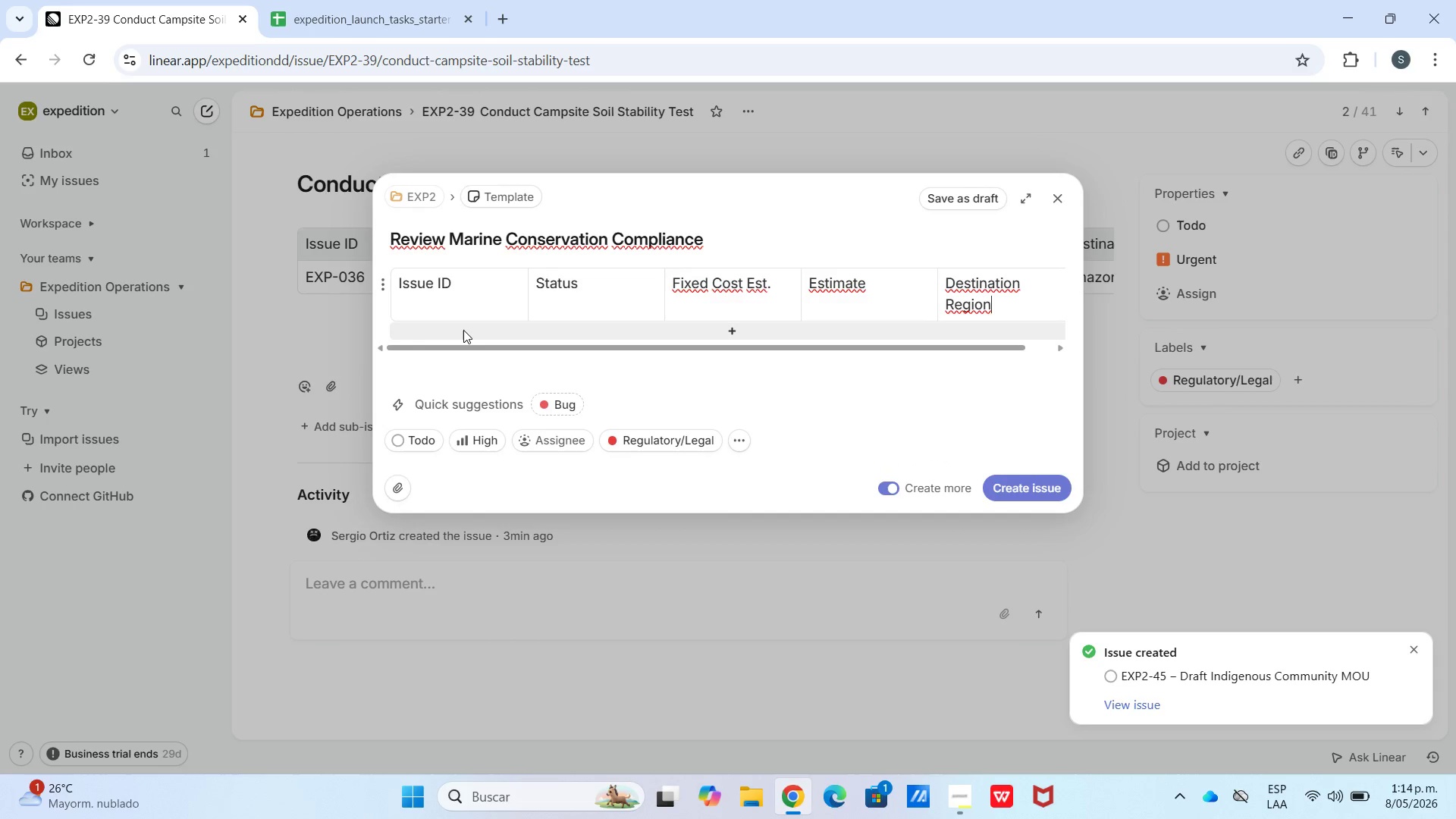 
left_click([463, 330])
 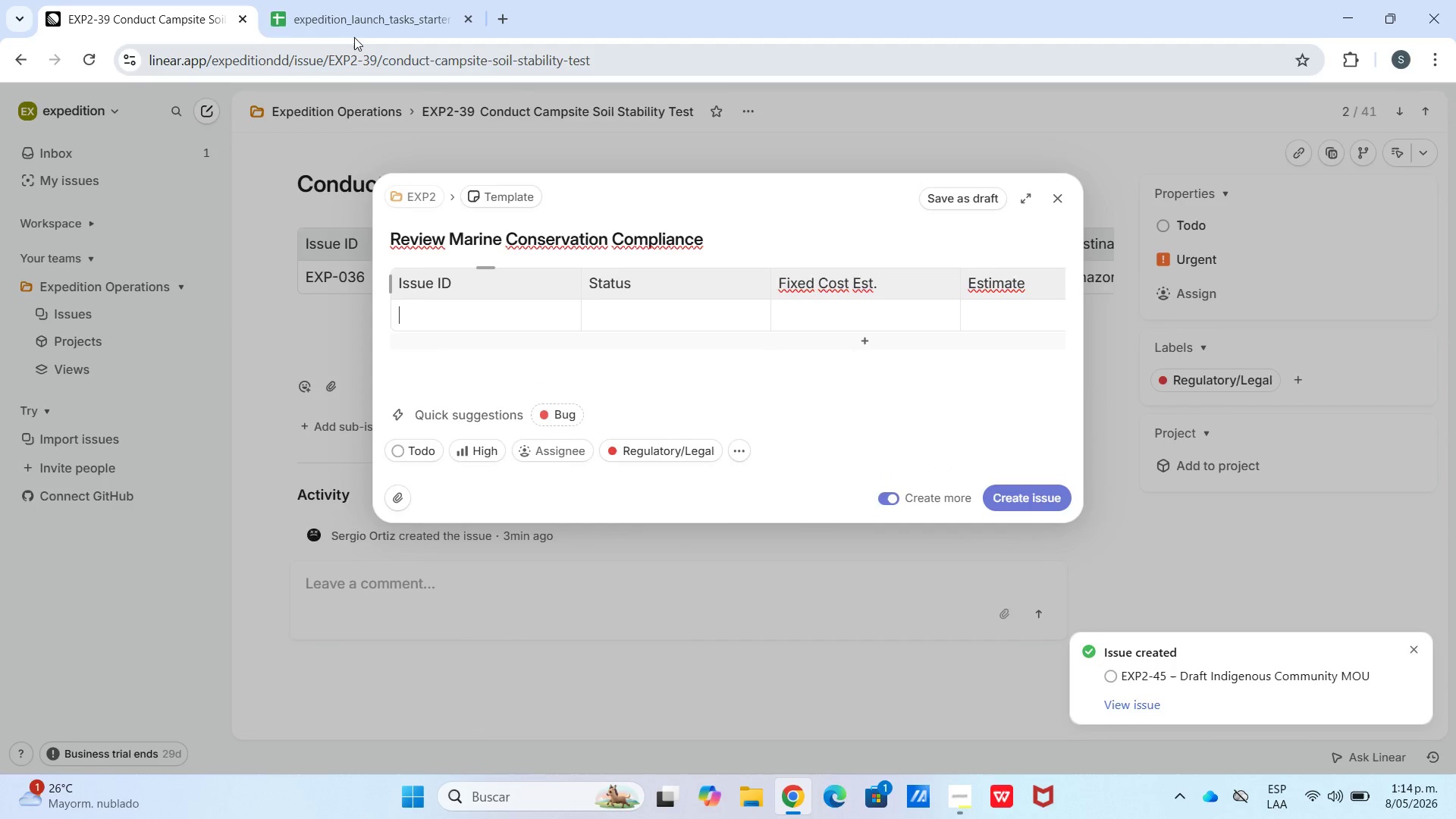 
left_click([354, 30])
 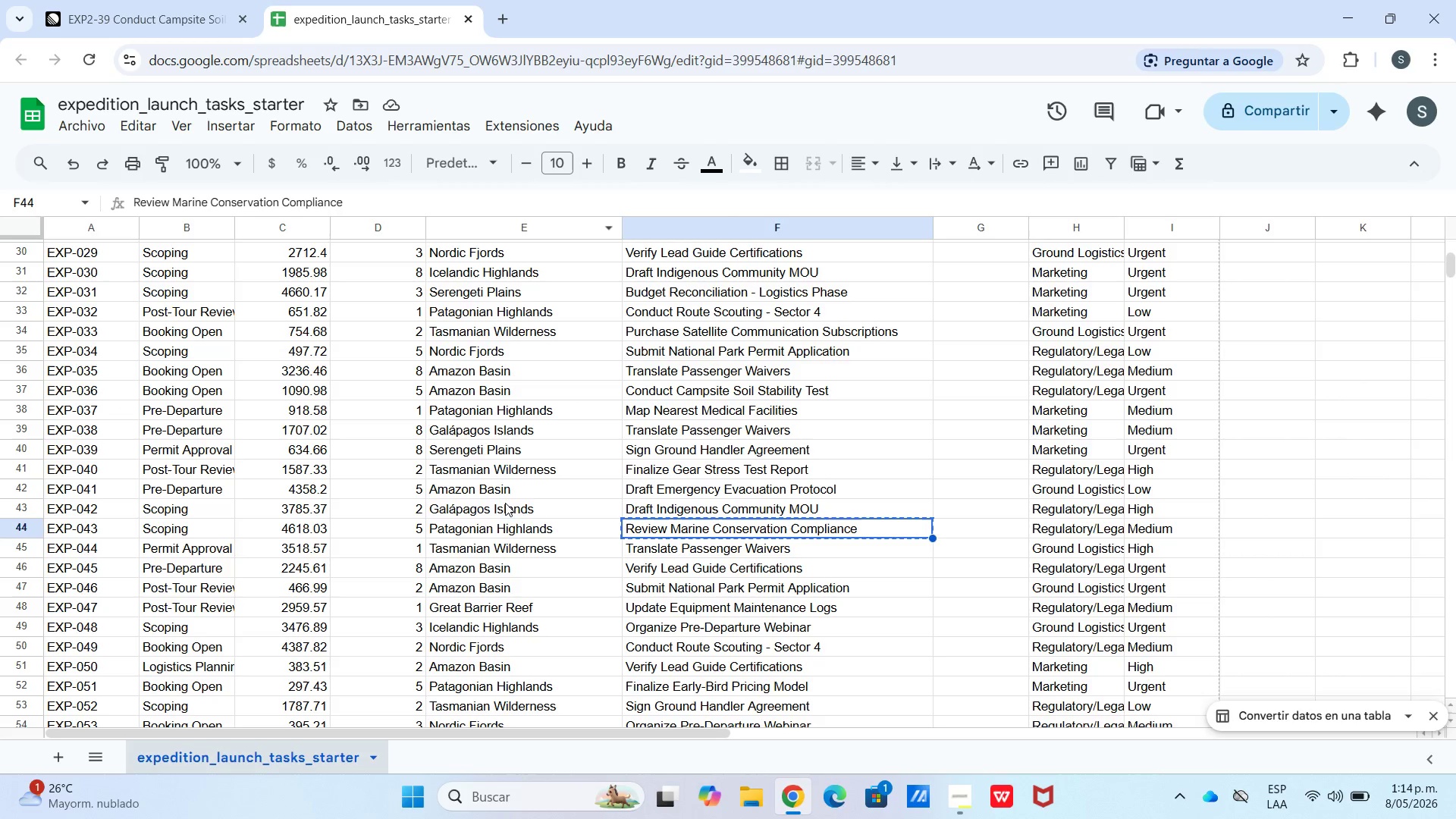 
left_click_drag(start_coordinate=[536, 530], to_coordinate=[83, 538])
 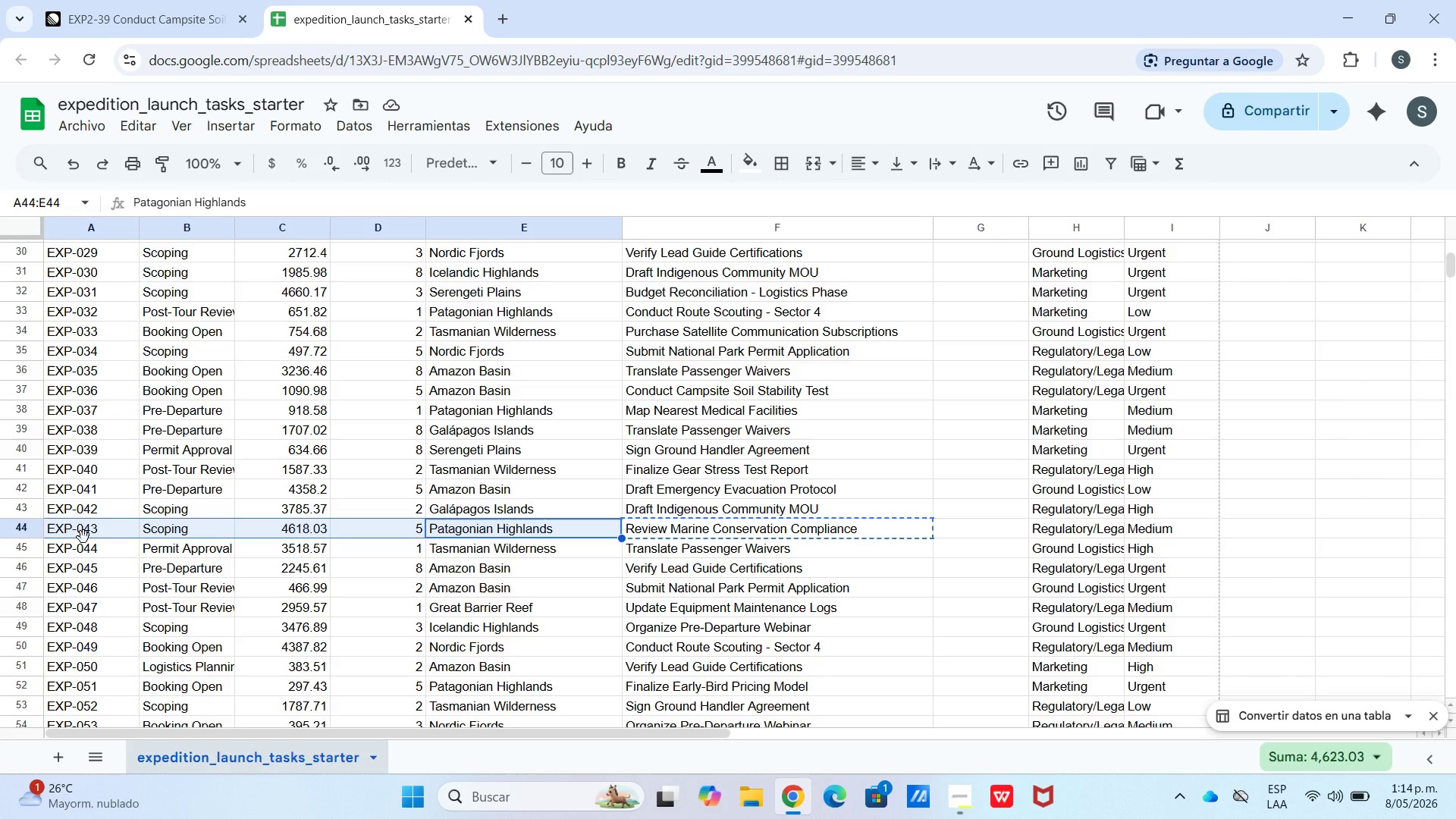 
key(Control+C)
 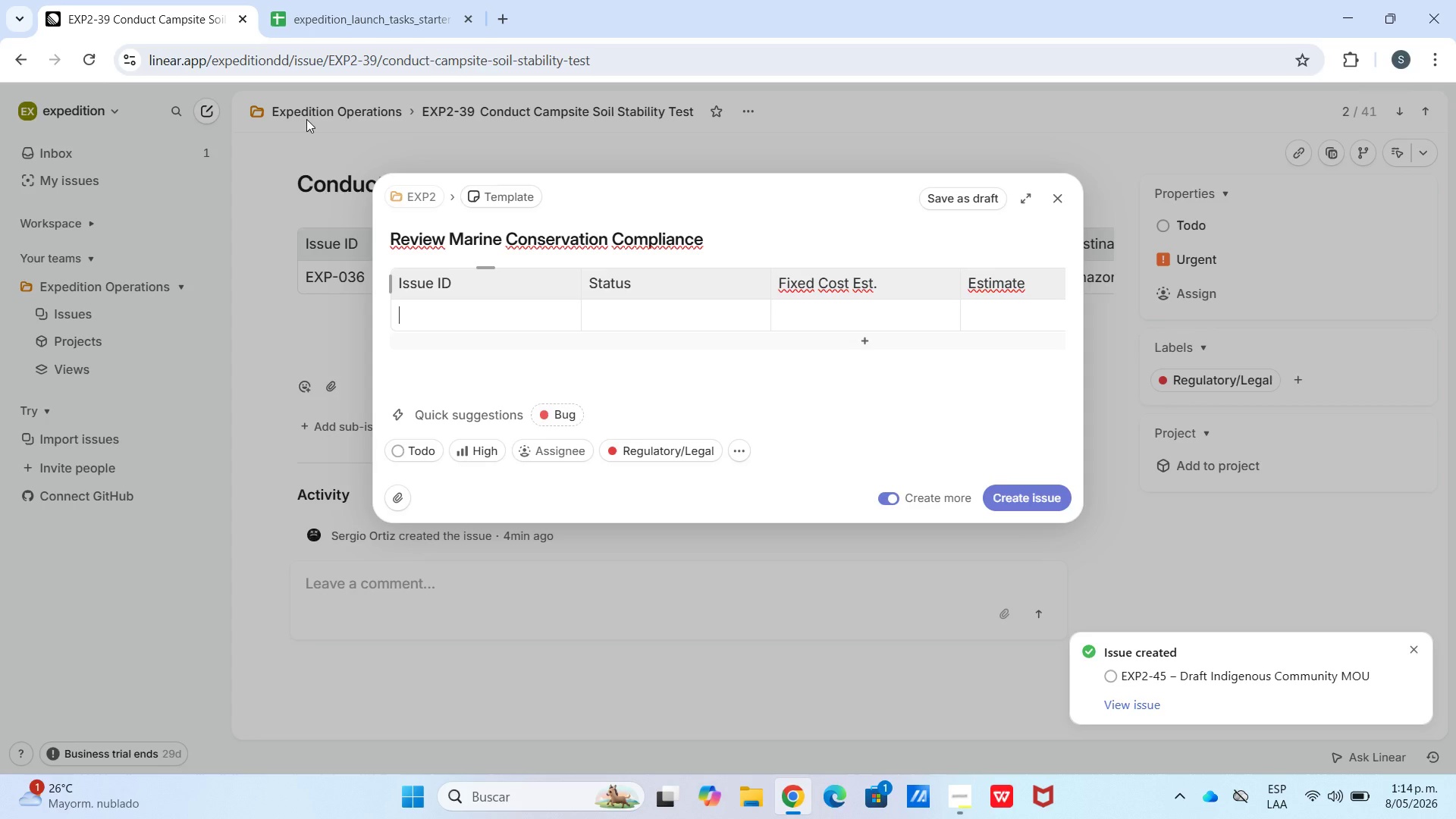 
hold_key(key=ControlLeft, duration=0.45)
 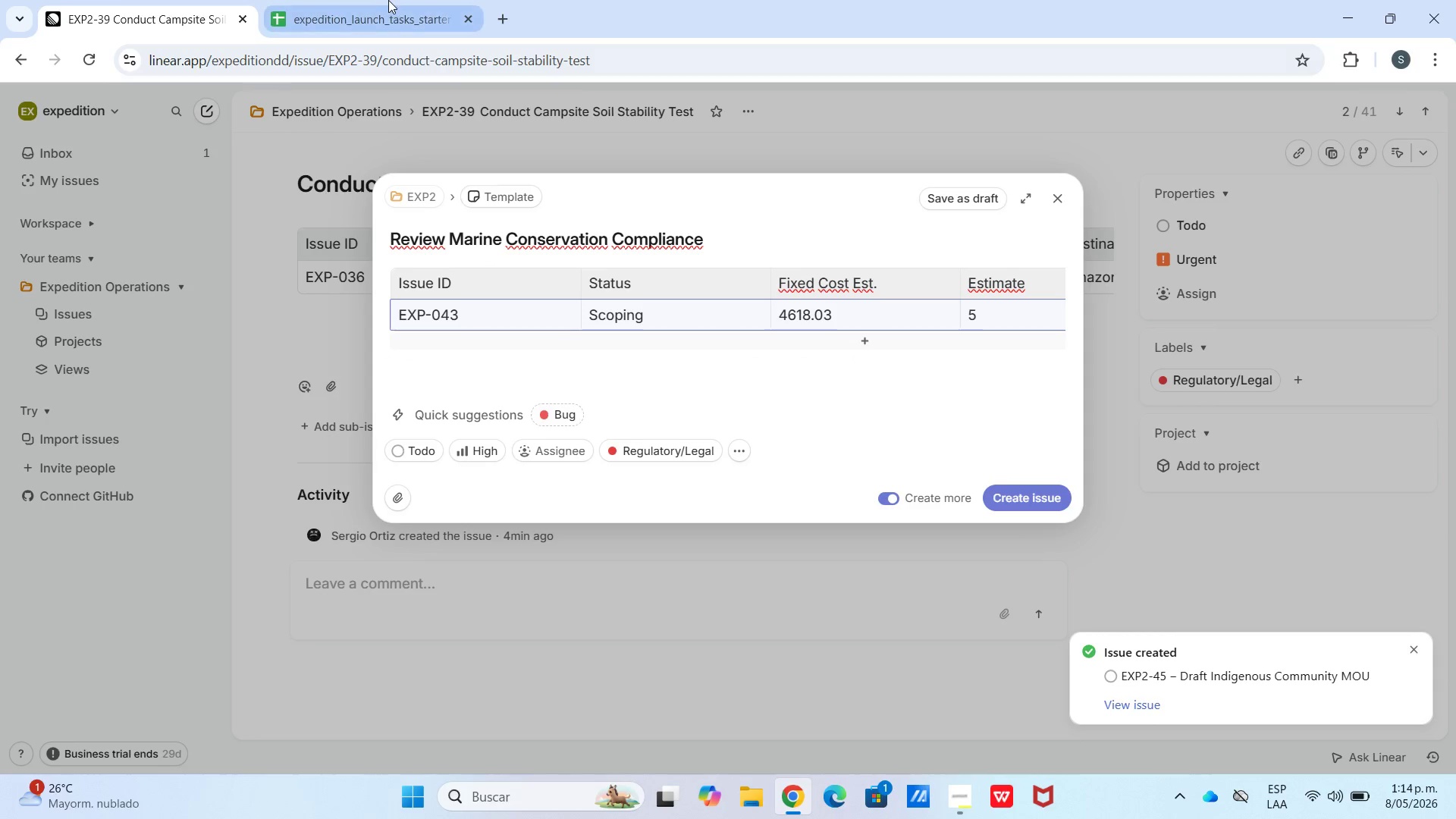 
left_click([388, 2])
 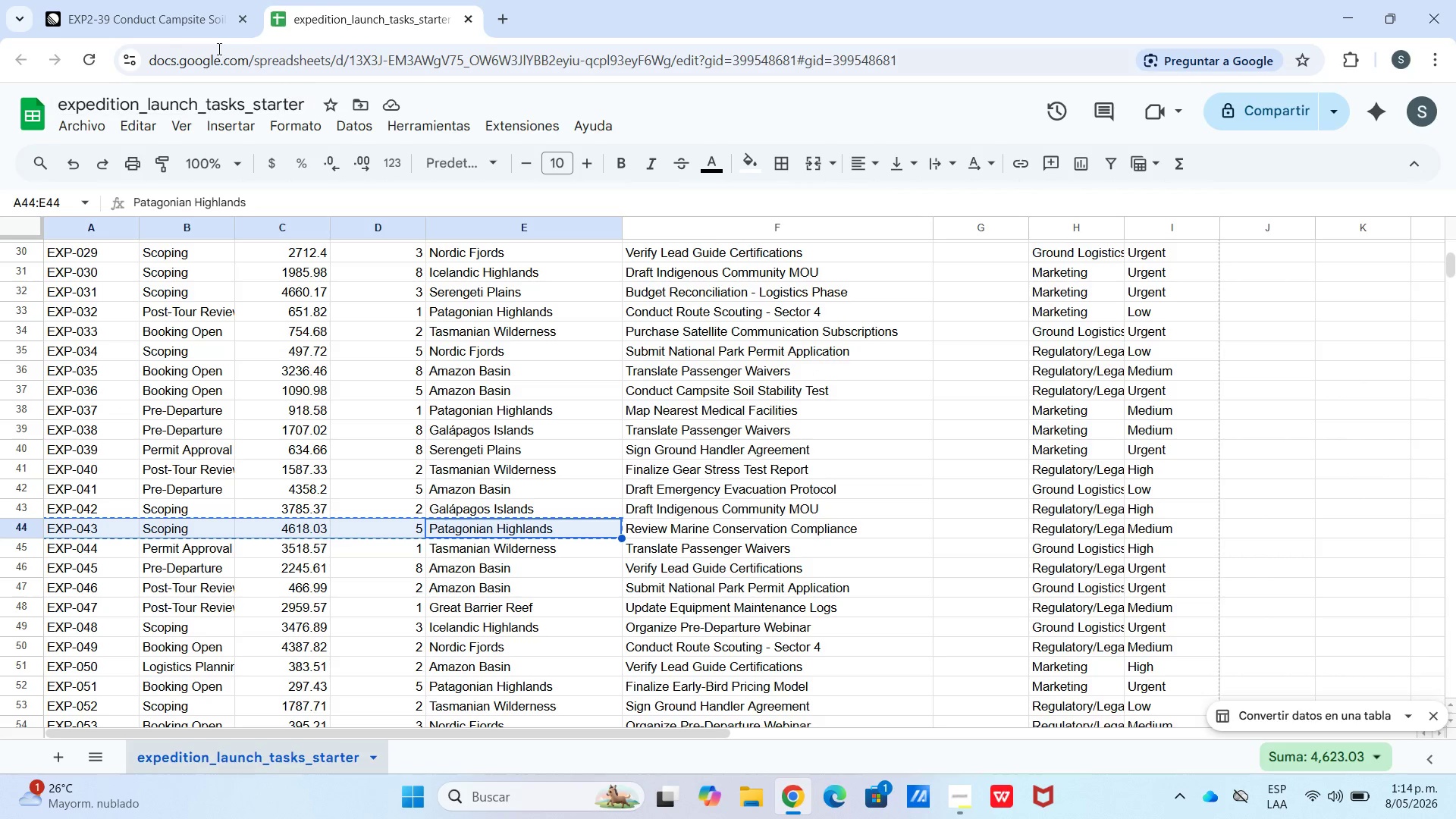 
left_click([148, 20])
 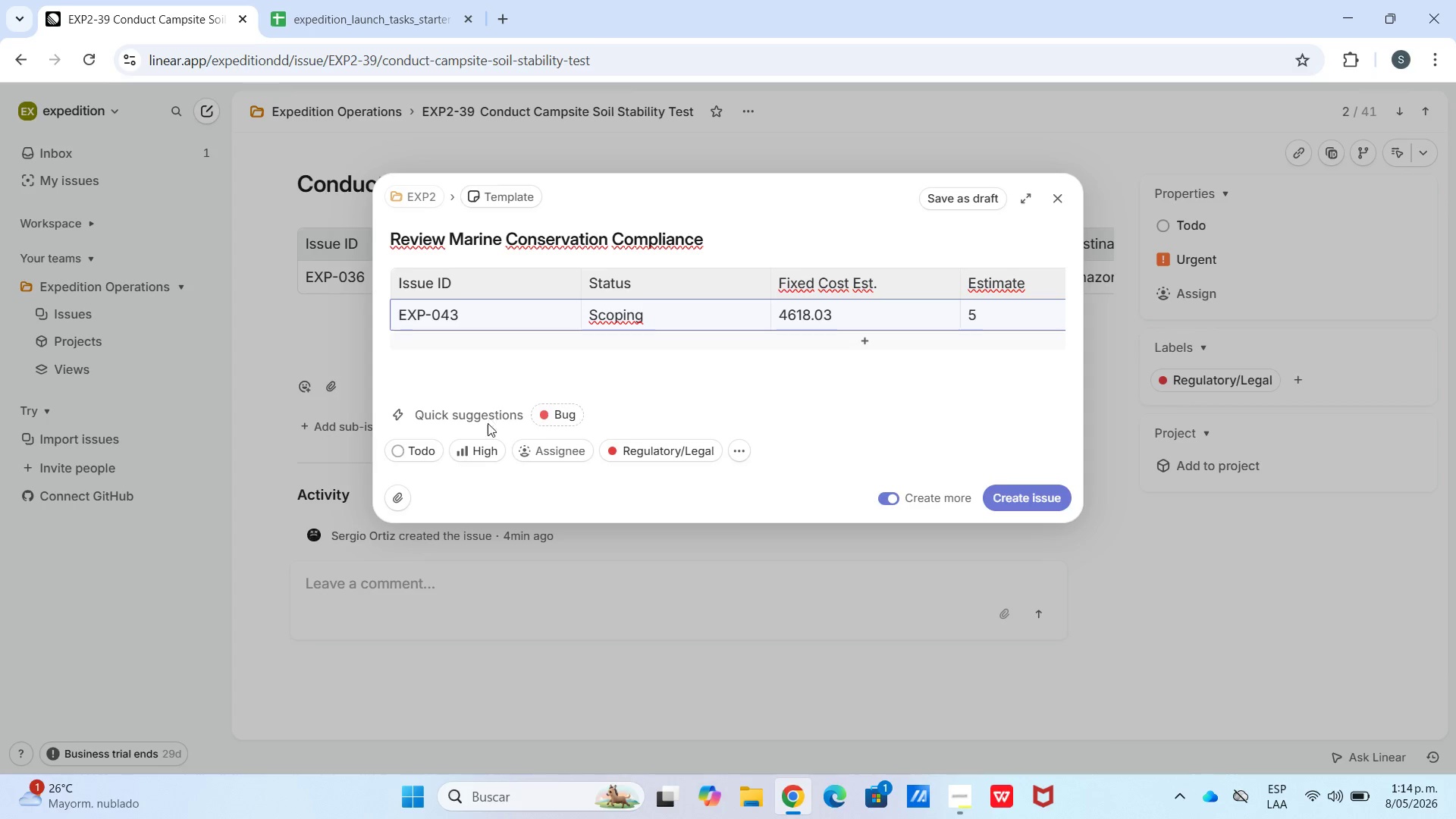 
left_click([478, 449])
 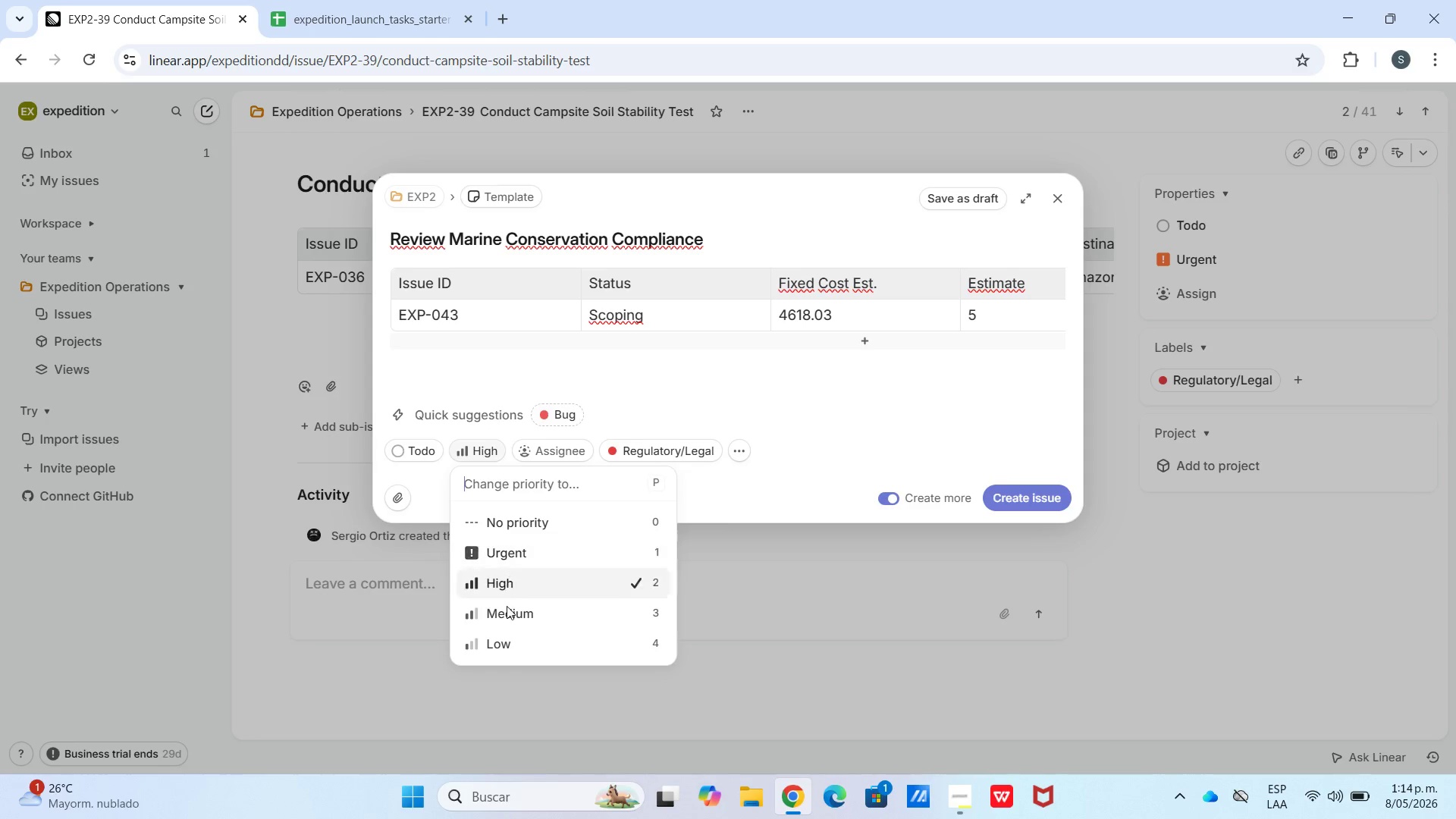 
left_click([508, 613])
 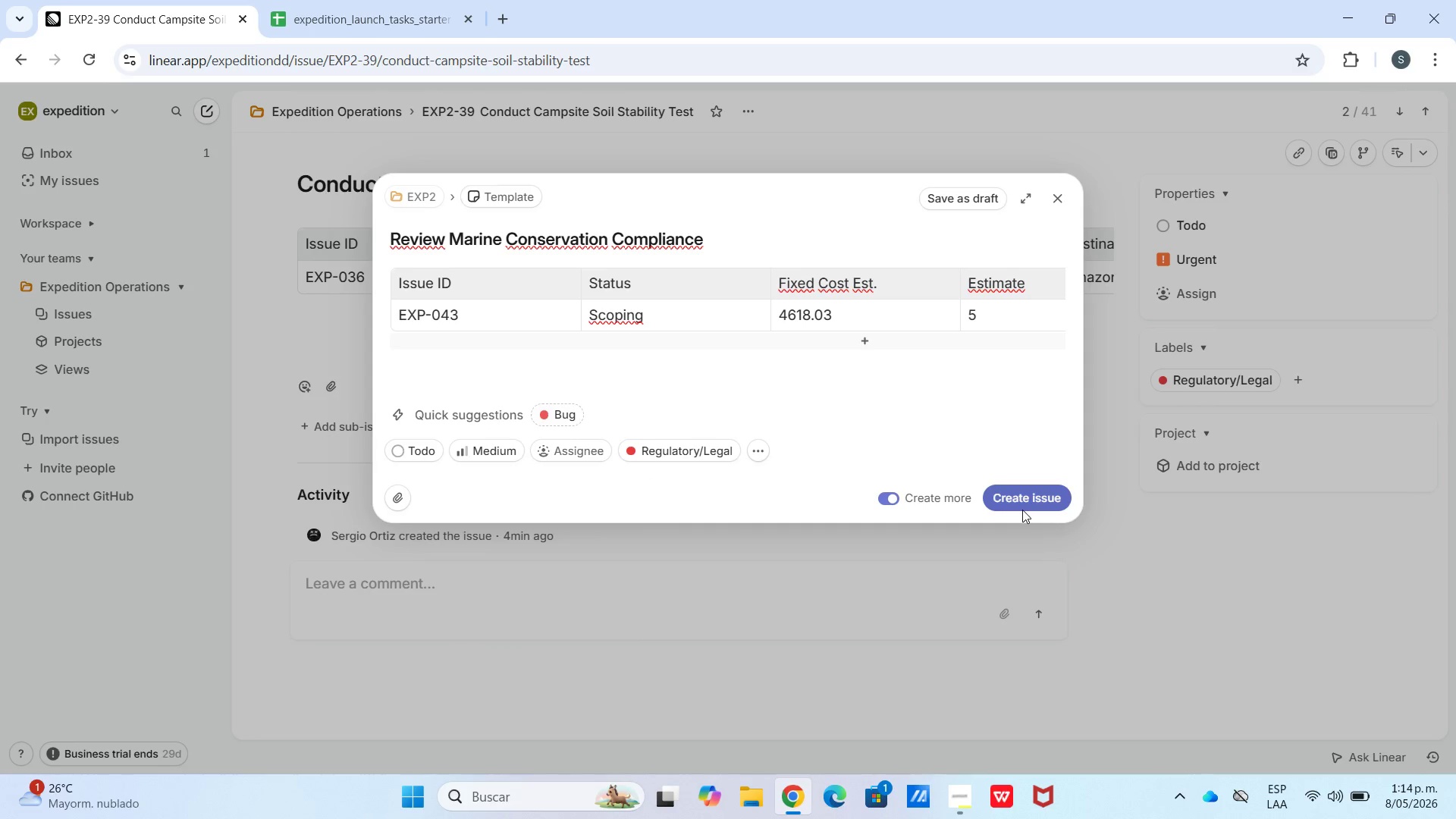 
left_click([1023, 500])
 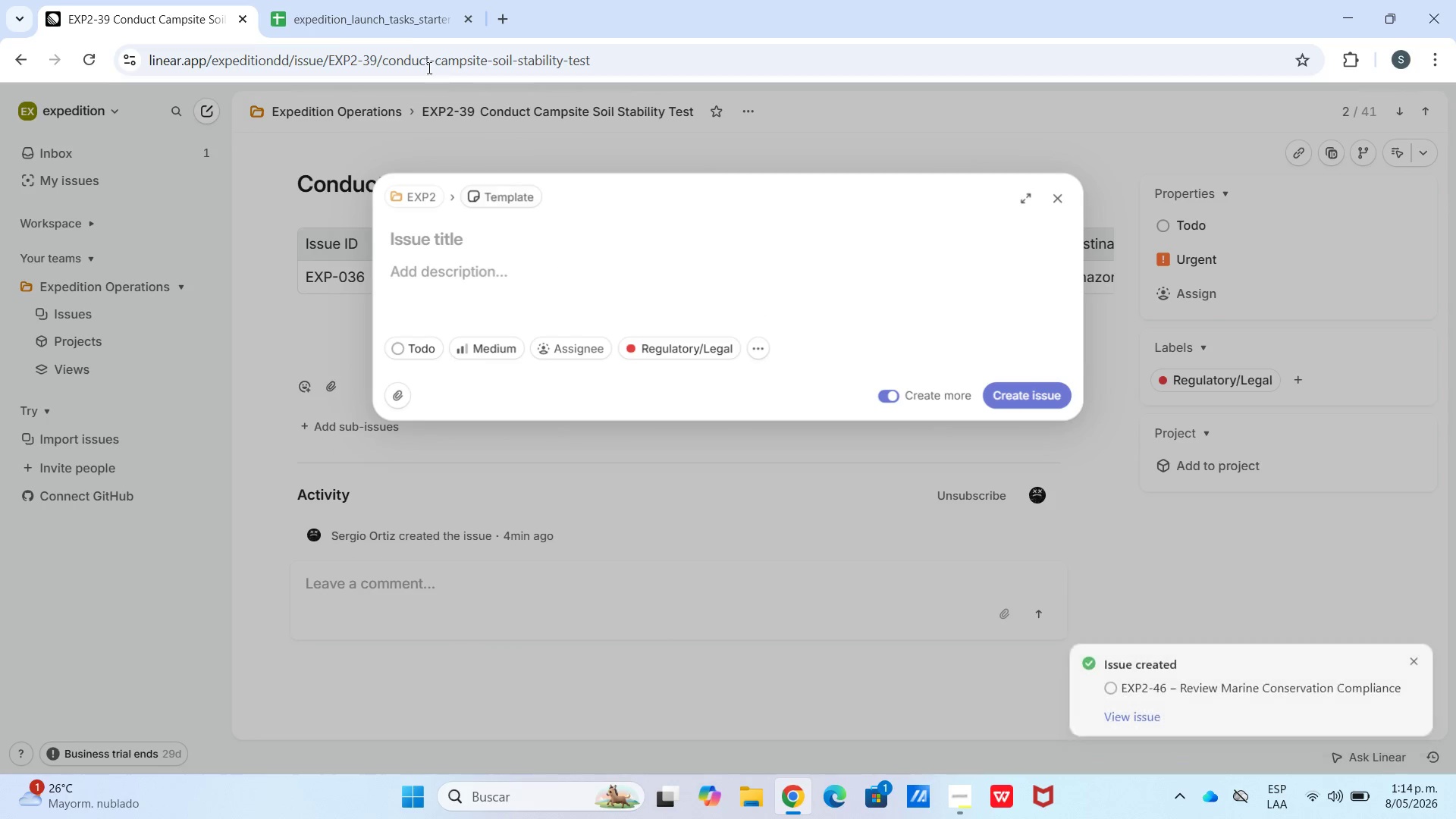 
left_click([372, 0])
 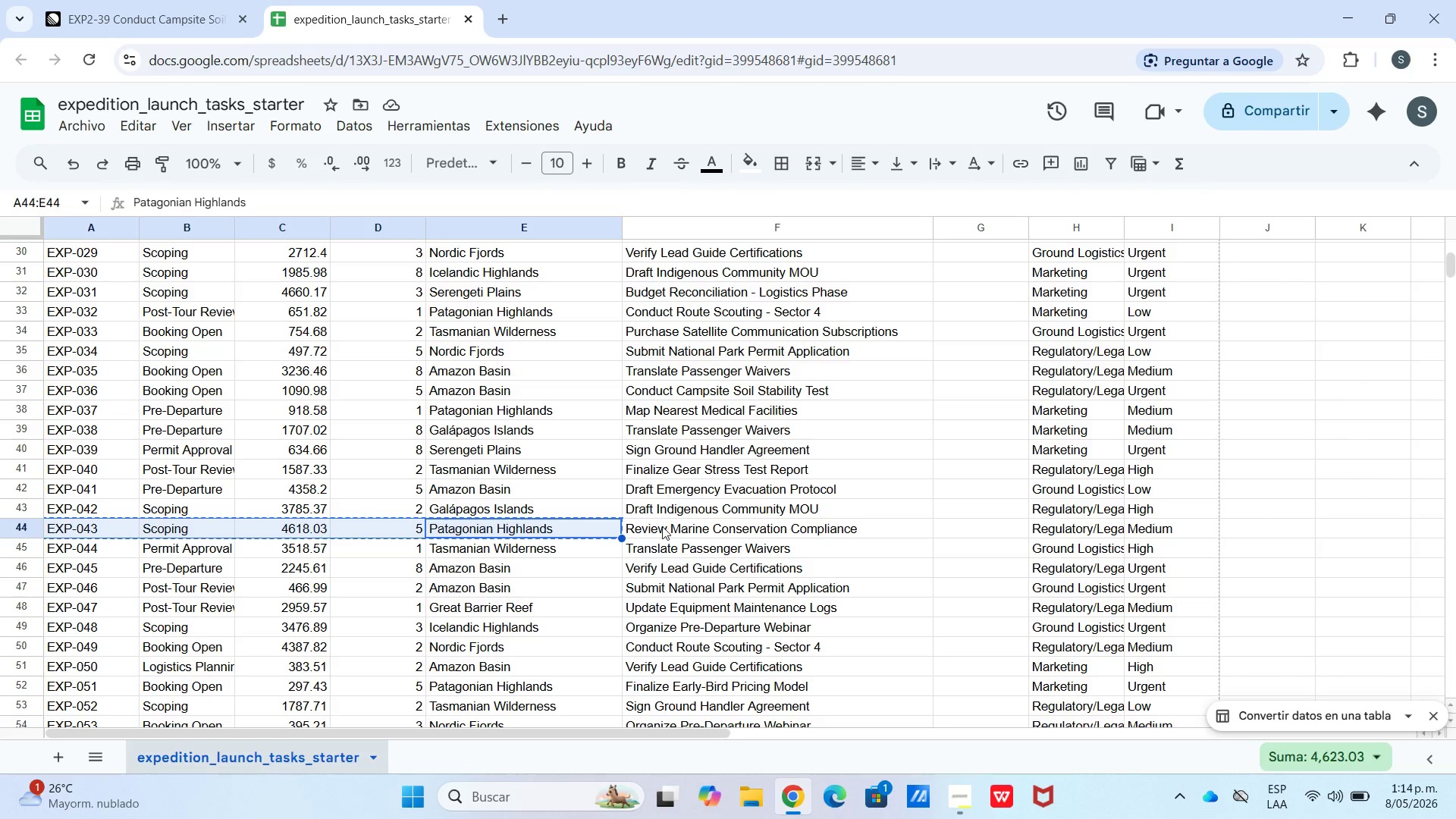 
left_click([657, 558])
 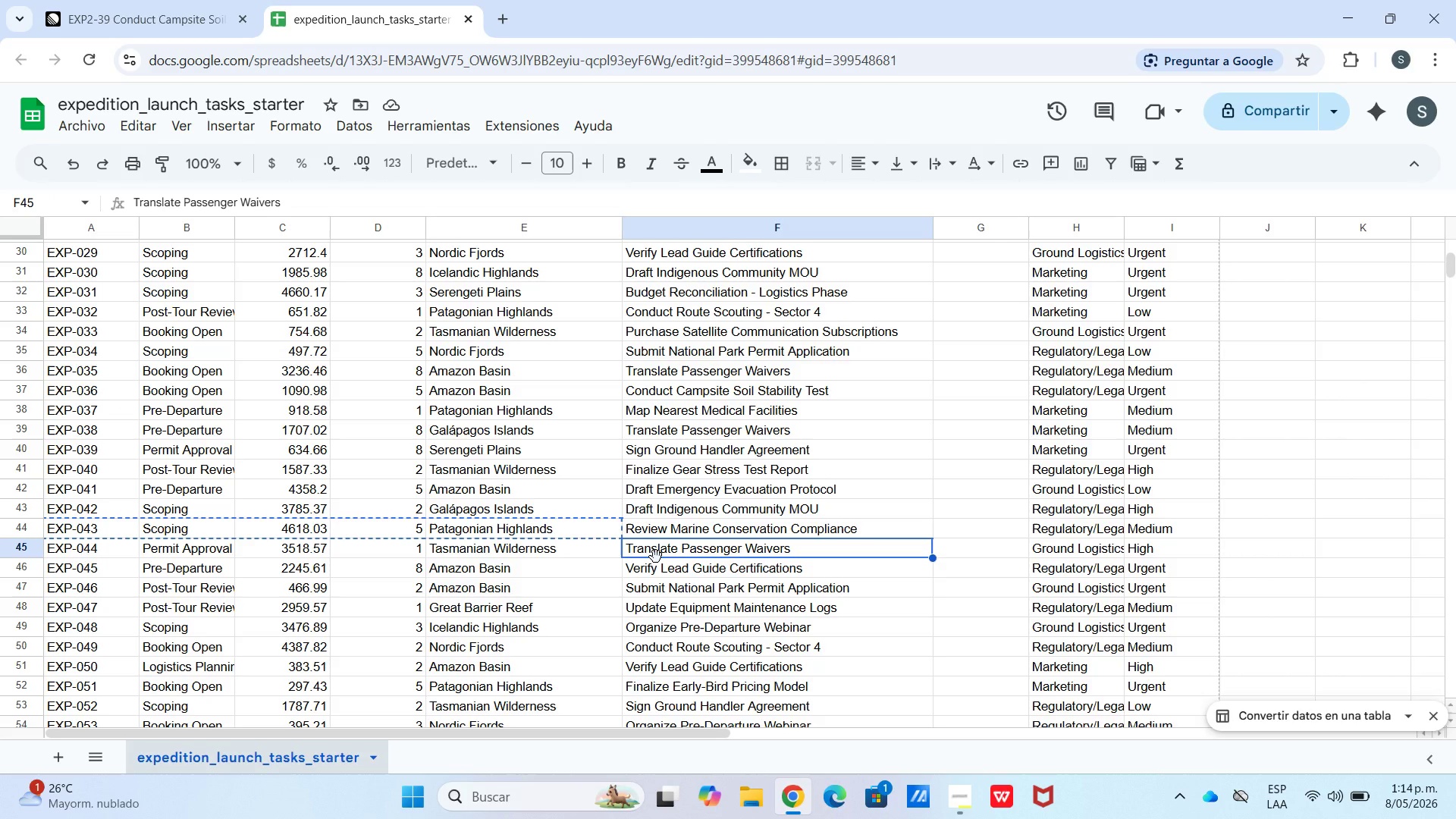 
key(Control+C)
 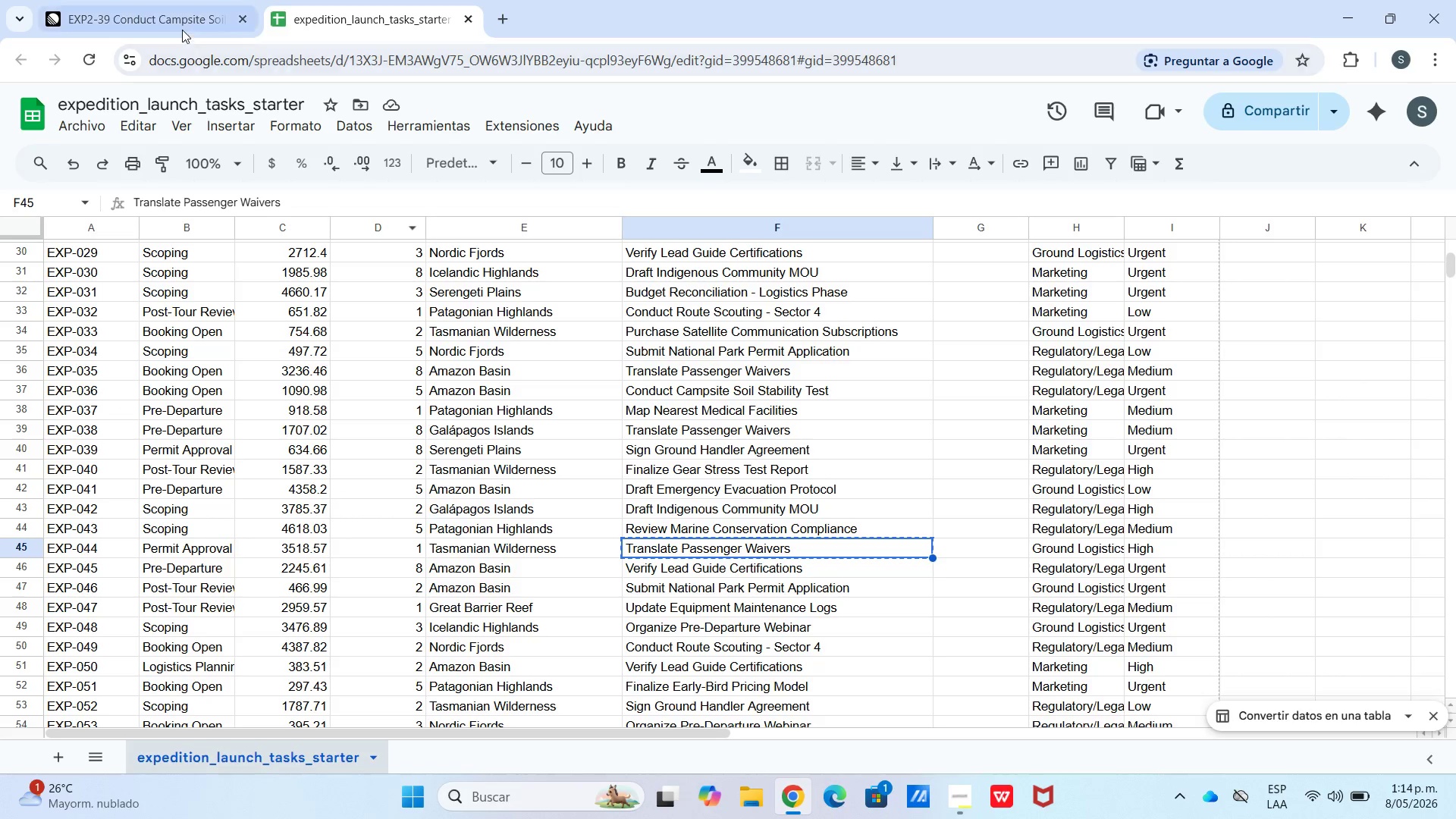 
left_click([182, 29])
 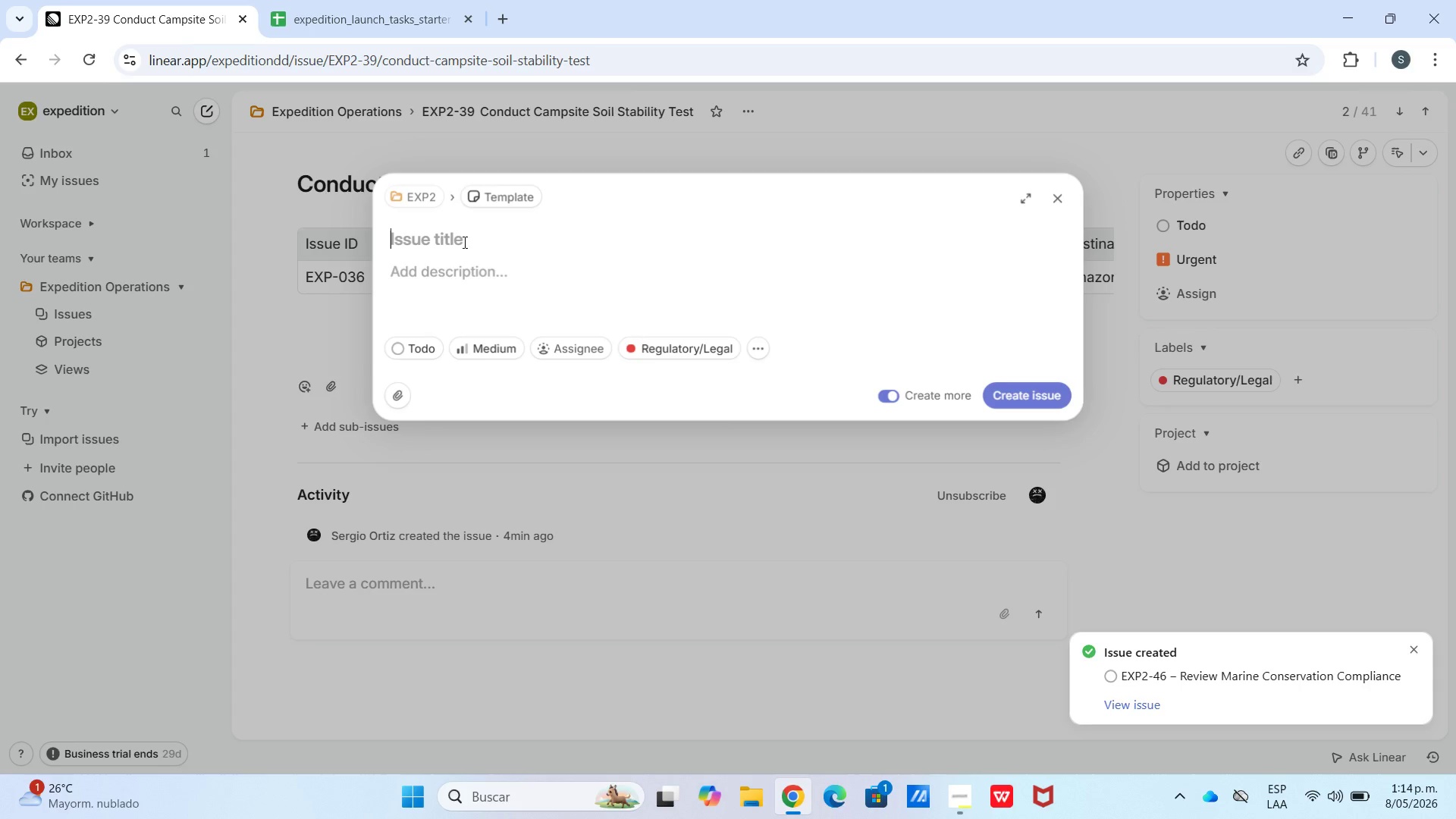 
key(Control+V)
 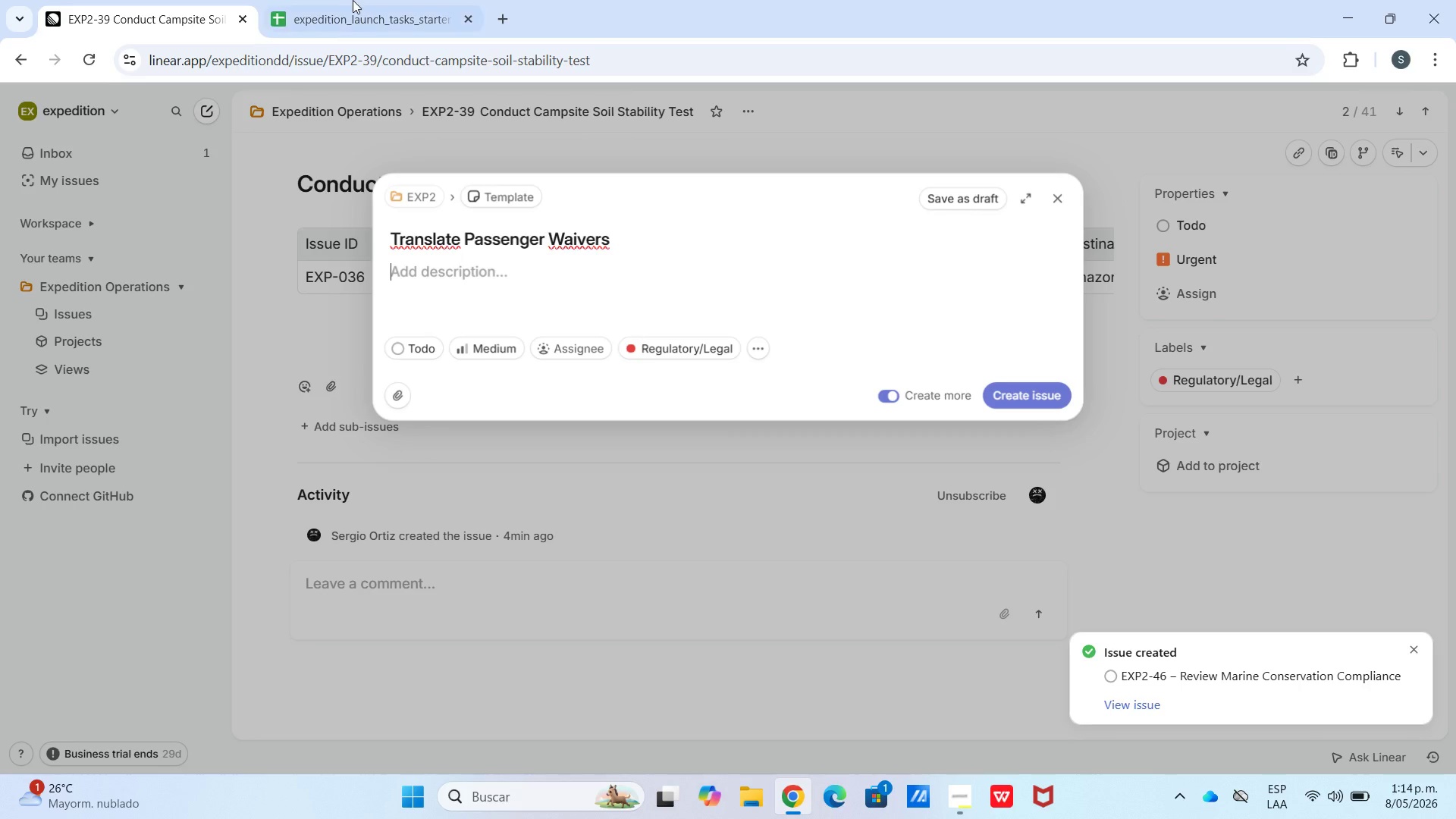 
double_click([349, 0])
 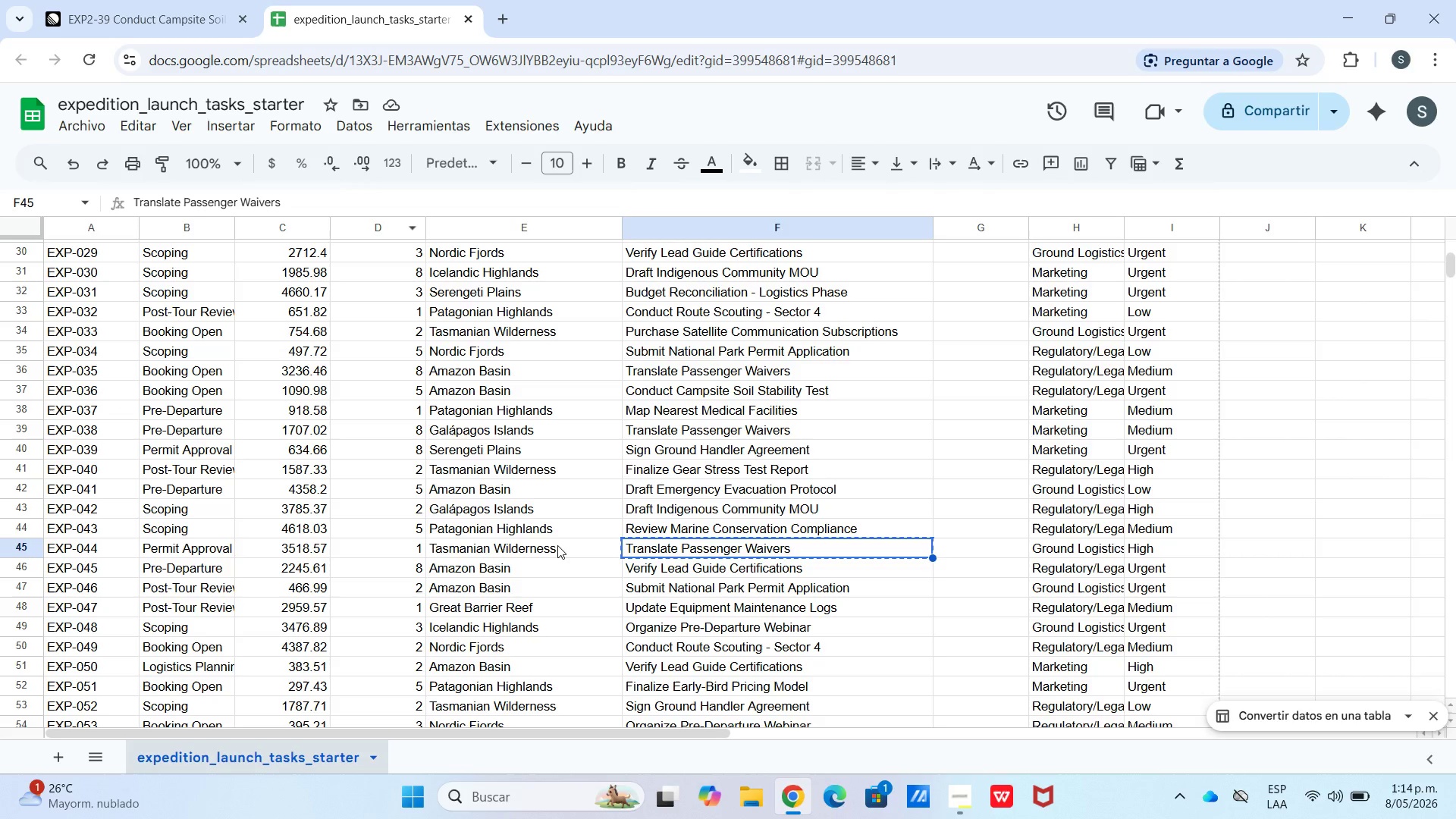 
left_click_drag(start_coordinate=[559, 548], to_coordinate=[56, 545])
 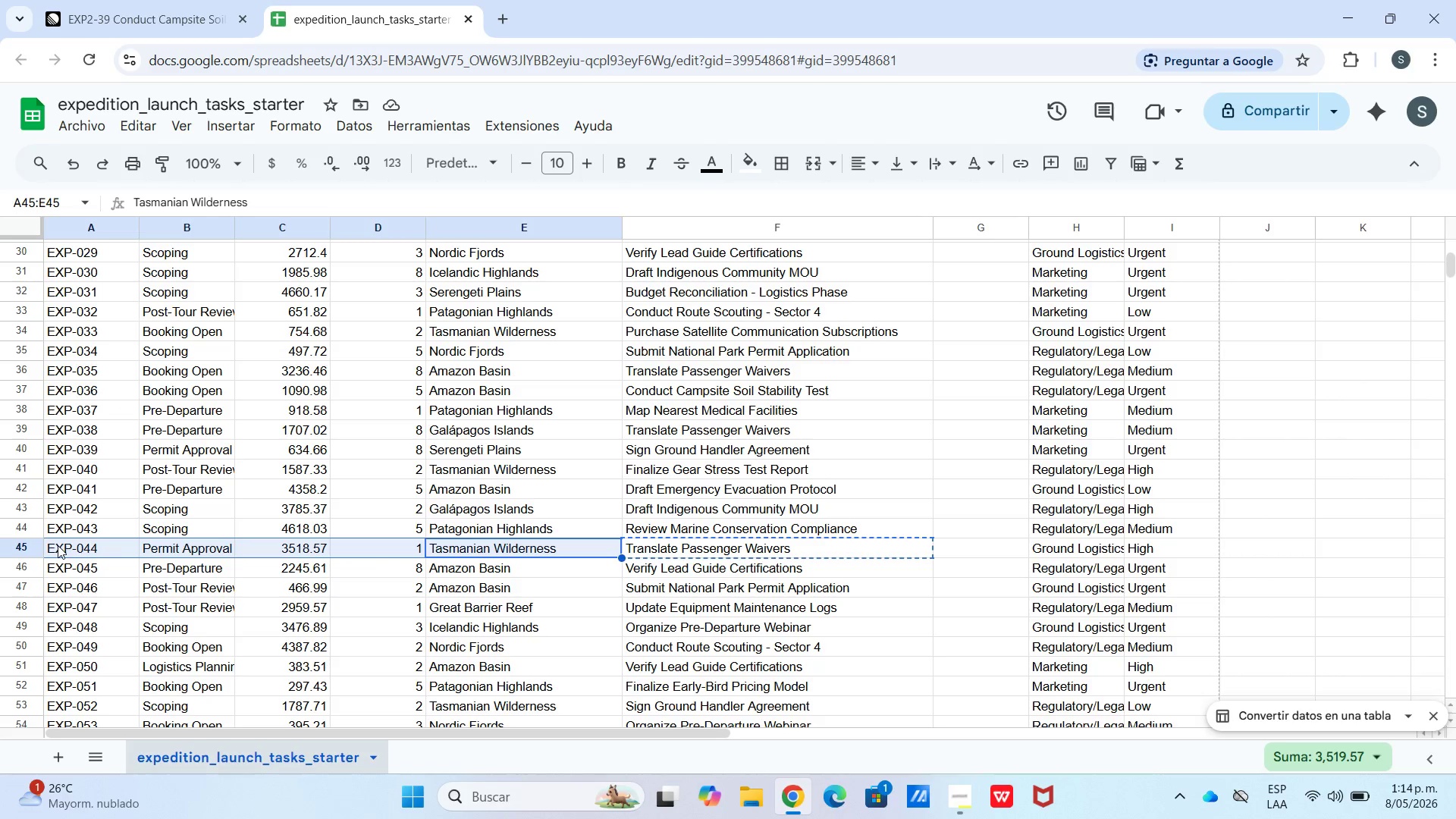 
key(Control+C)
 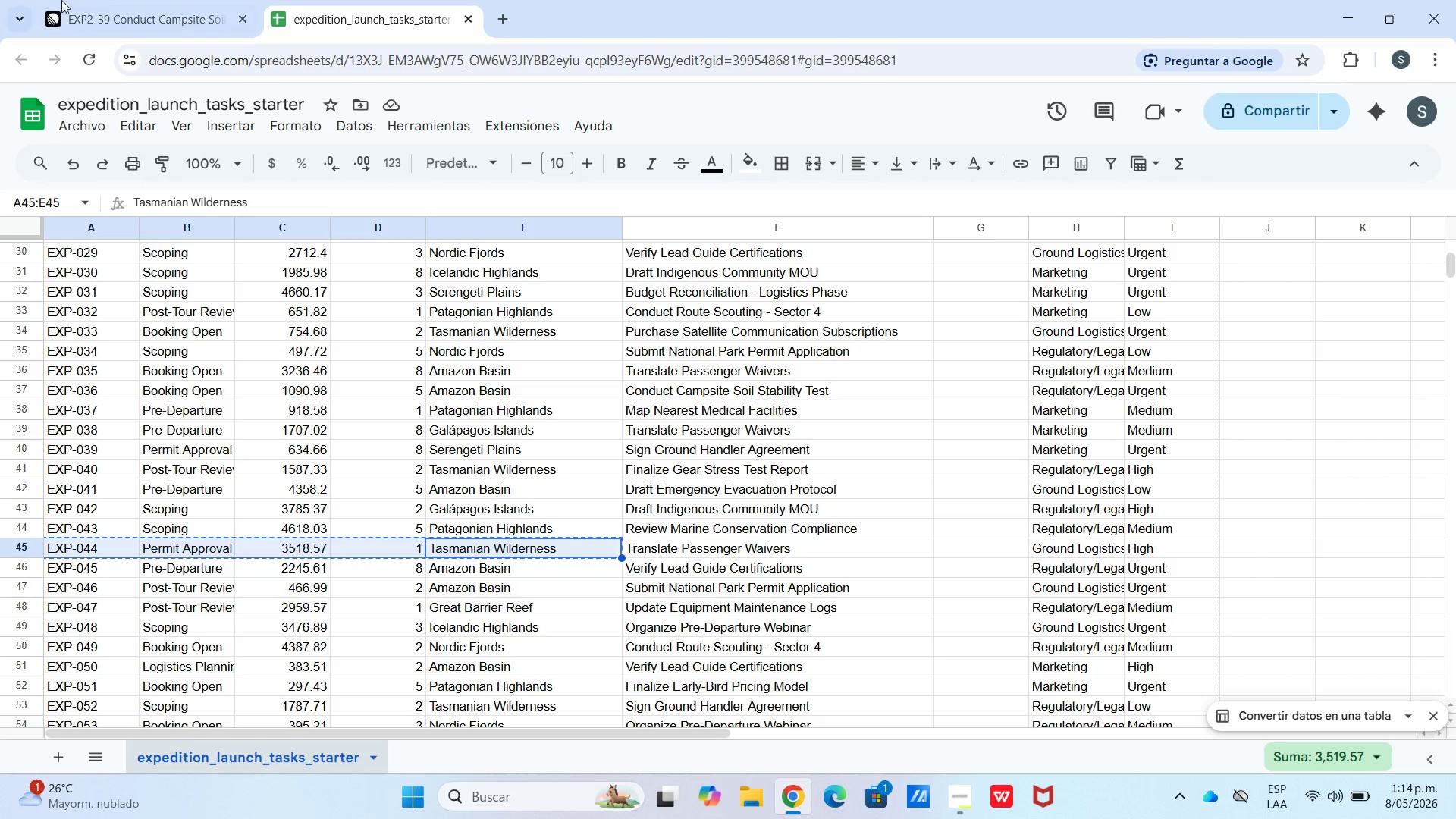 
left_click([144, 17])
 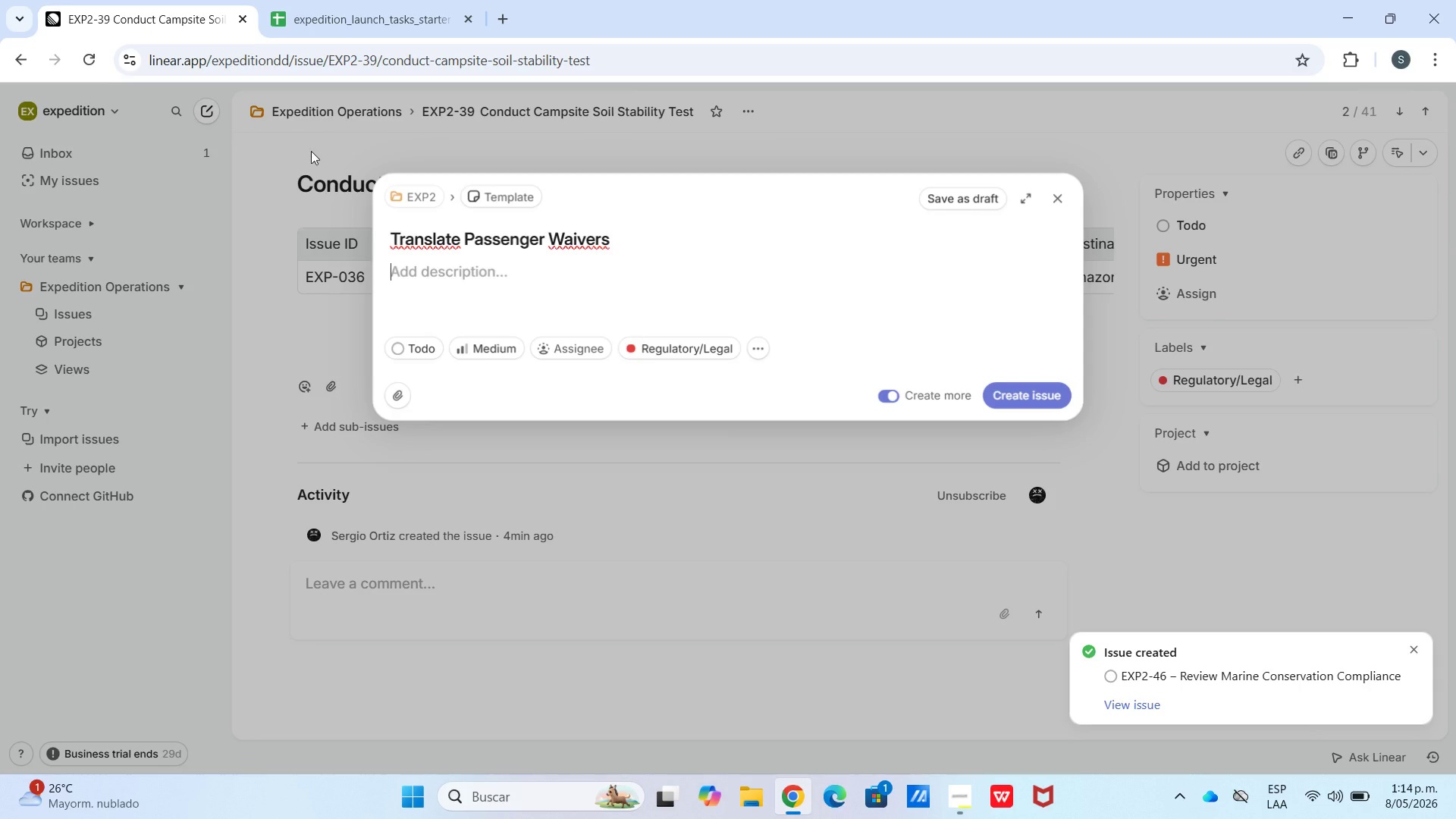 
key(Control+V)
 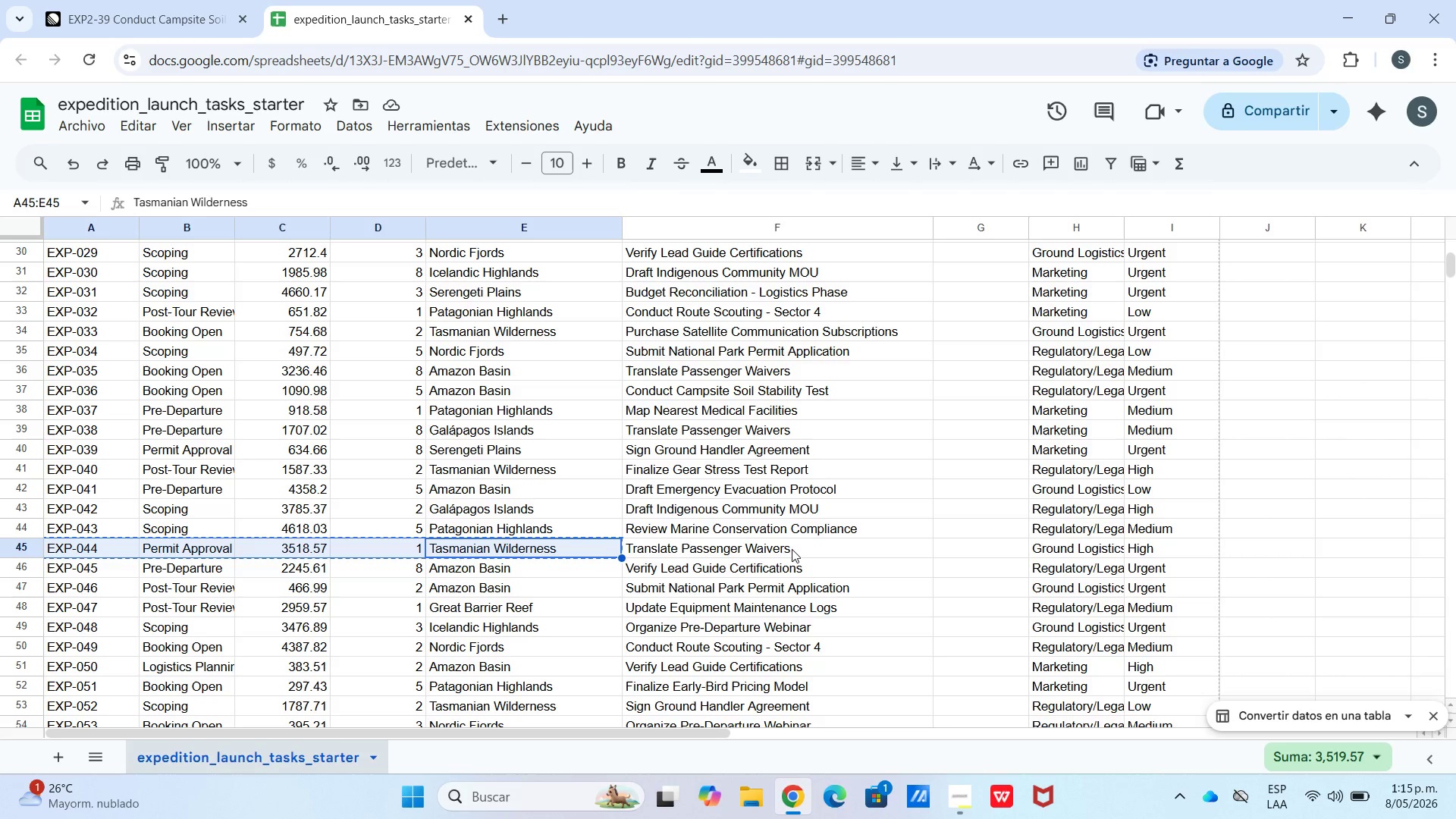 
left_click([143, 0])
 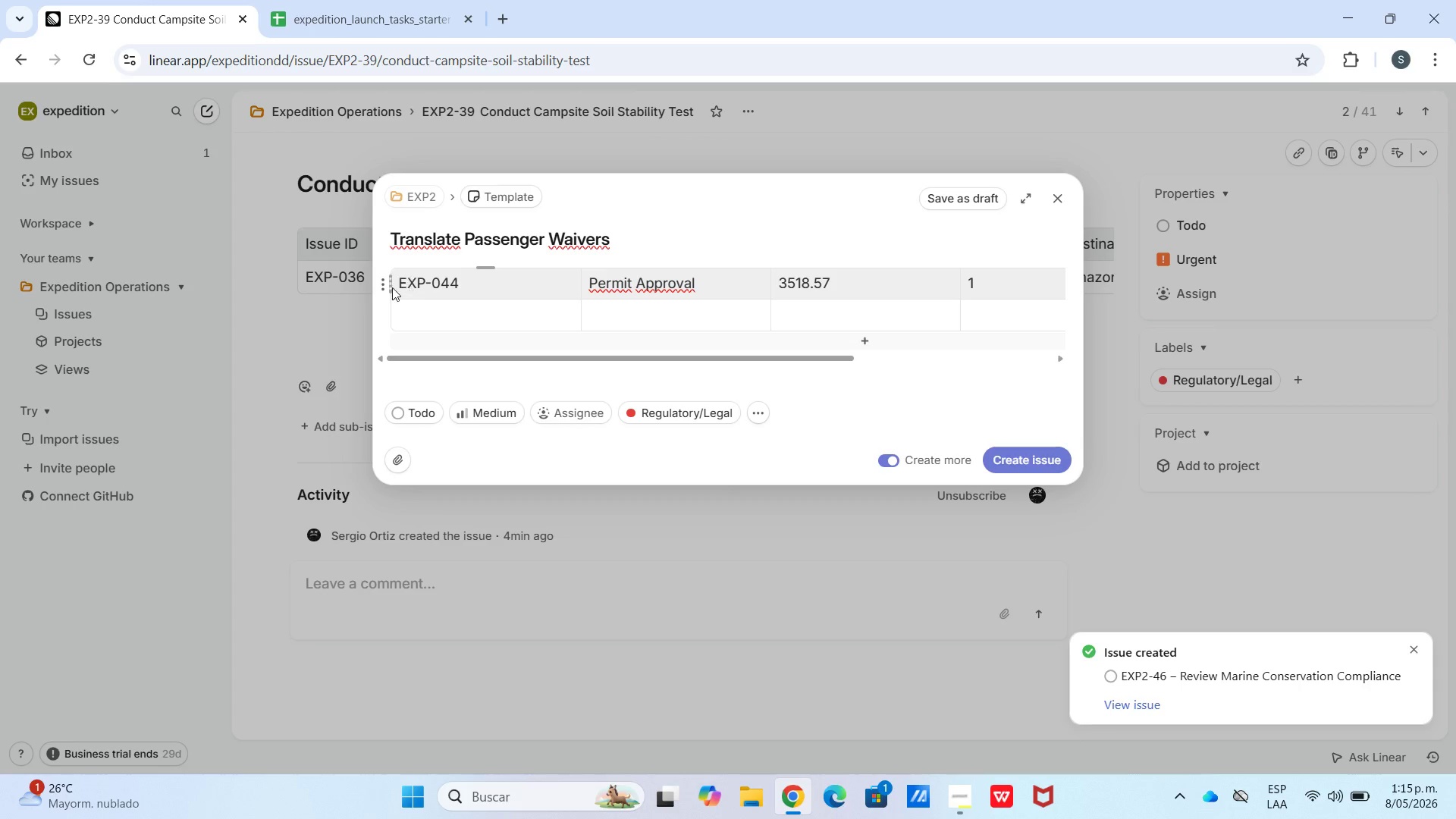 
left_click([386, 287])
 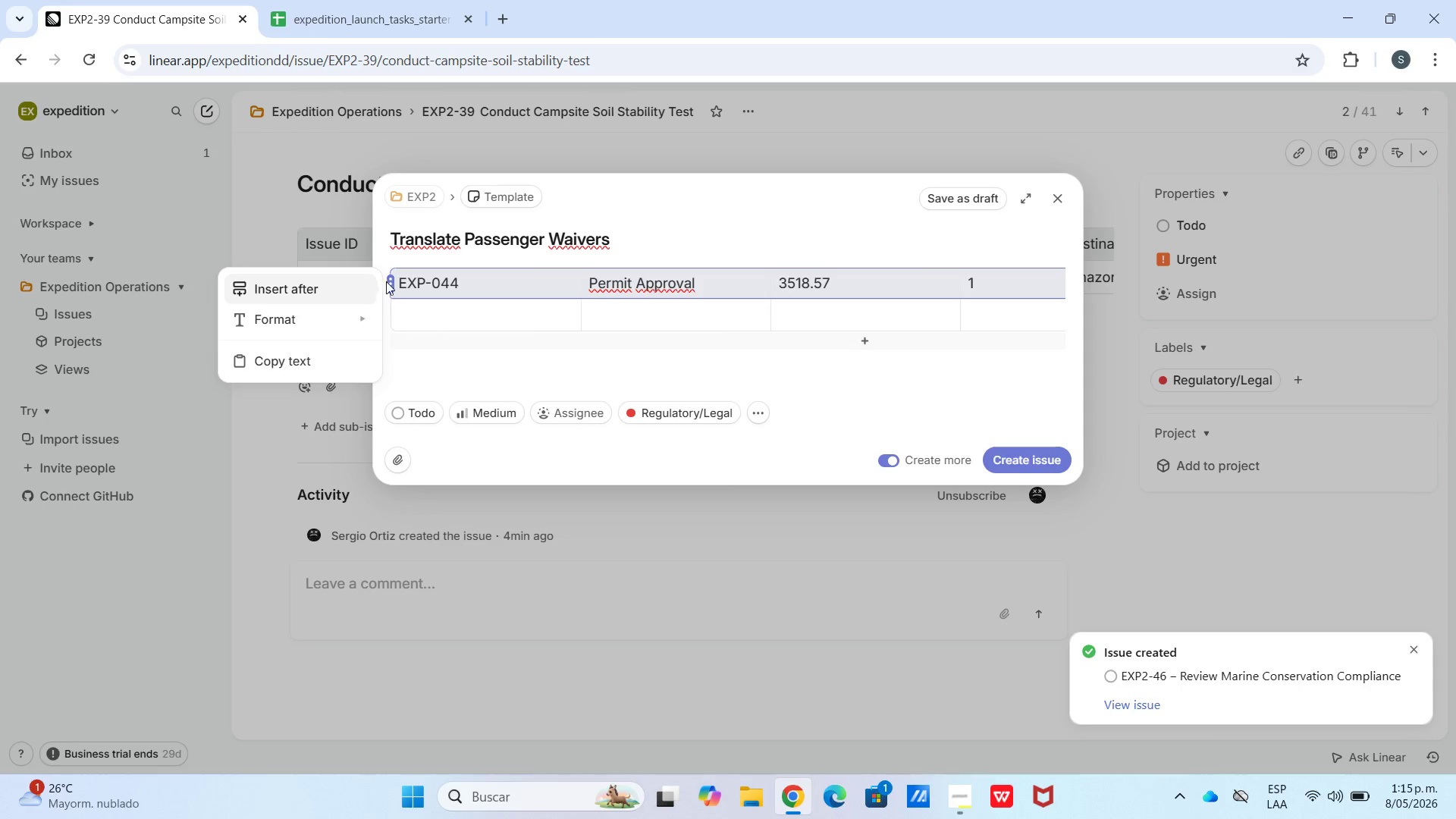 
left_click([419, 284])
 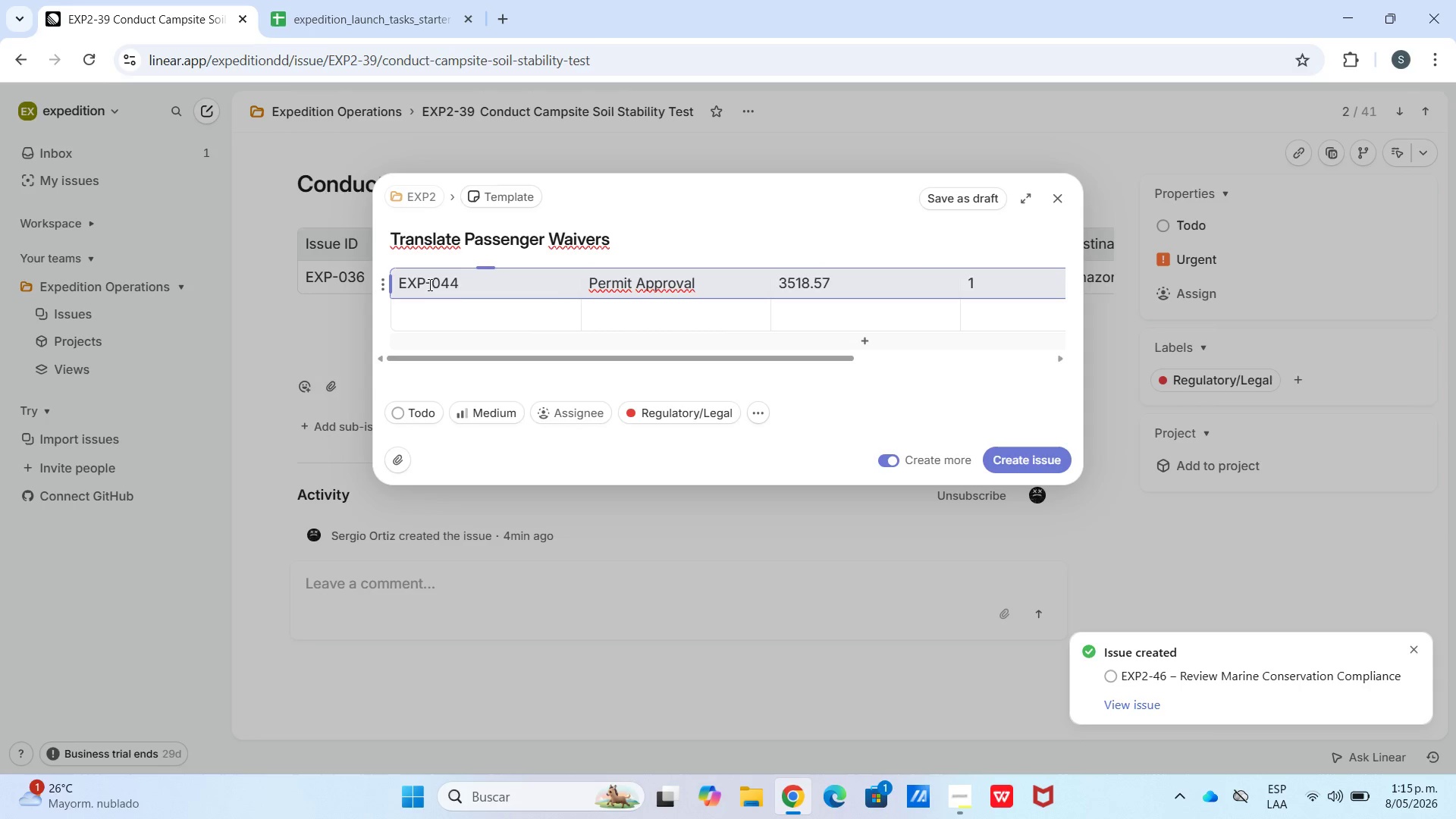 
left_click_drag(start_coordinate=[428, 284], to_coordinate=[969, 313])
 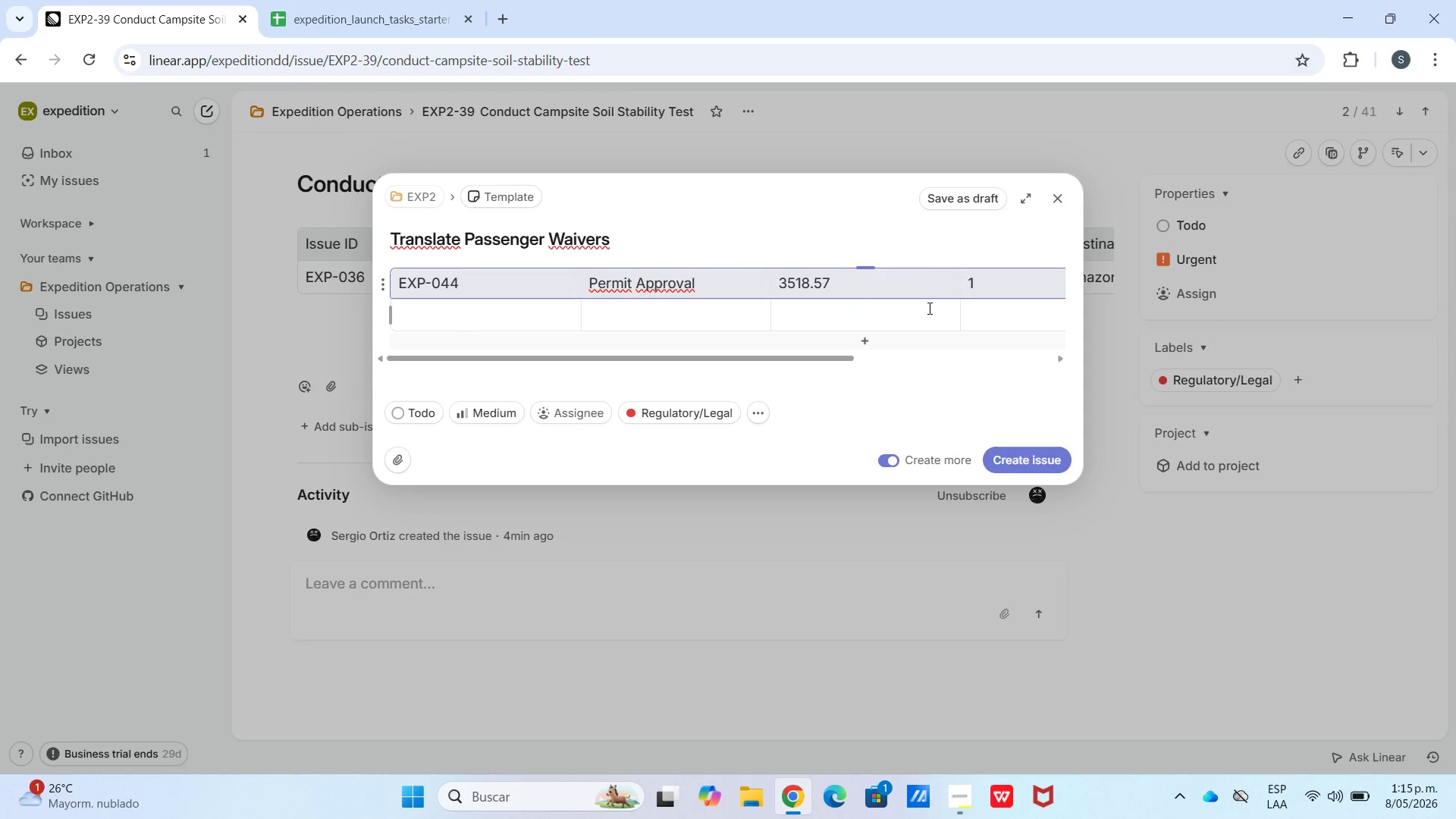 
key(Meta+V)
 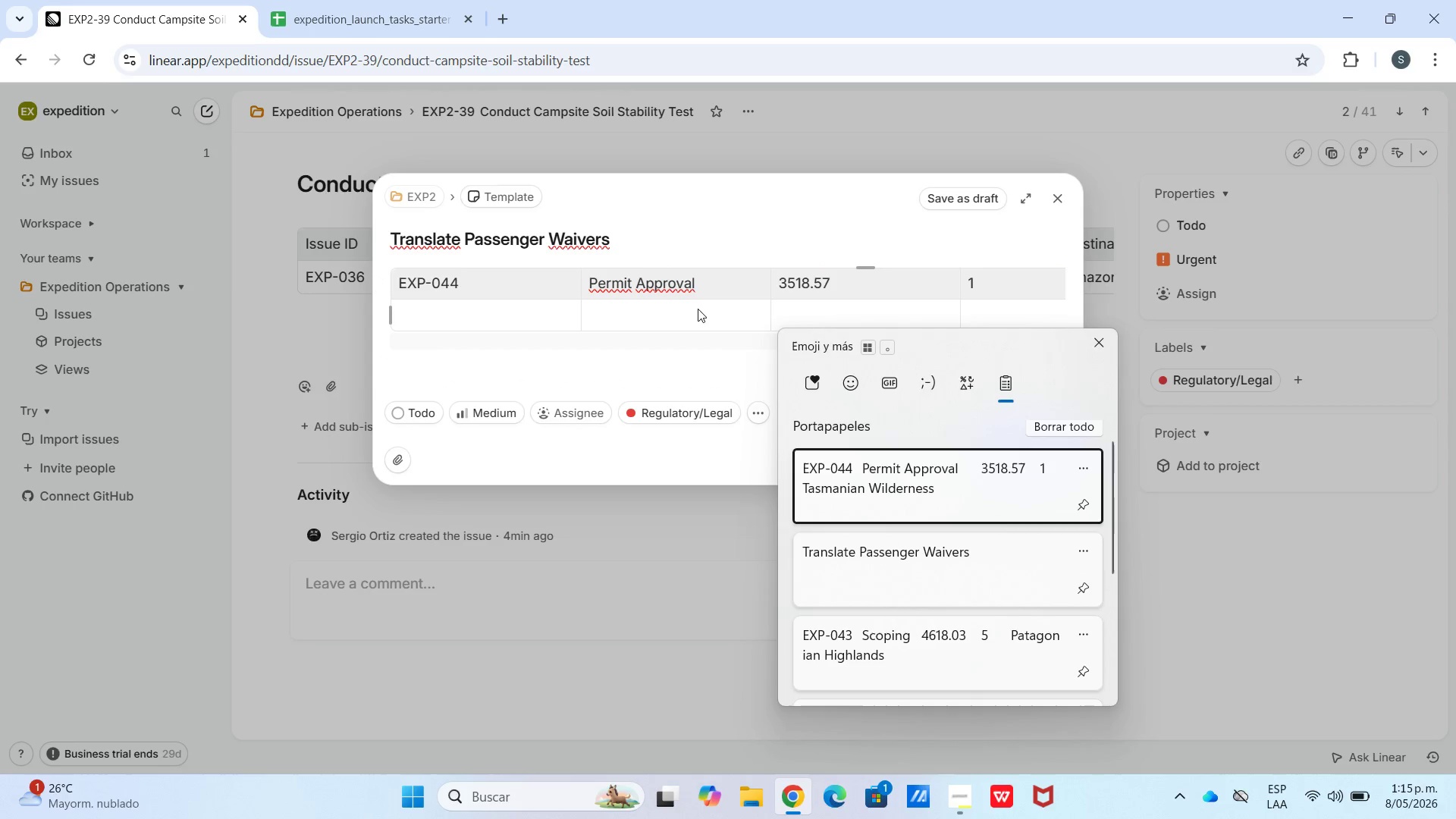 
left_click([888, 638])
 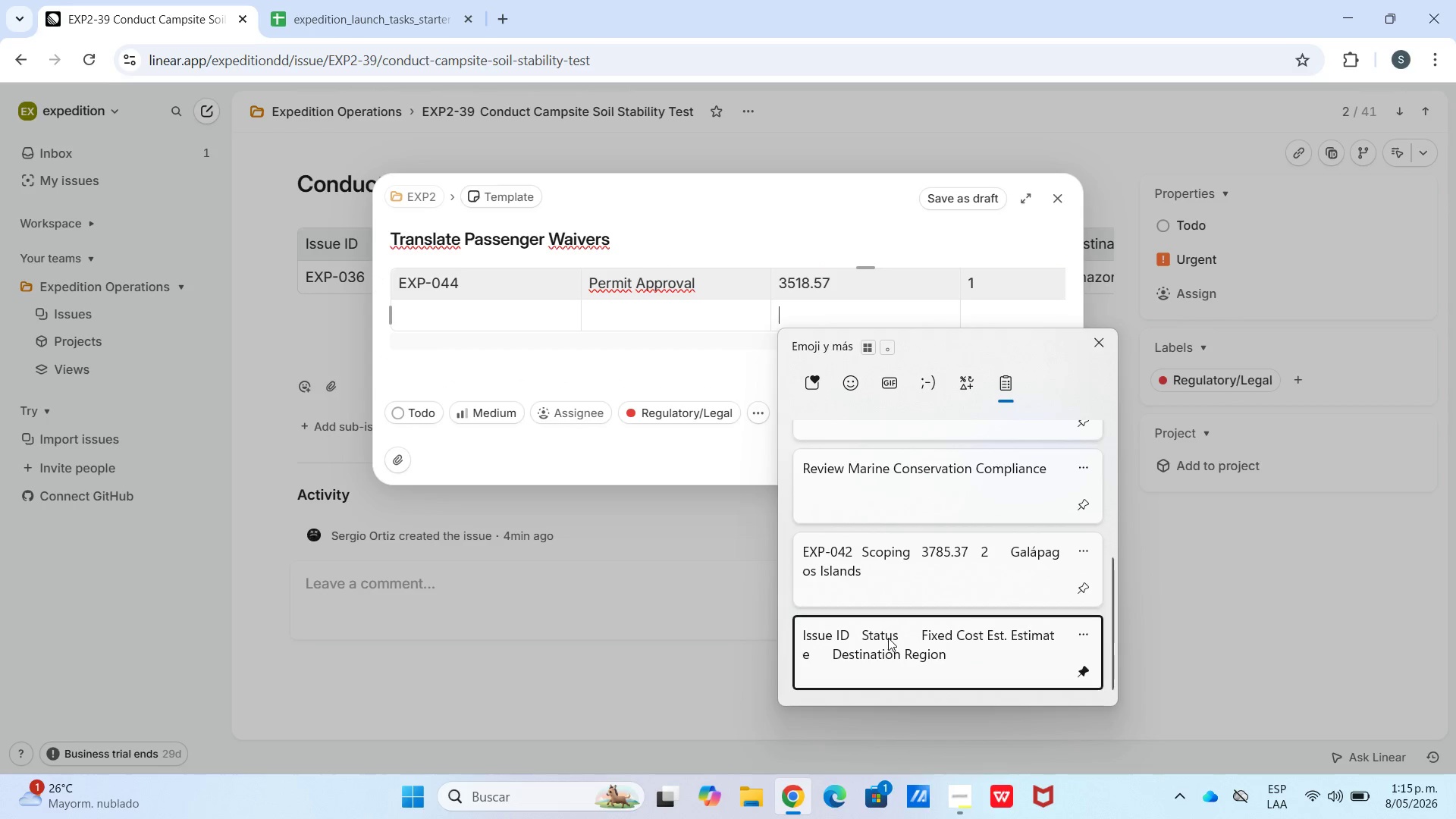 
key(Control+ControlLeft)
 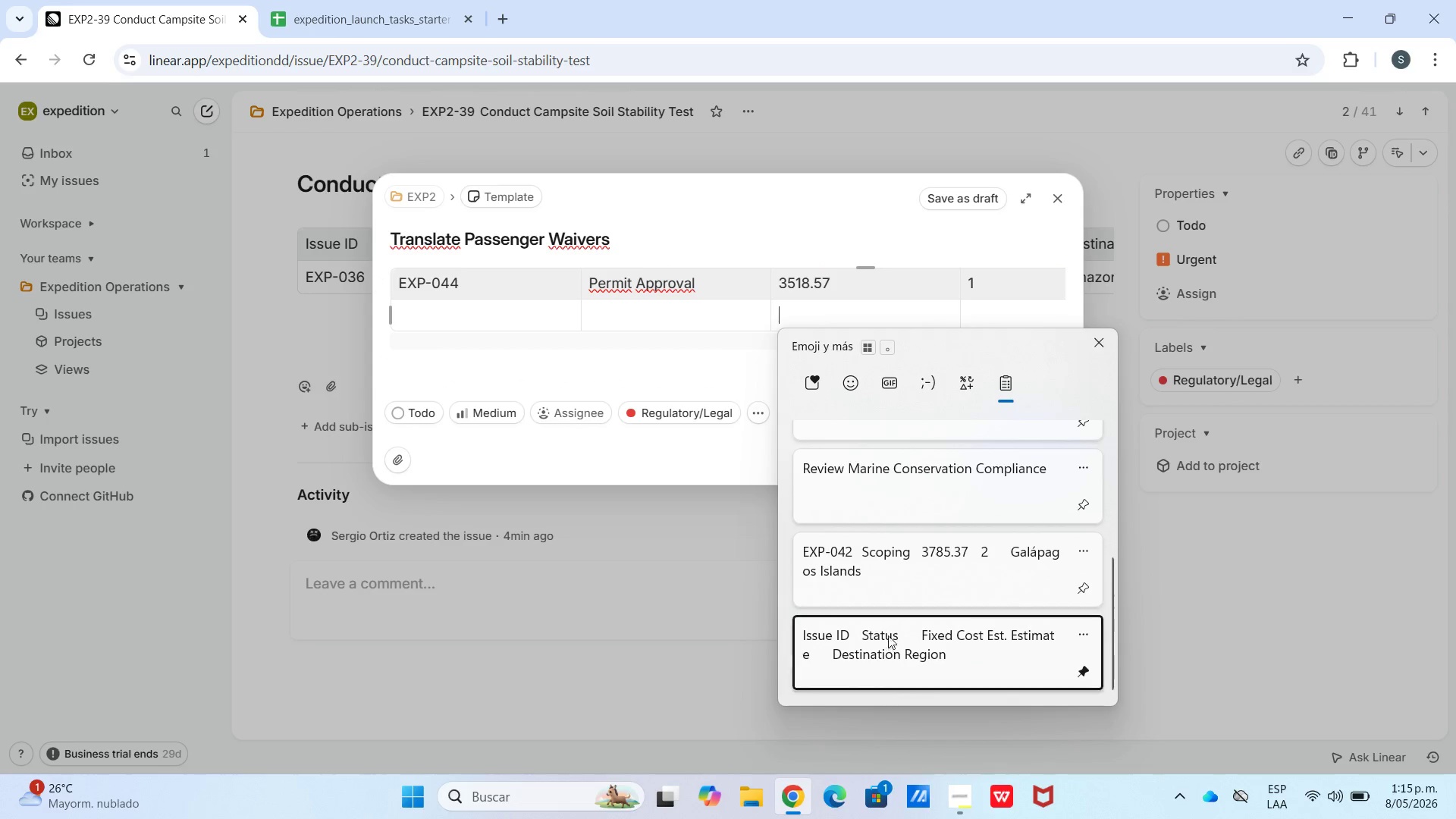 
key(Control+V)
 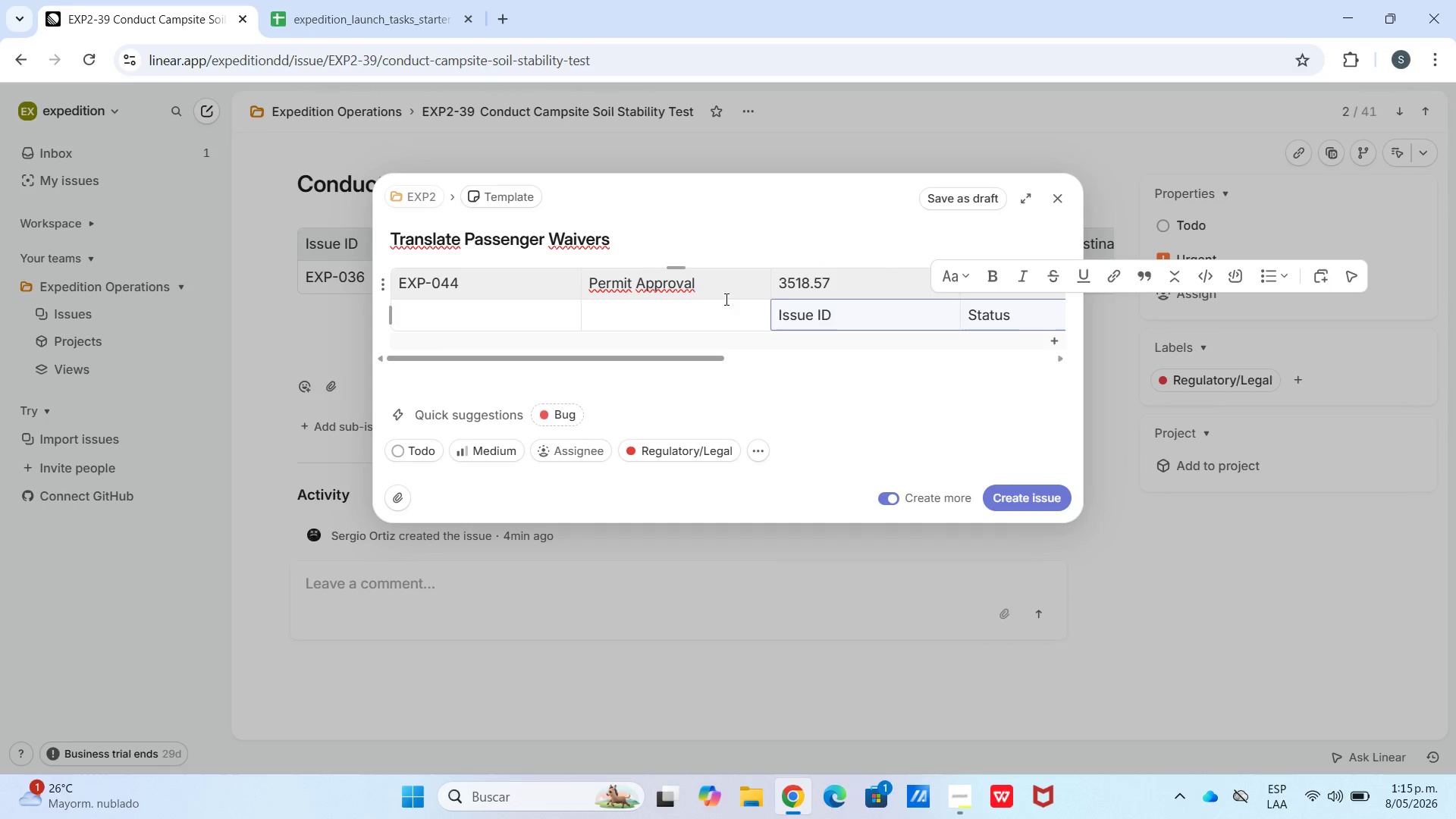 
scroll: coordinate [881, 607], scroll_direction: down, amount: 21.0
 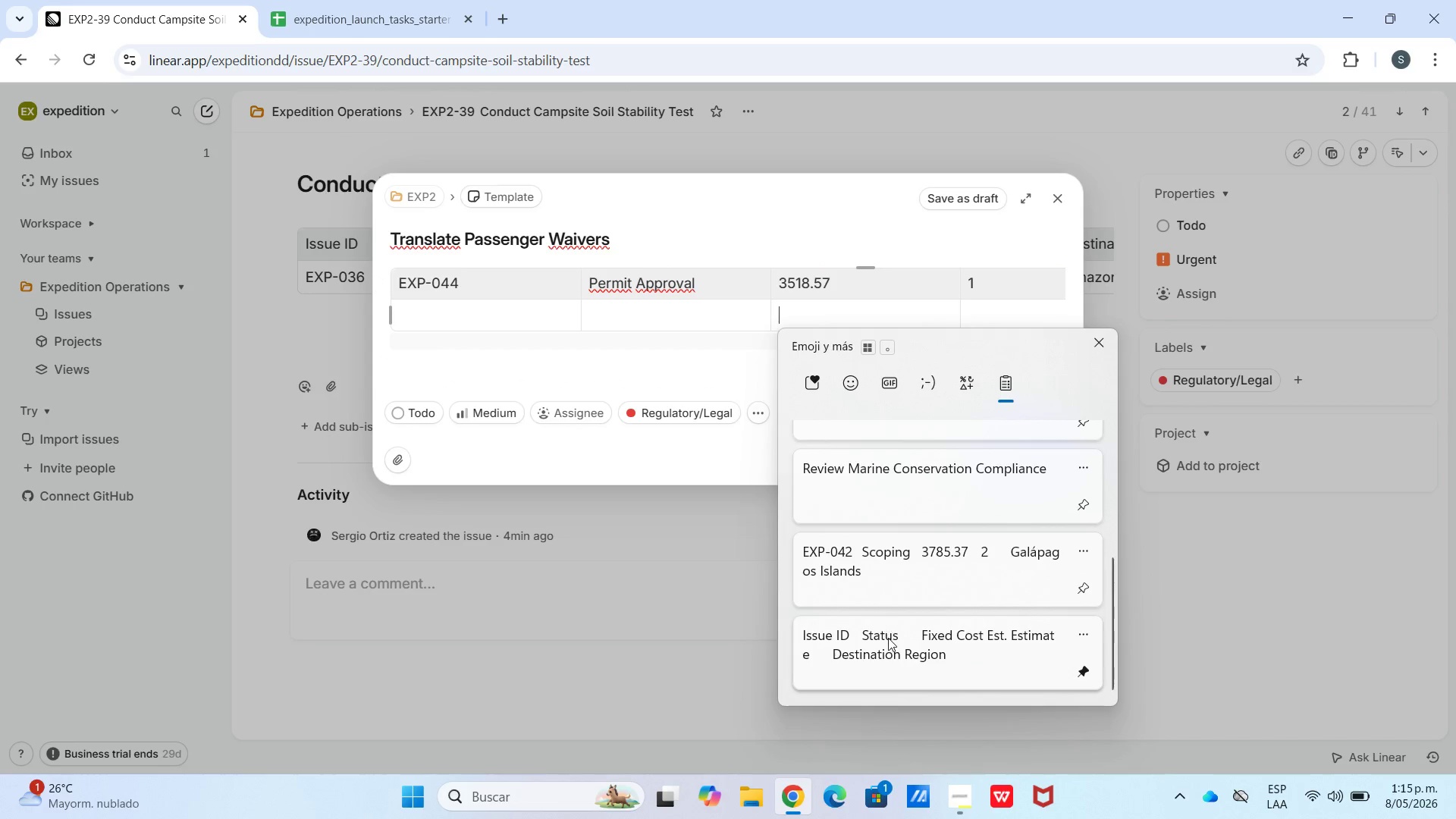 
left_click([820, 298])
 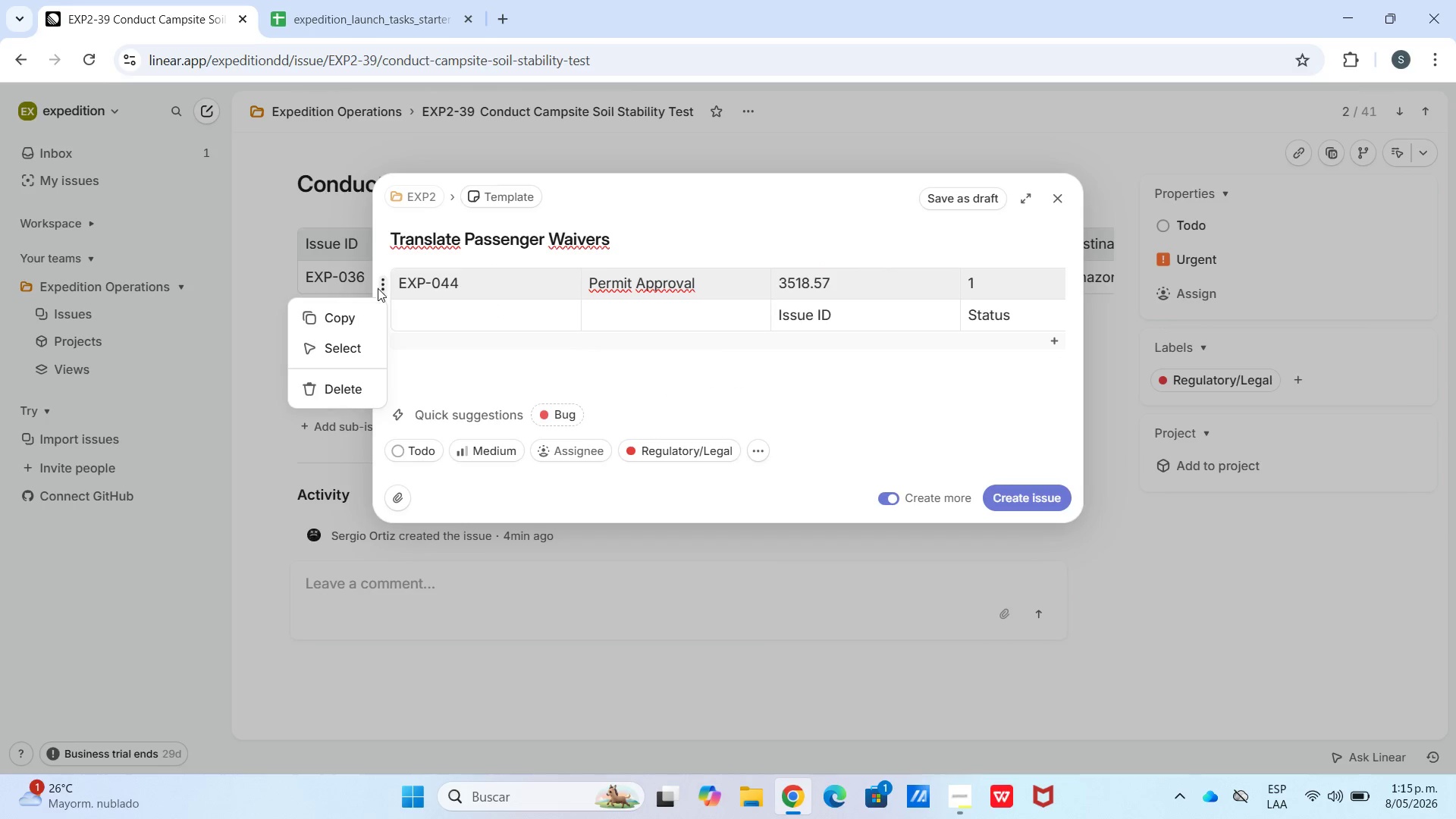 
left_click([362, 388])
 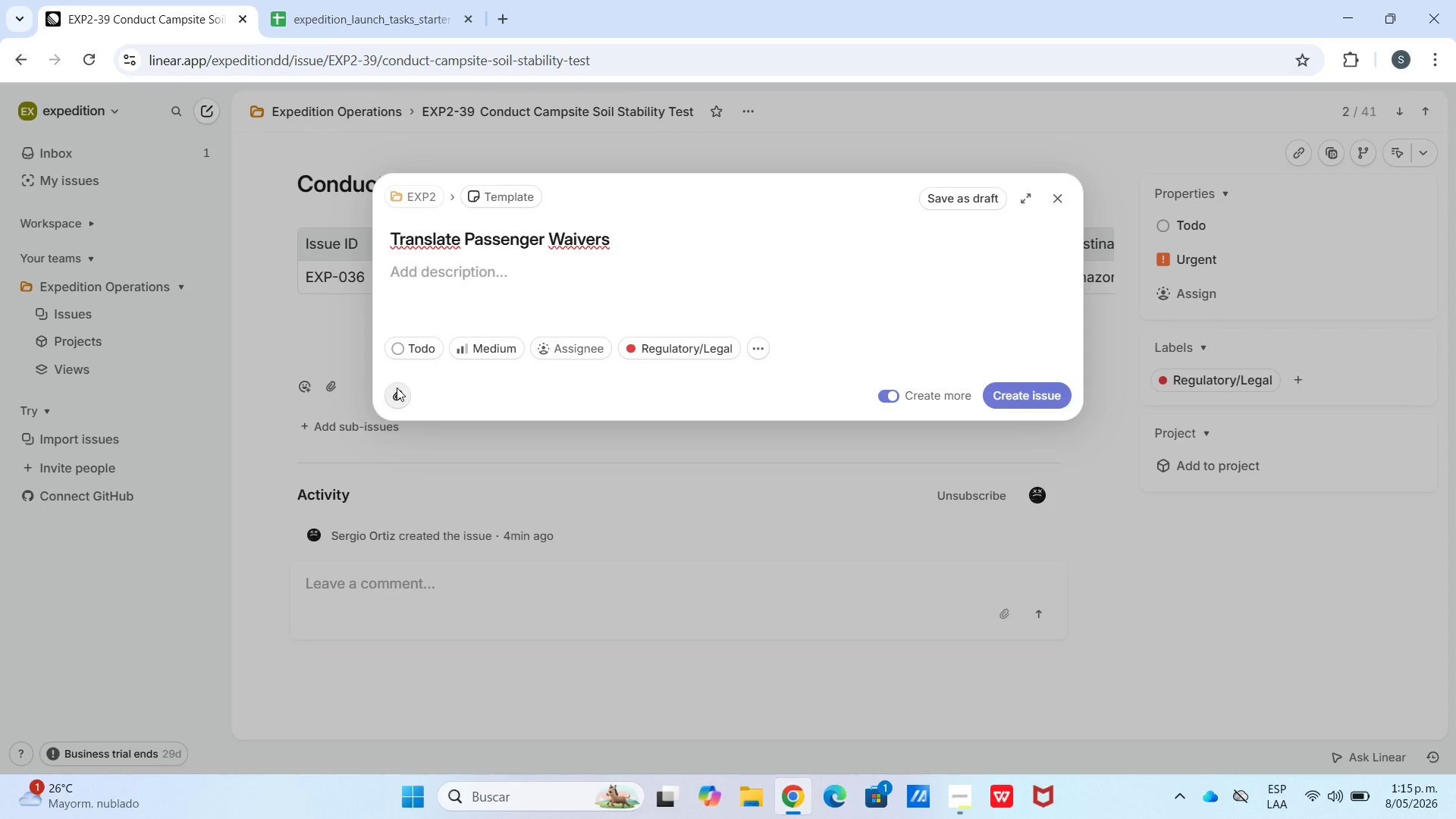 
key(Control+V)
 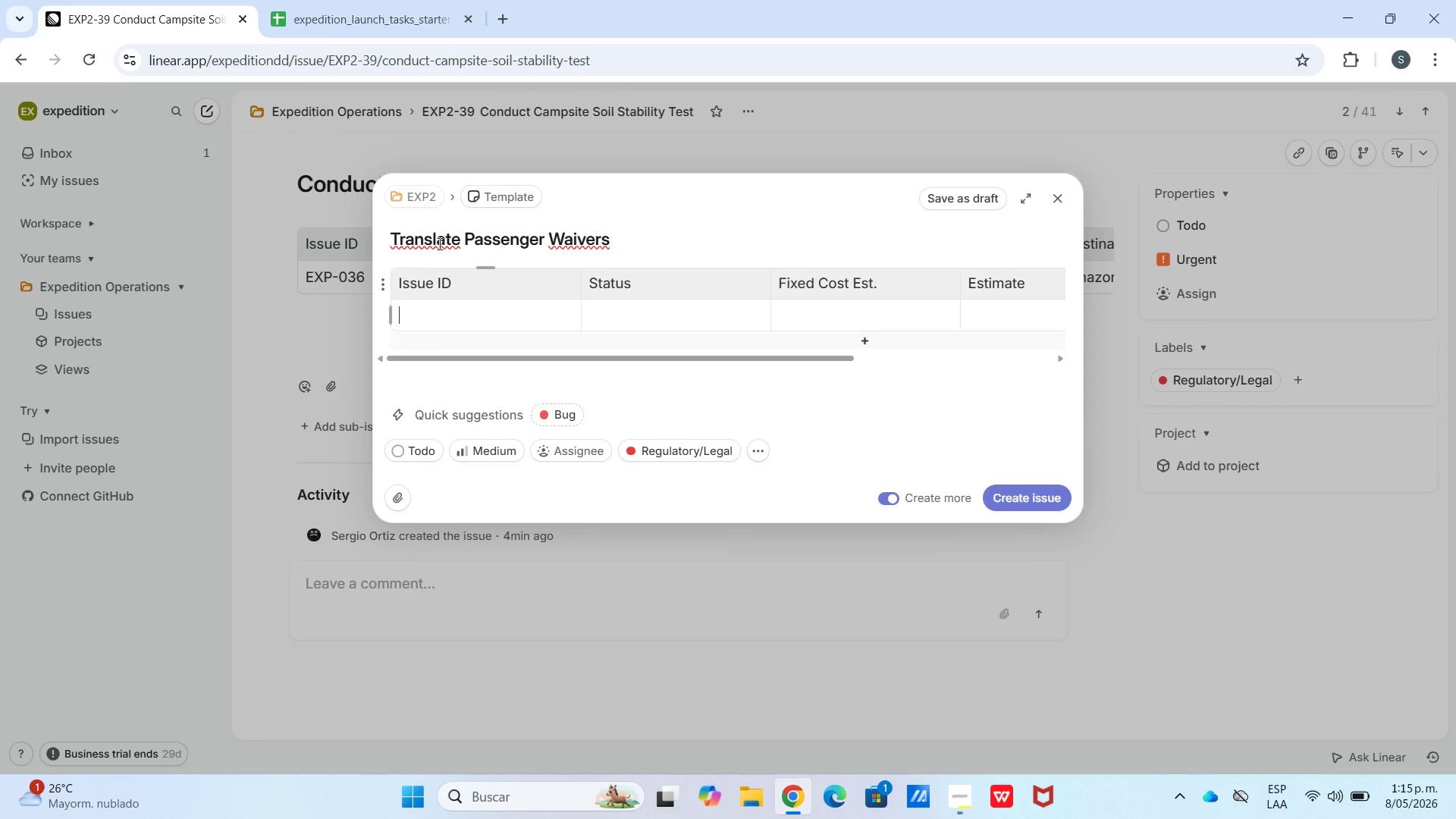 
left_click([416, 0])
 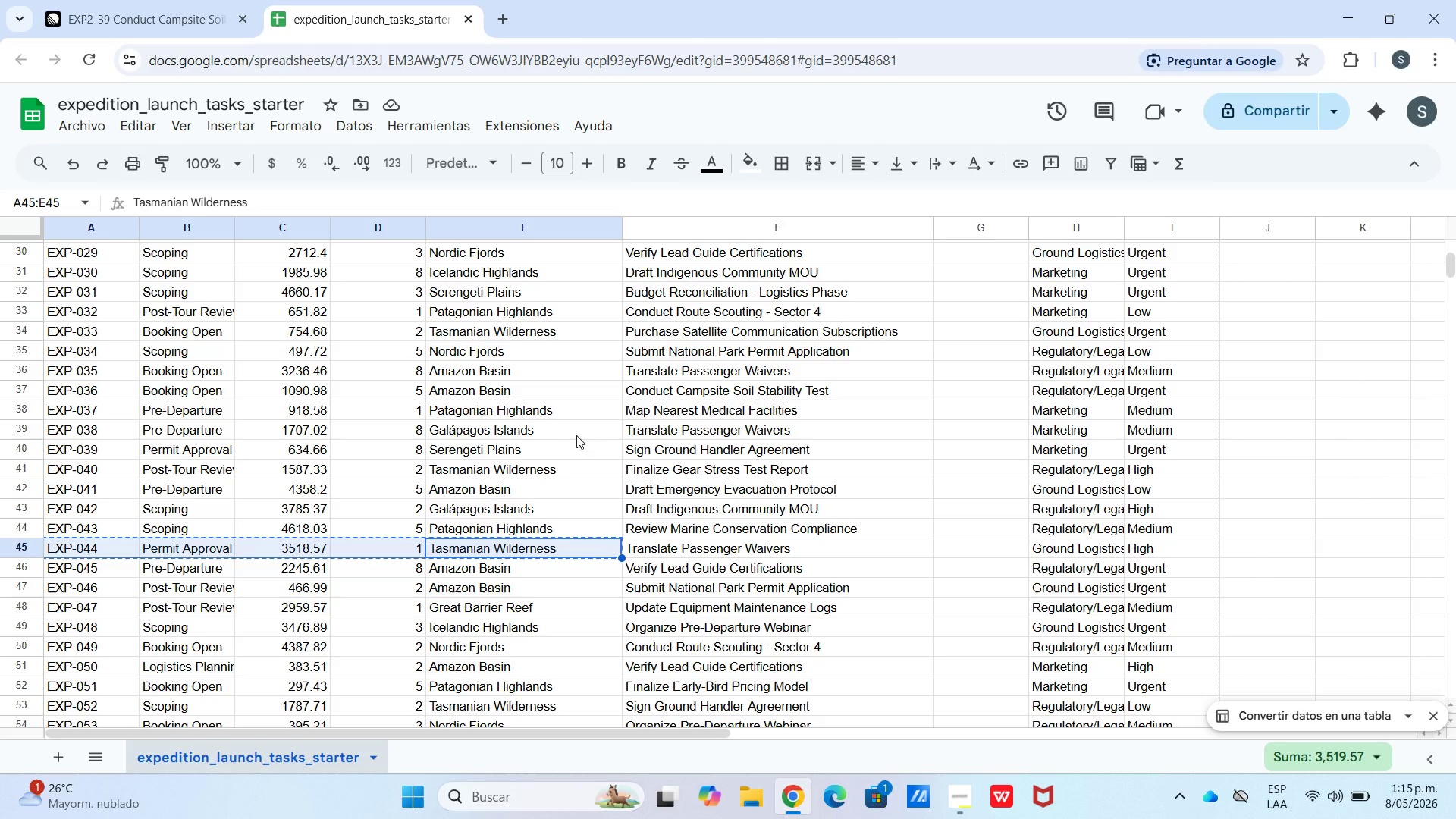 
key(Control+C)
 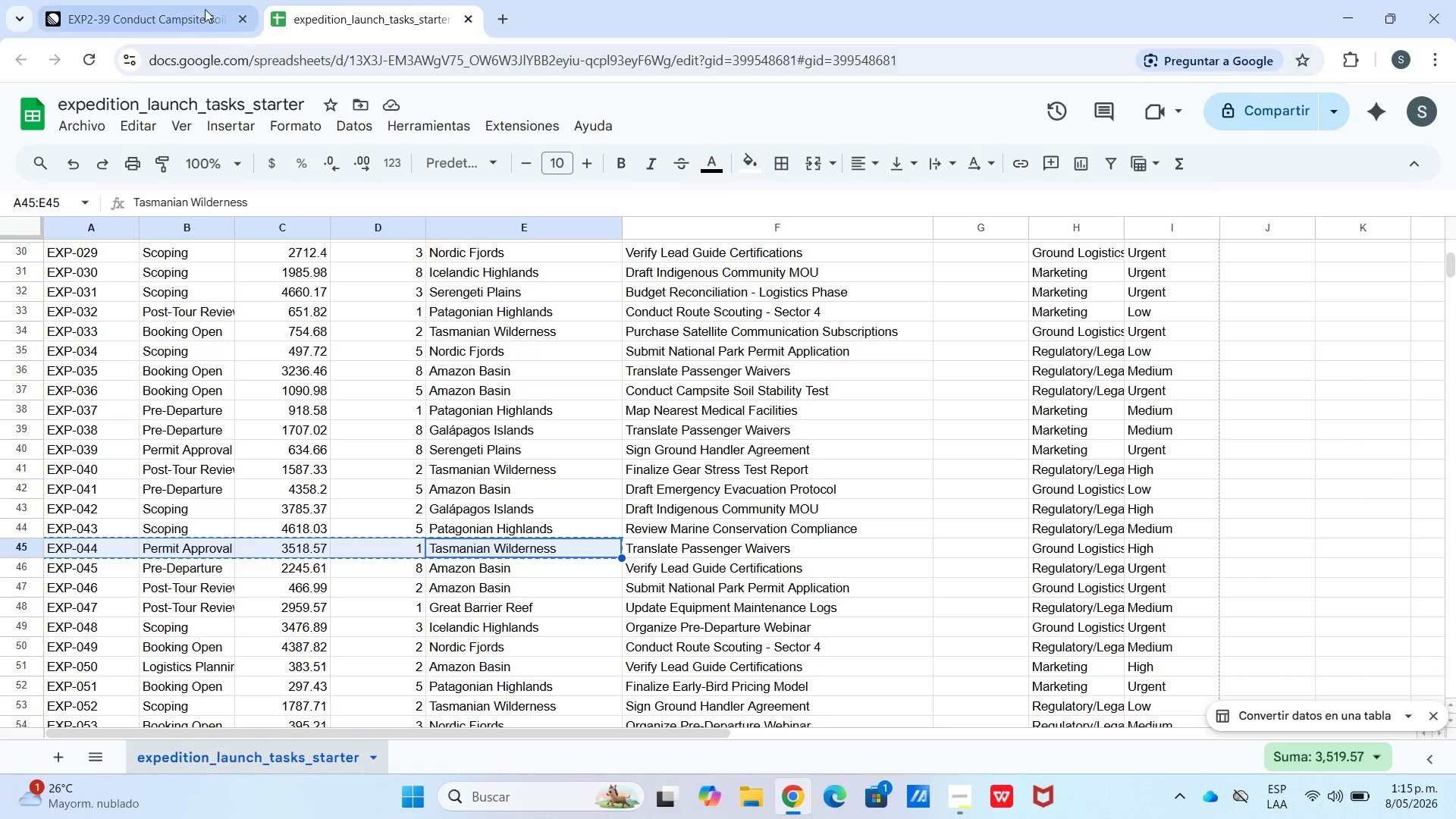 
left_click([205, 8])
 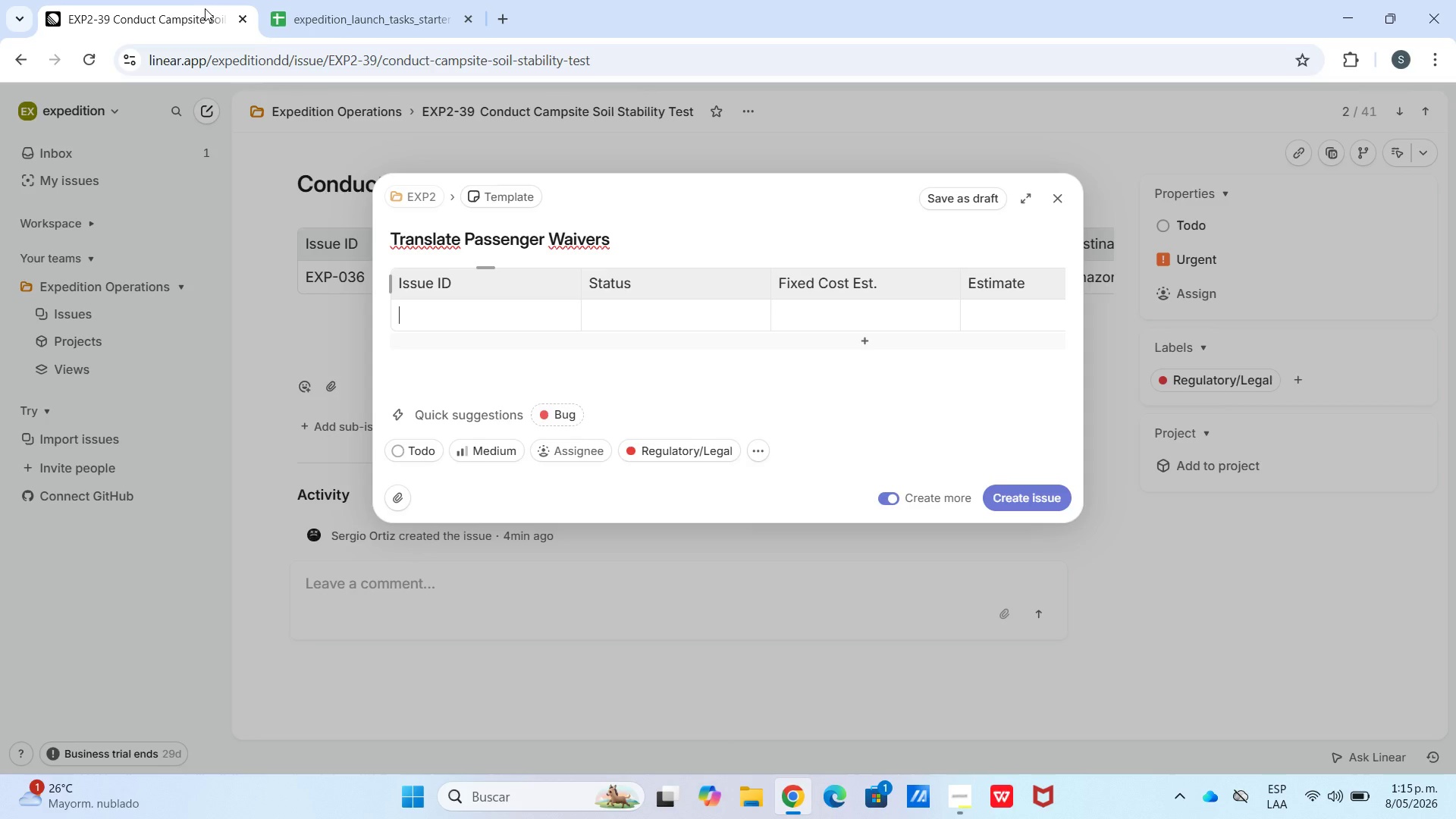 
key(Control+V)
 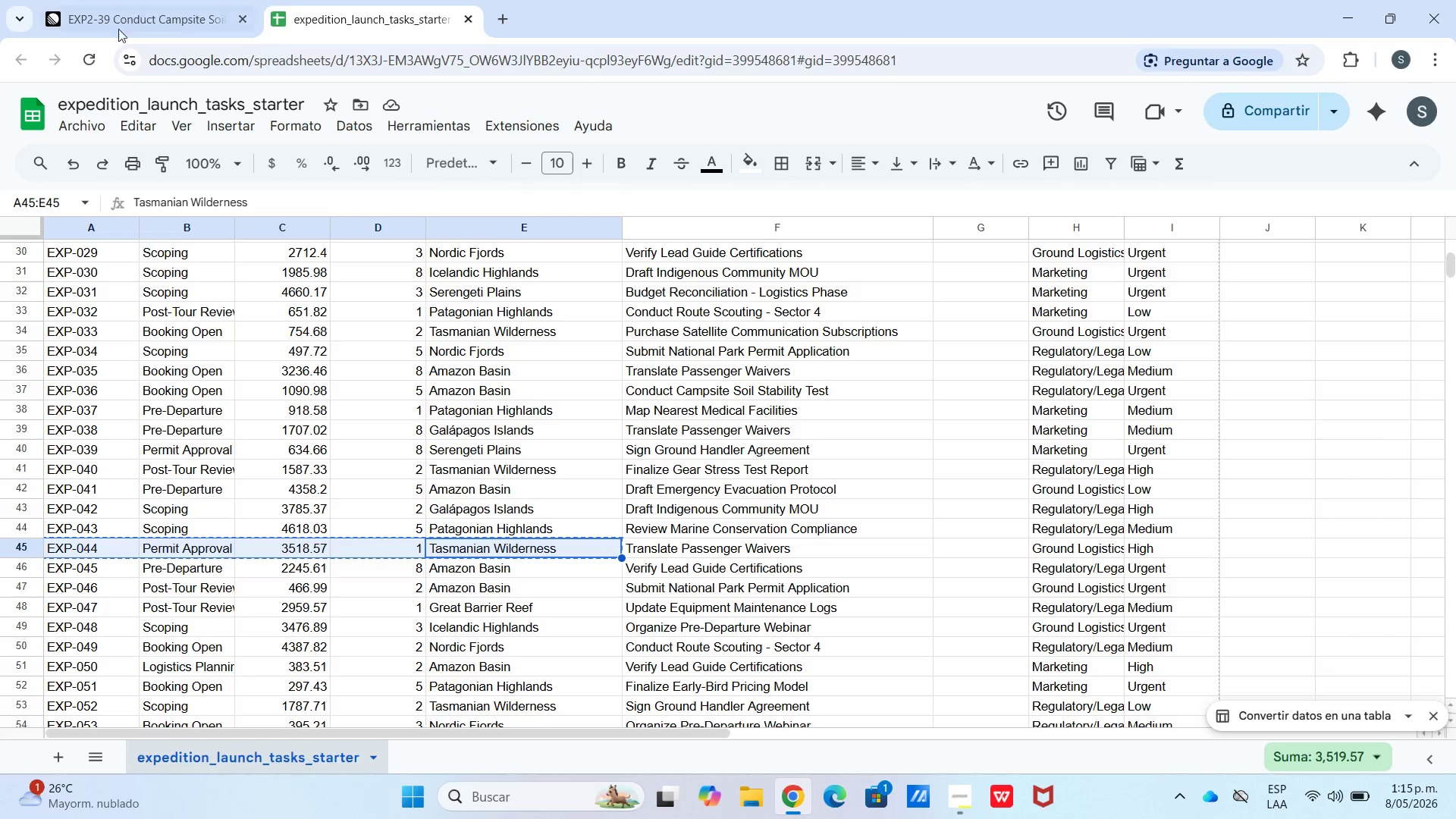 
left_click([703, 457])
 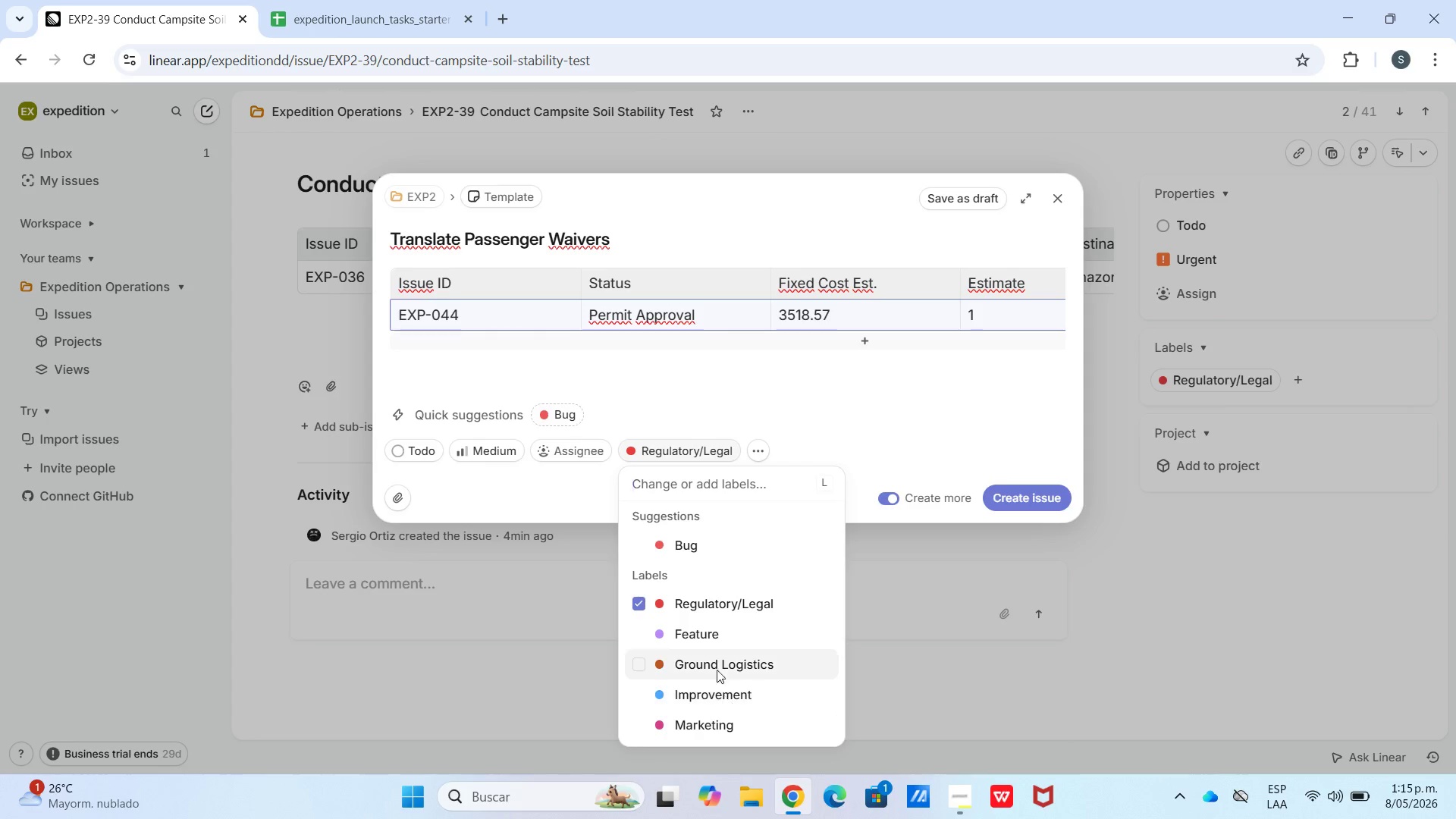 
left_click([716, 666])
 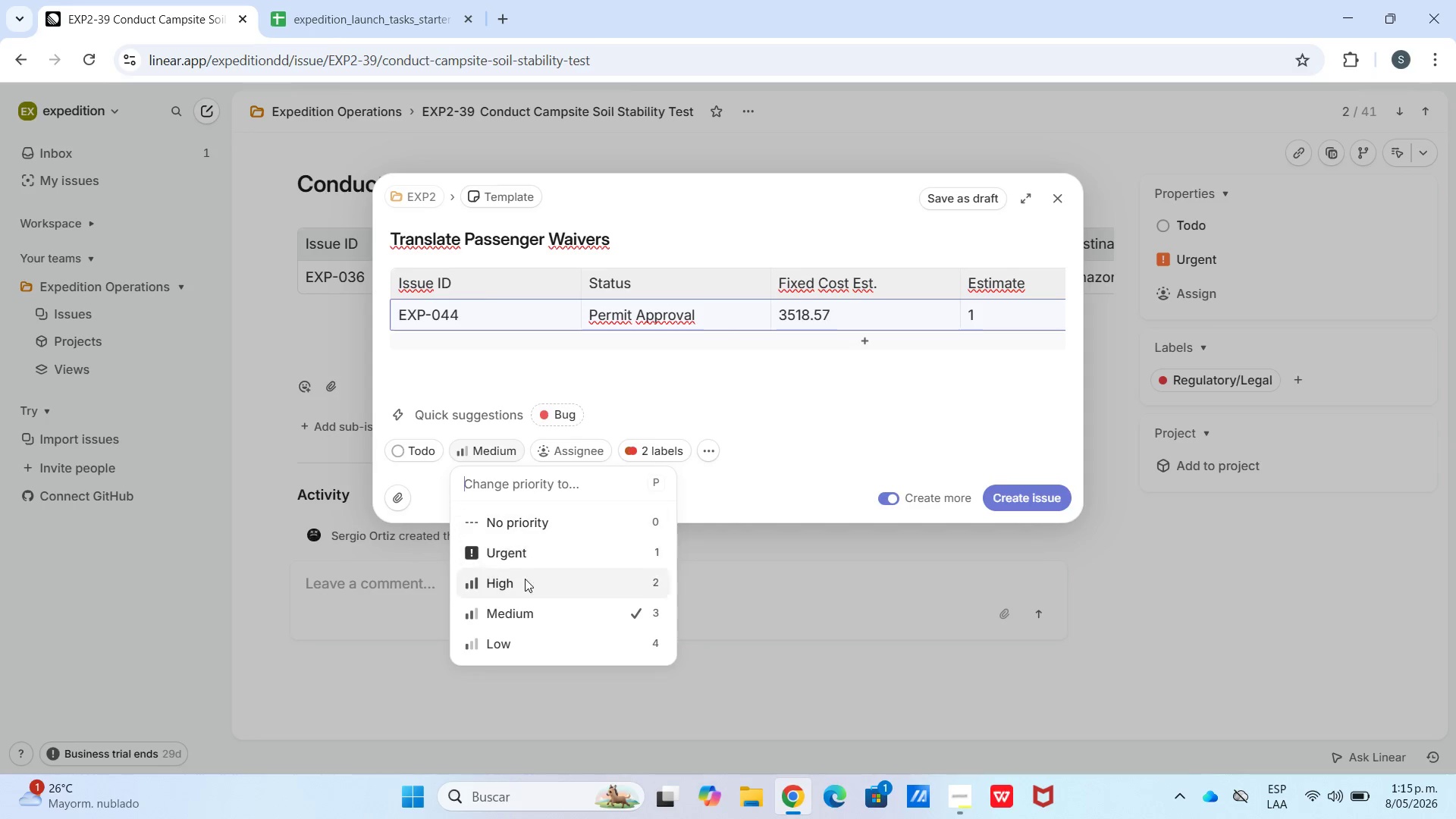 
left_click([525, 583])
 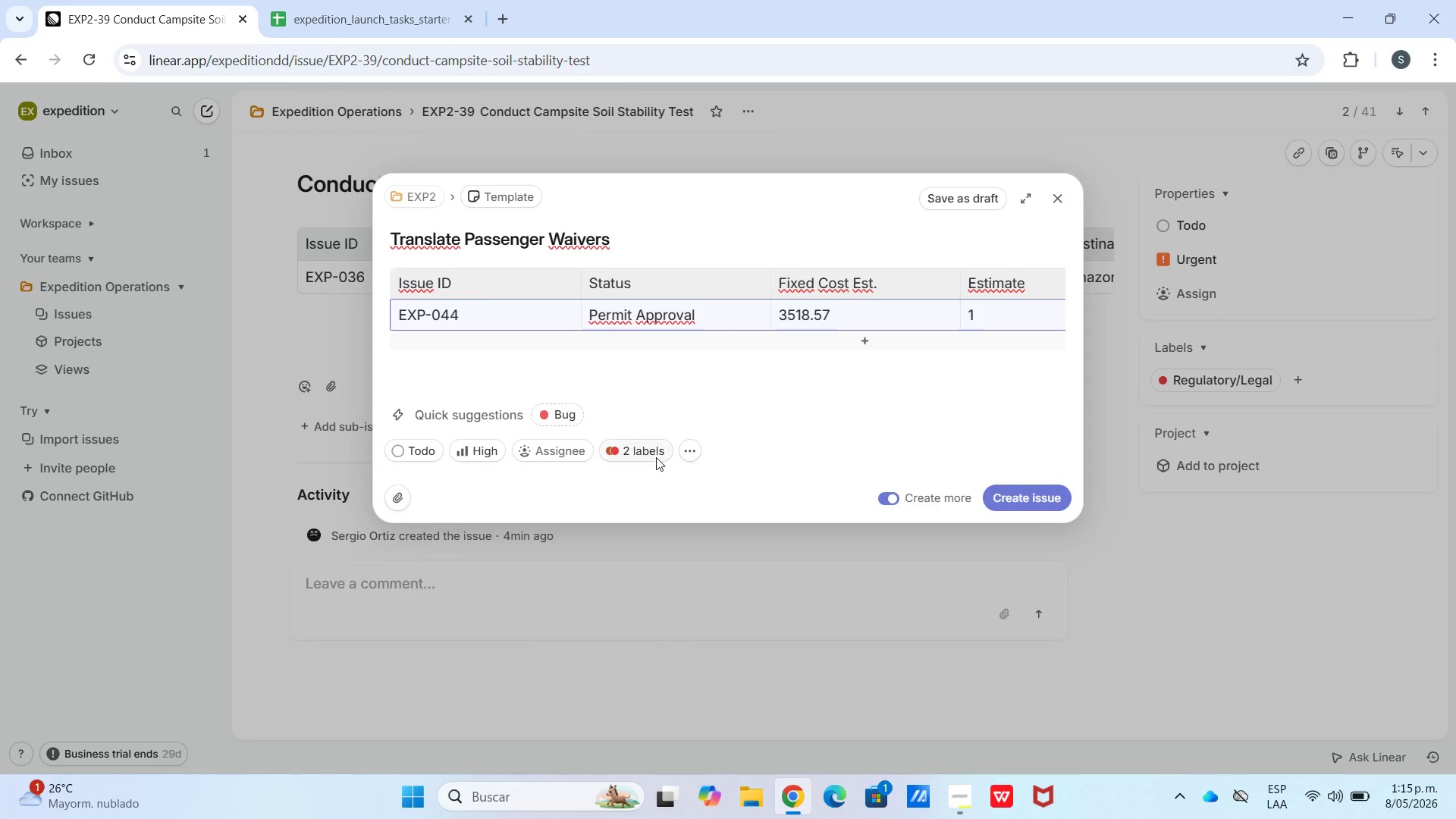 
left_click([654, 453])
 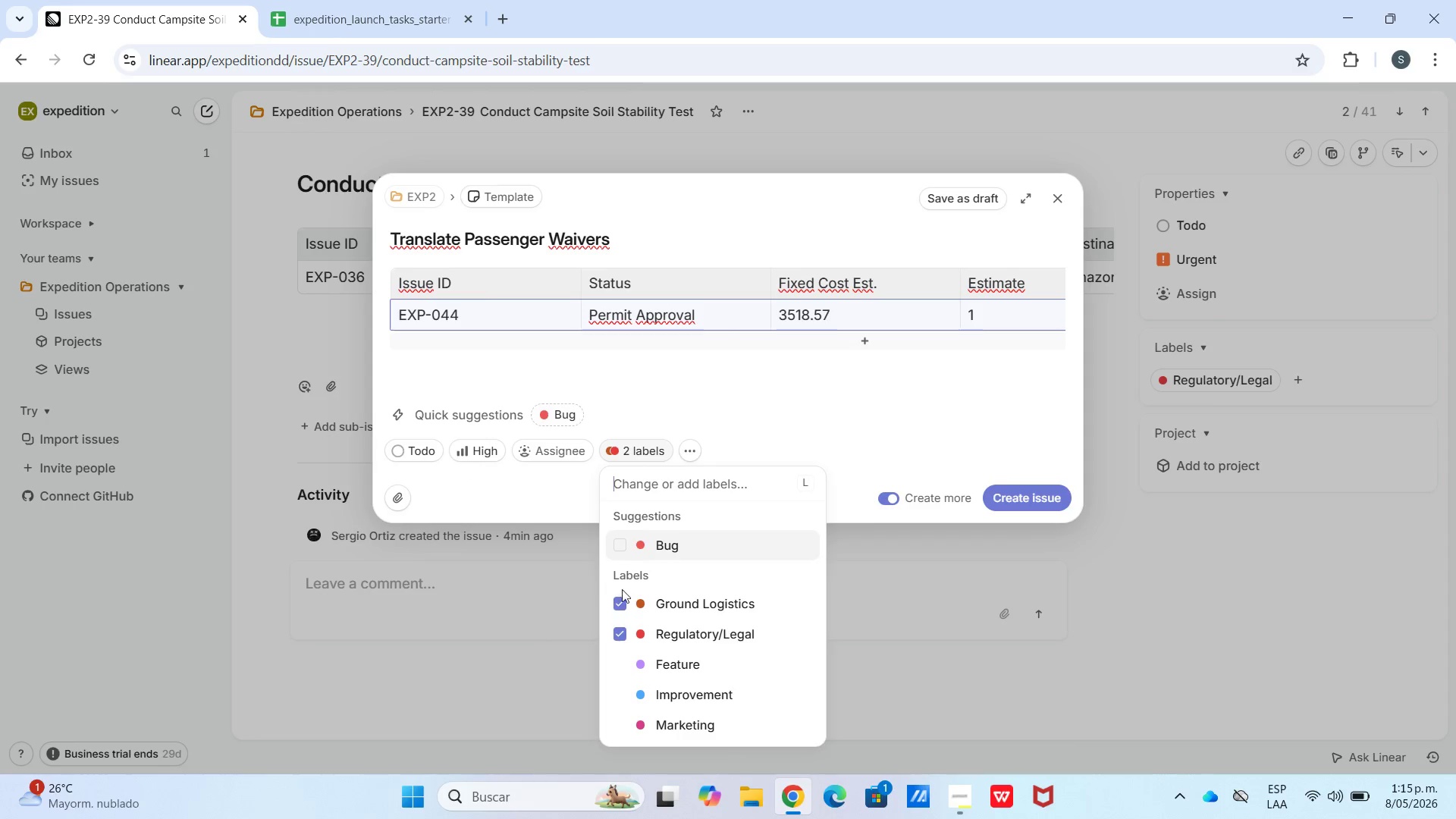 
left_click([607, 605])
 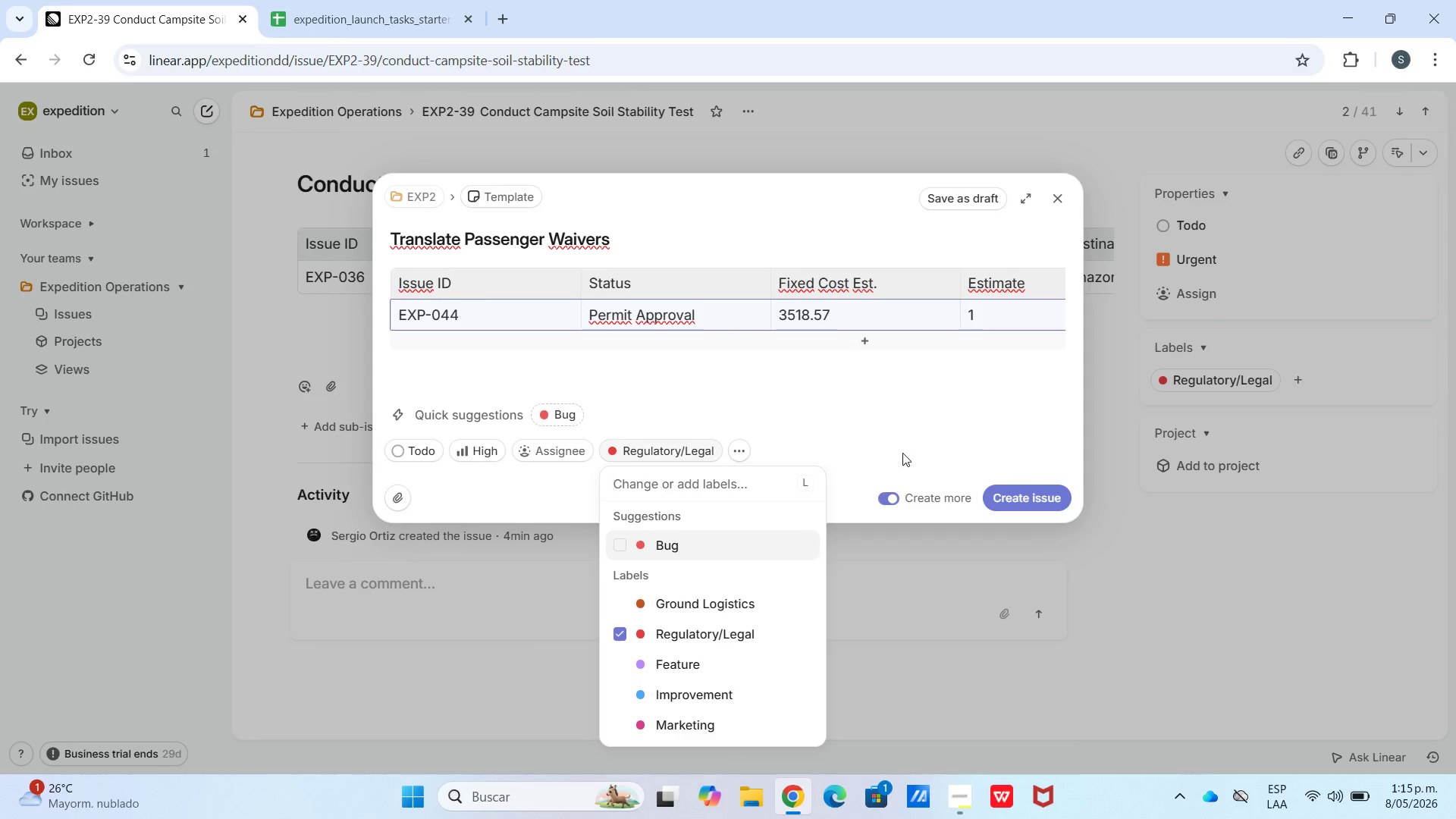 
left_click([905, 431])
 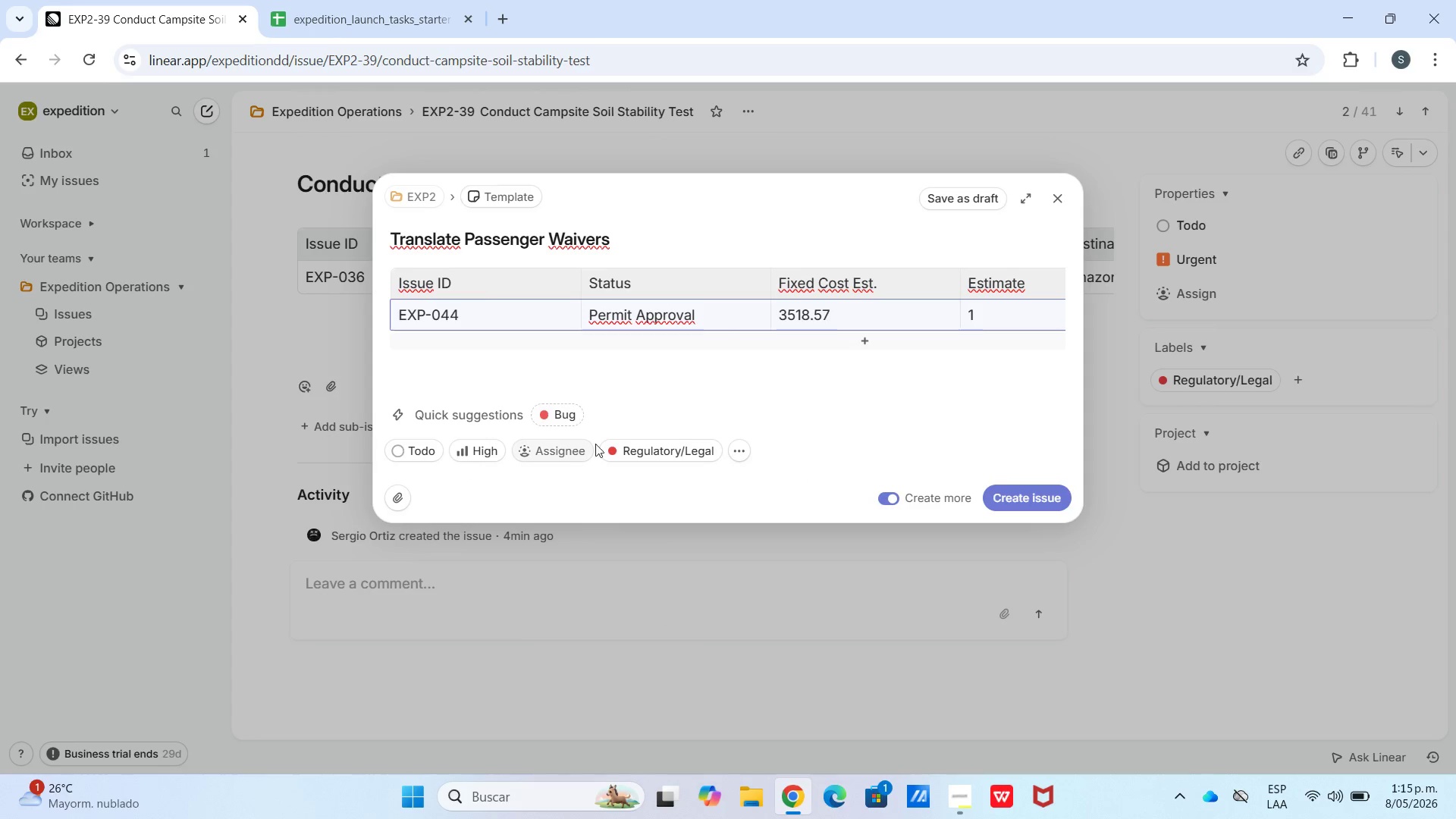 
left_click([630, 448])
 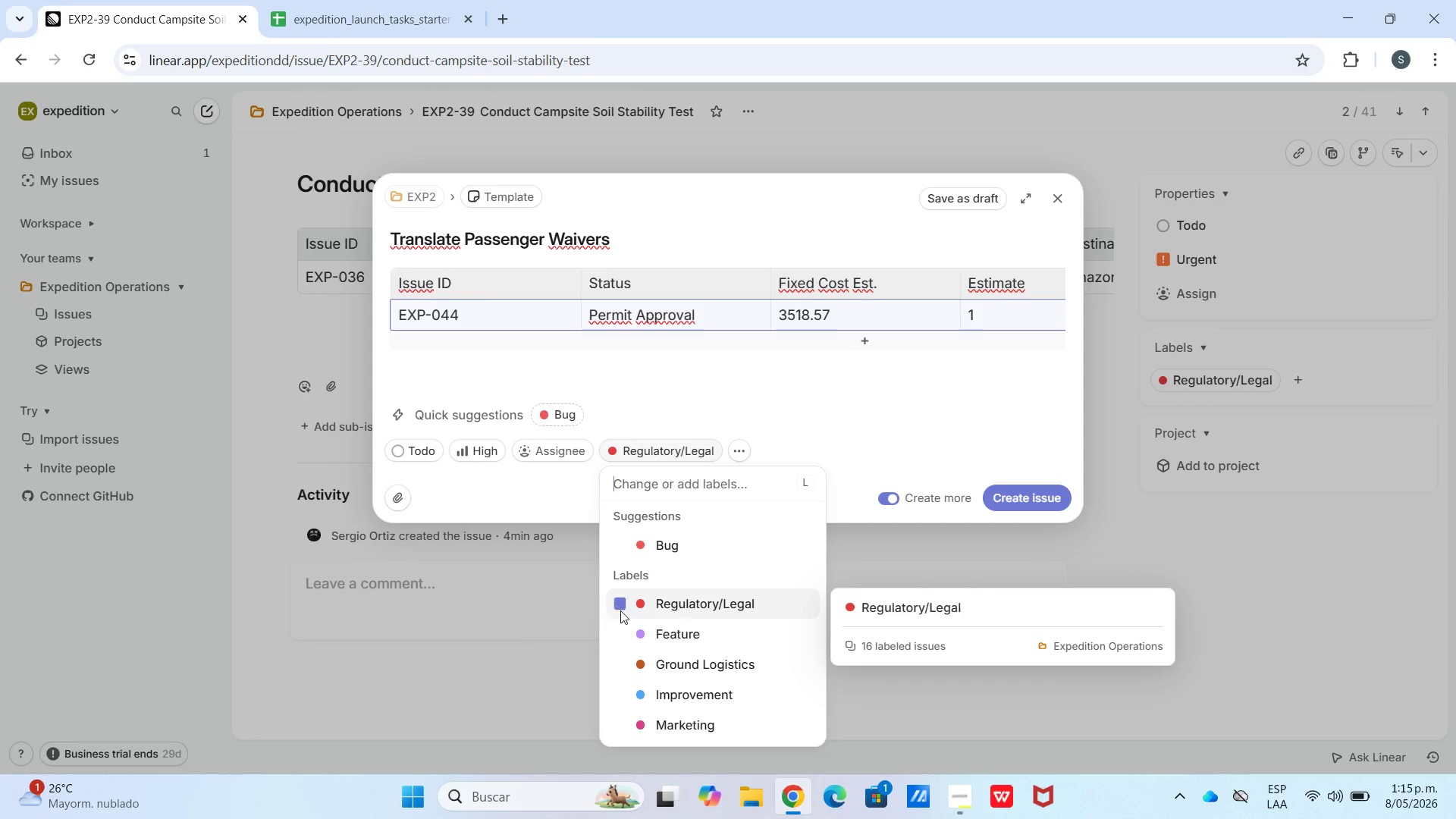 
left_click([628, 649])
 